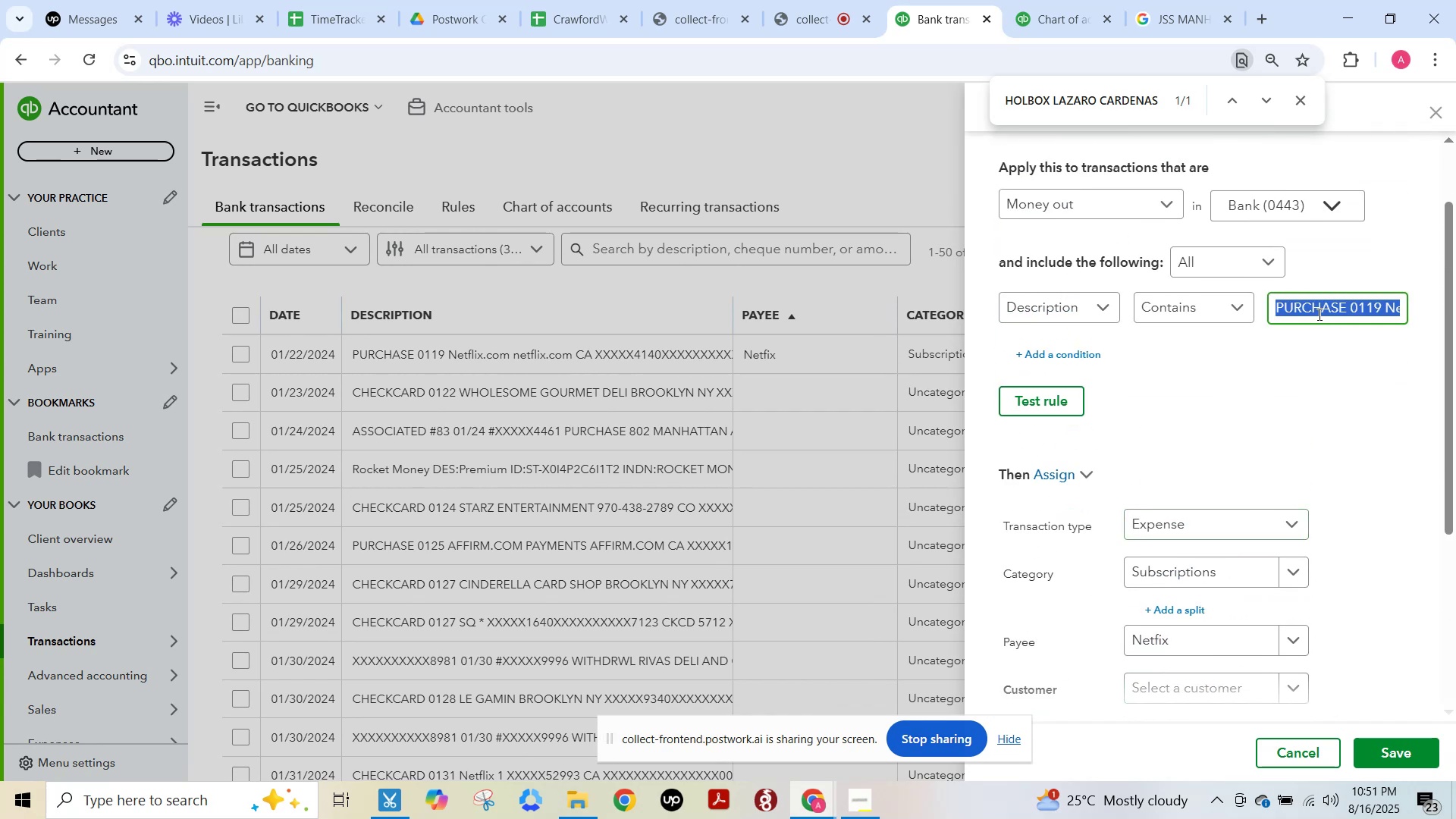 
type(s)
key(Backspace)
key(Backspace)
type(Netflix)
 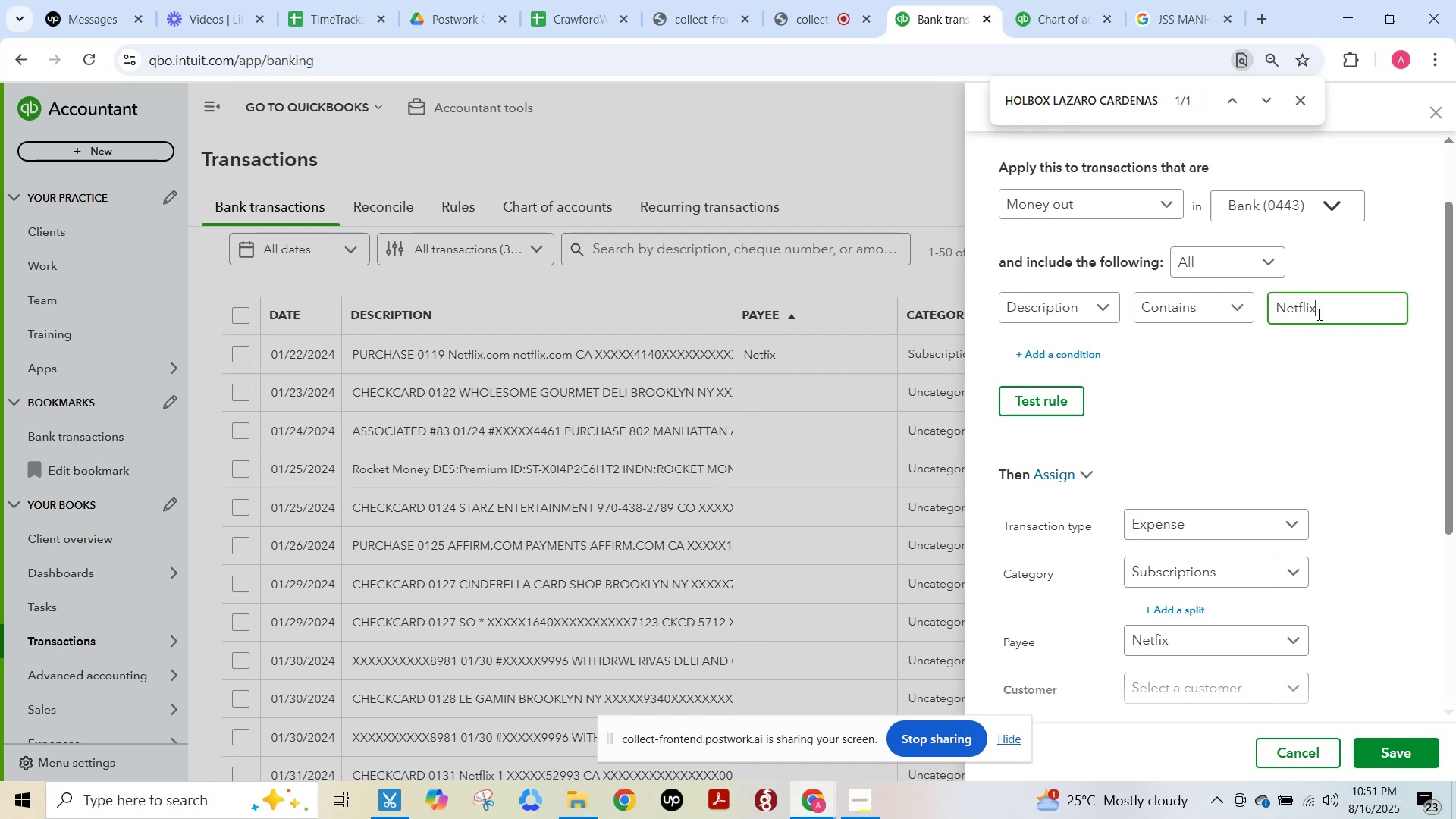 
scroll: coordinate [1366, 517], scroll_direction: down, amount: 6.0
 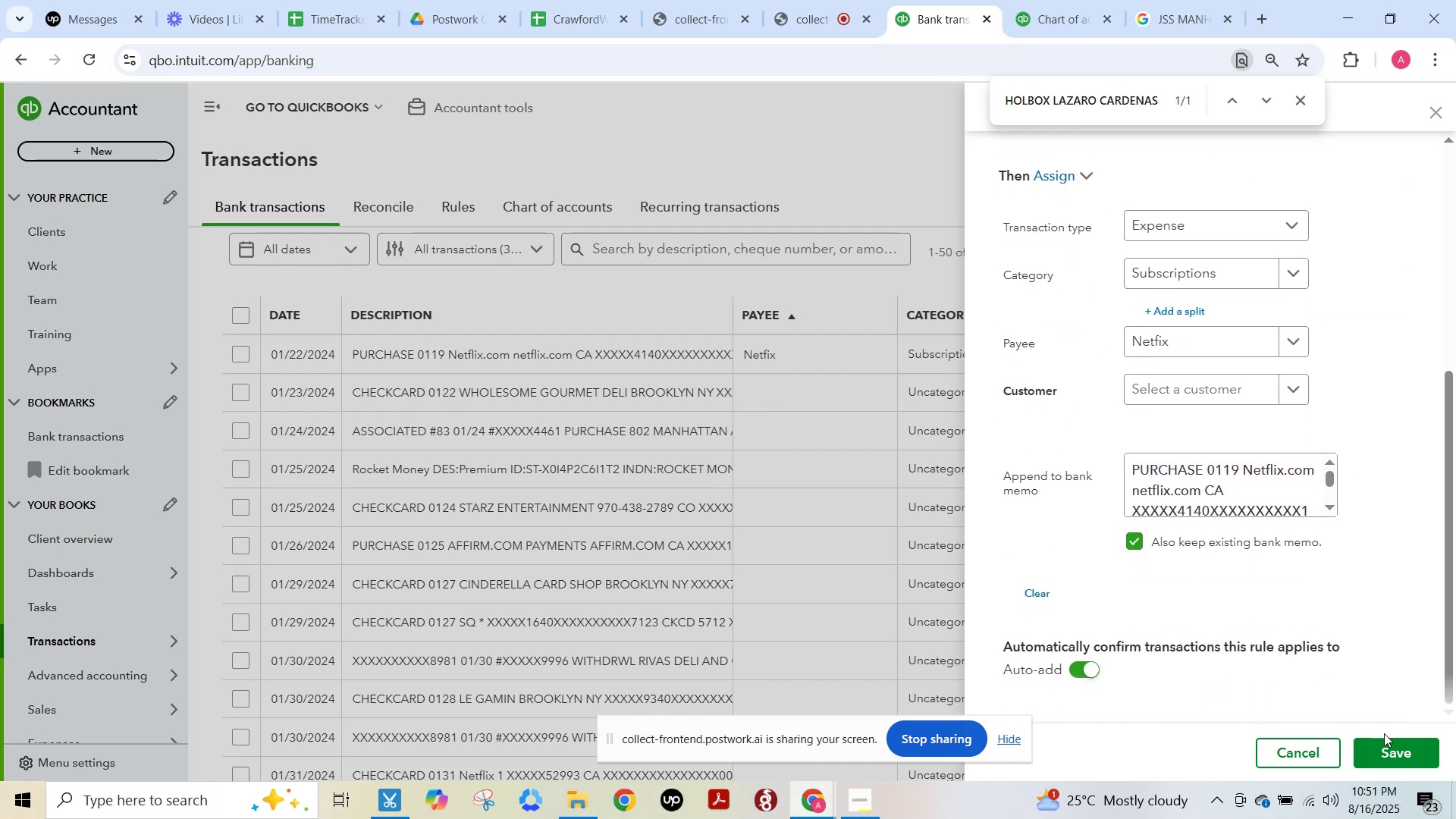 
left_click([1391, 745])
 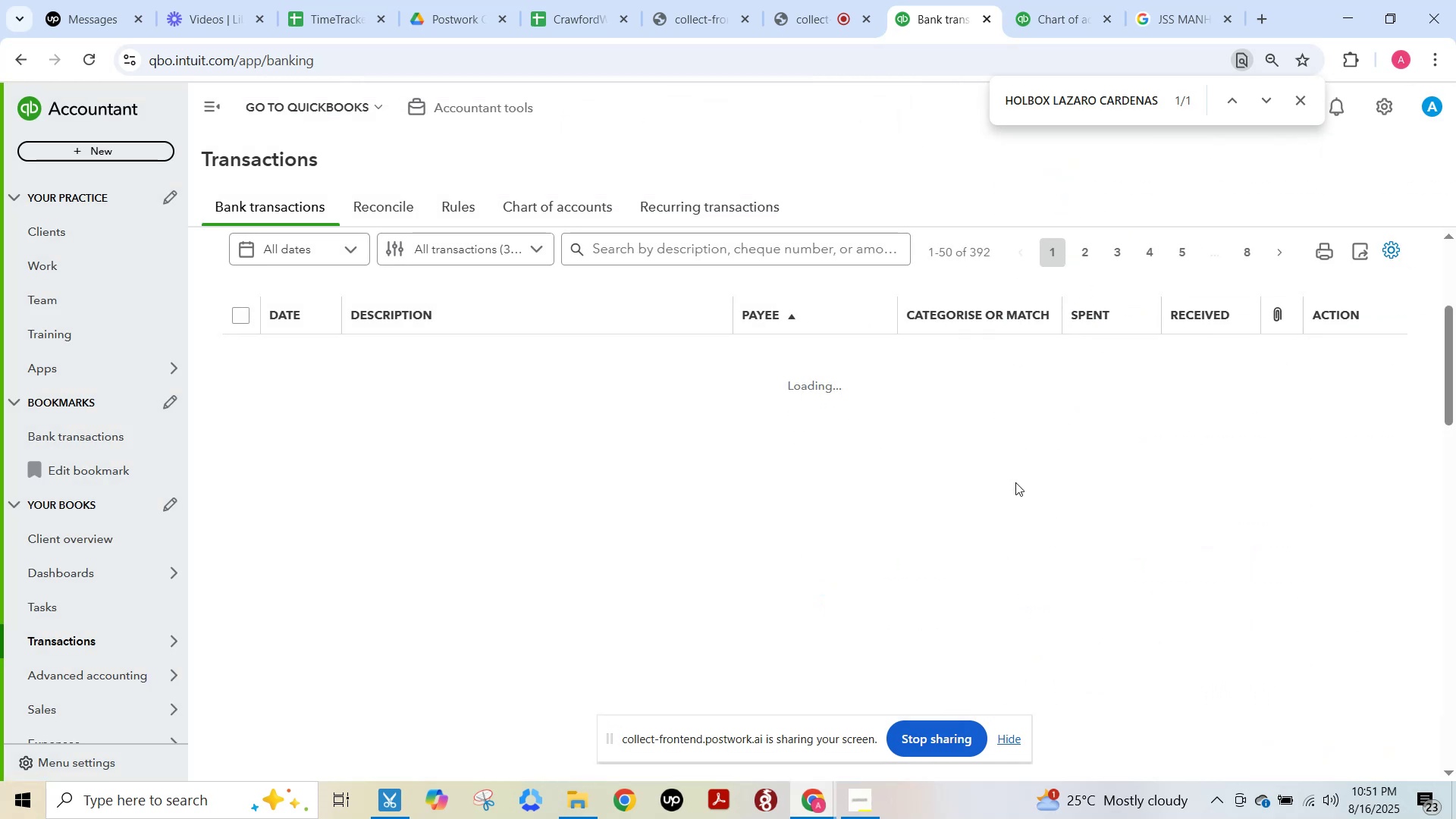 
scroll: coordinate [863, 460], scroll_direction: down, amount: 20.0
 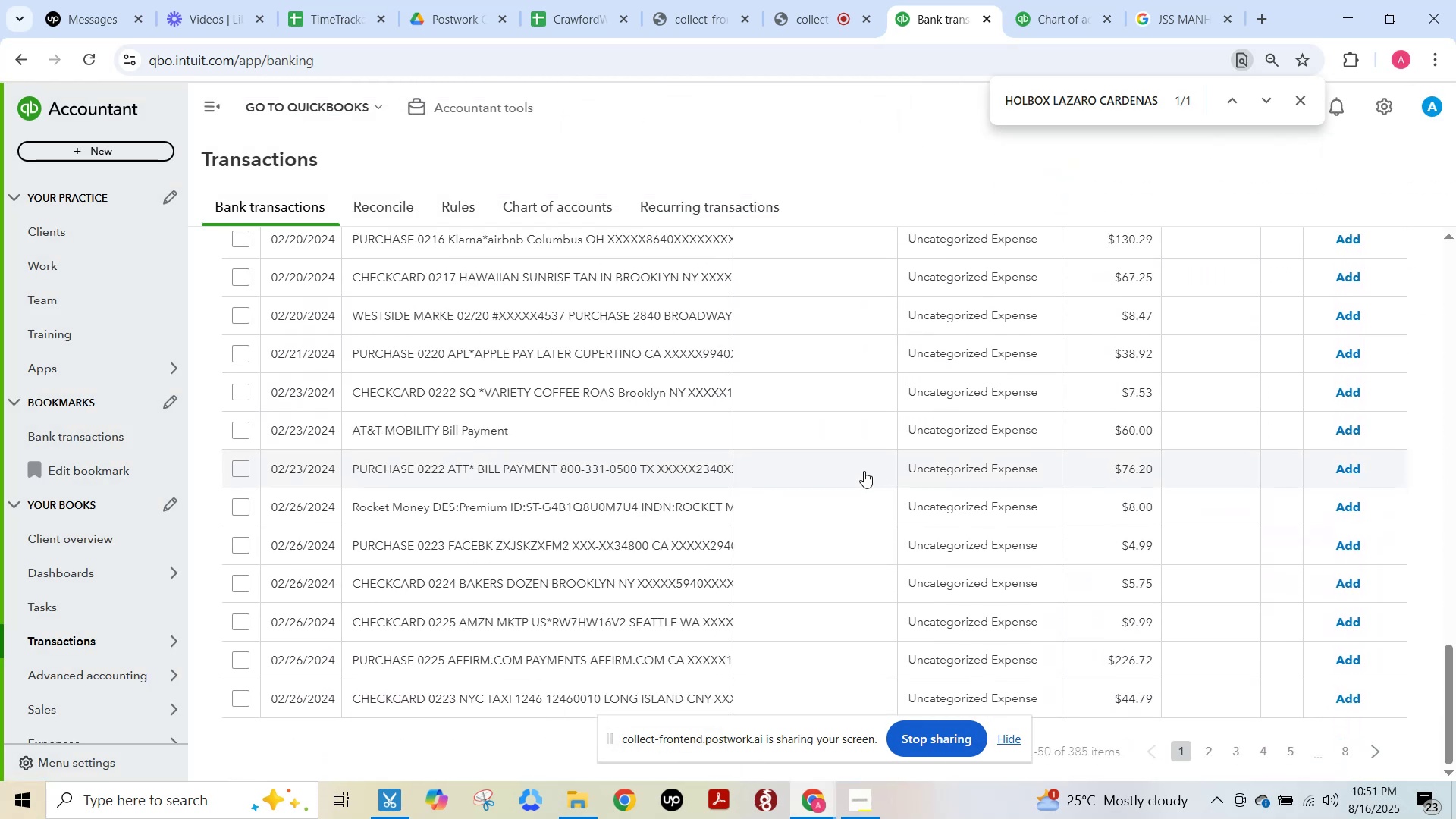 
scroll: coordinate [581, 425], scroll_direction: up, amount: 23.0
 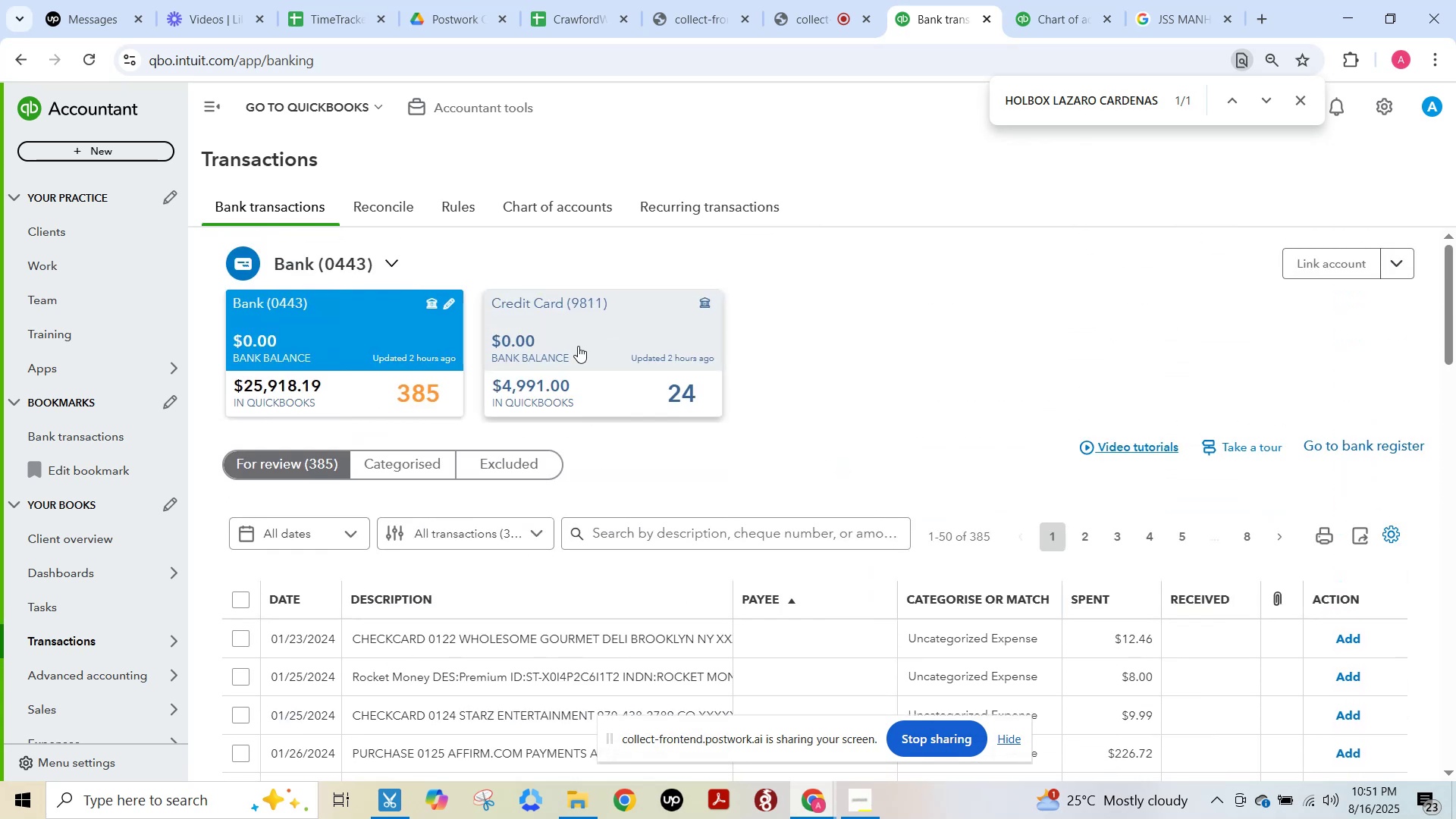 
left_click([578, 346])
 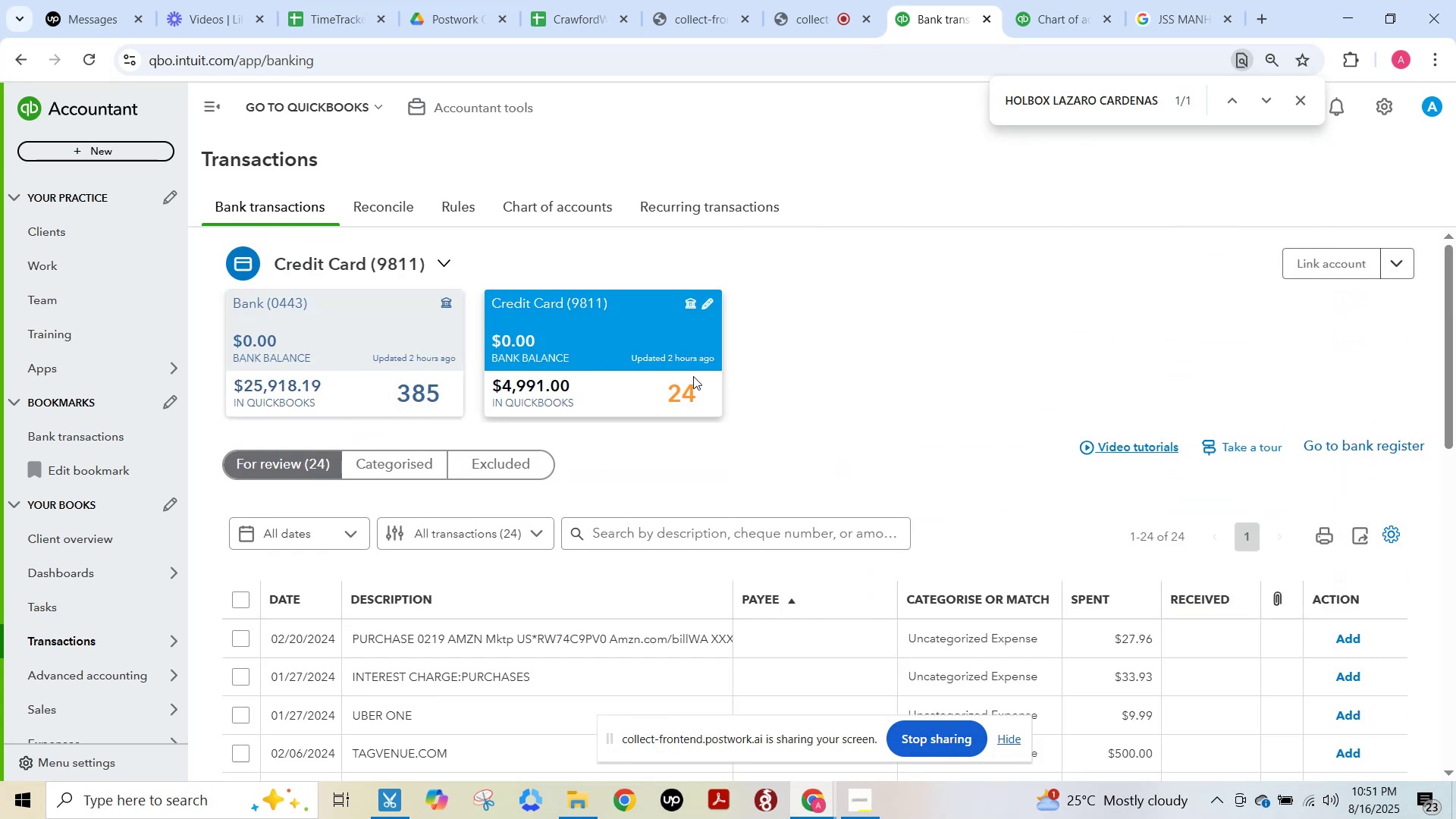 
scroll: coordinate [696, 387], scroll_direction: down, amount: 6.0
 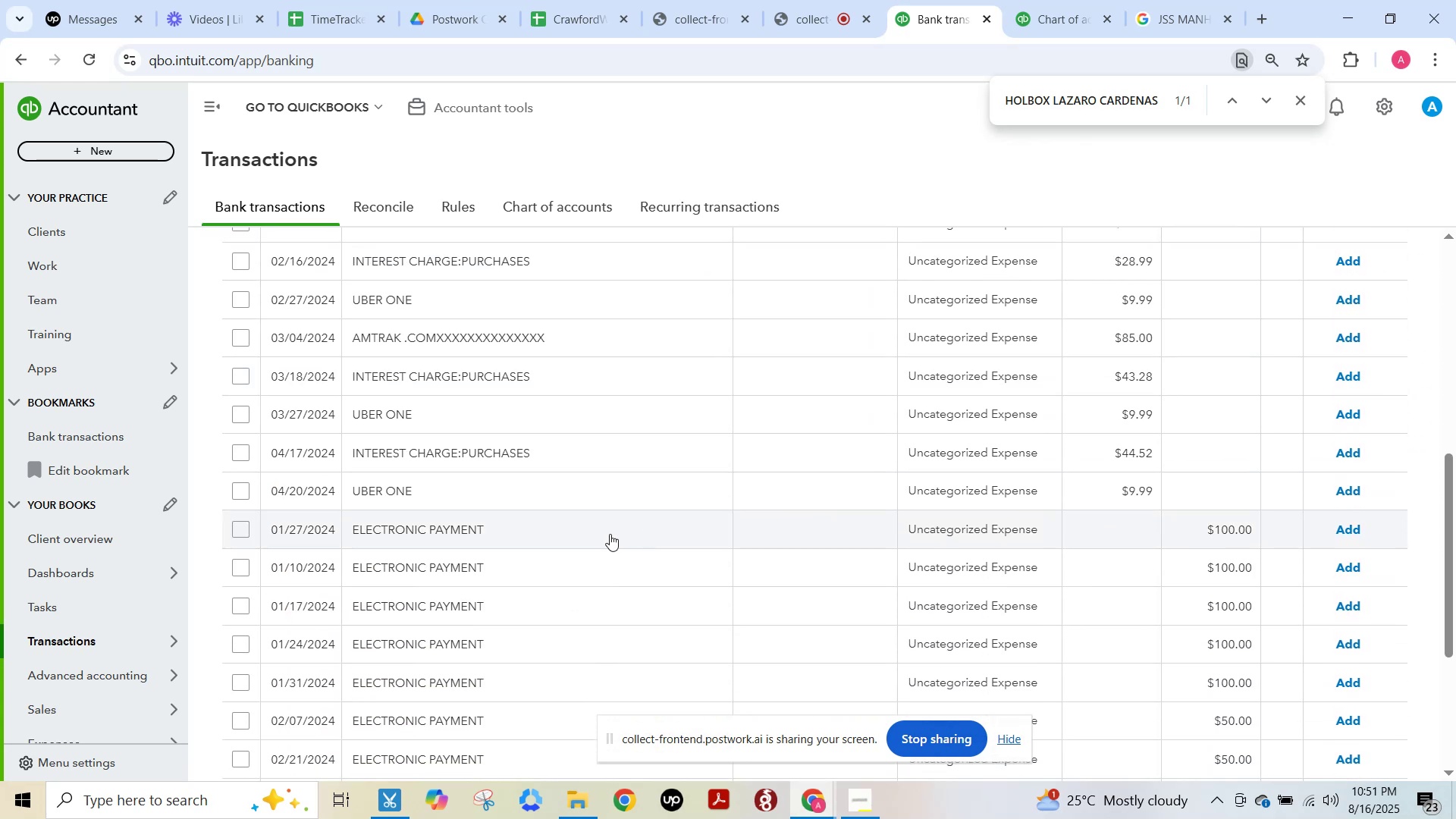 
scroll: coordinate [610, 534], scroll_direction: up, amount: 8.0
 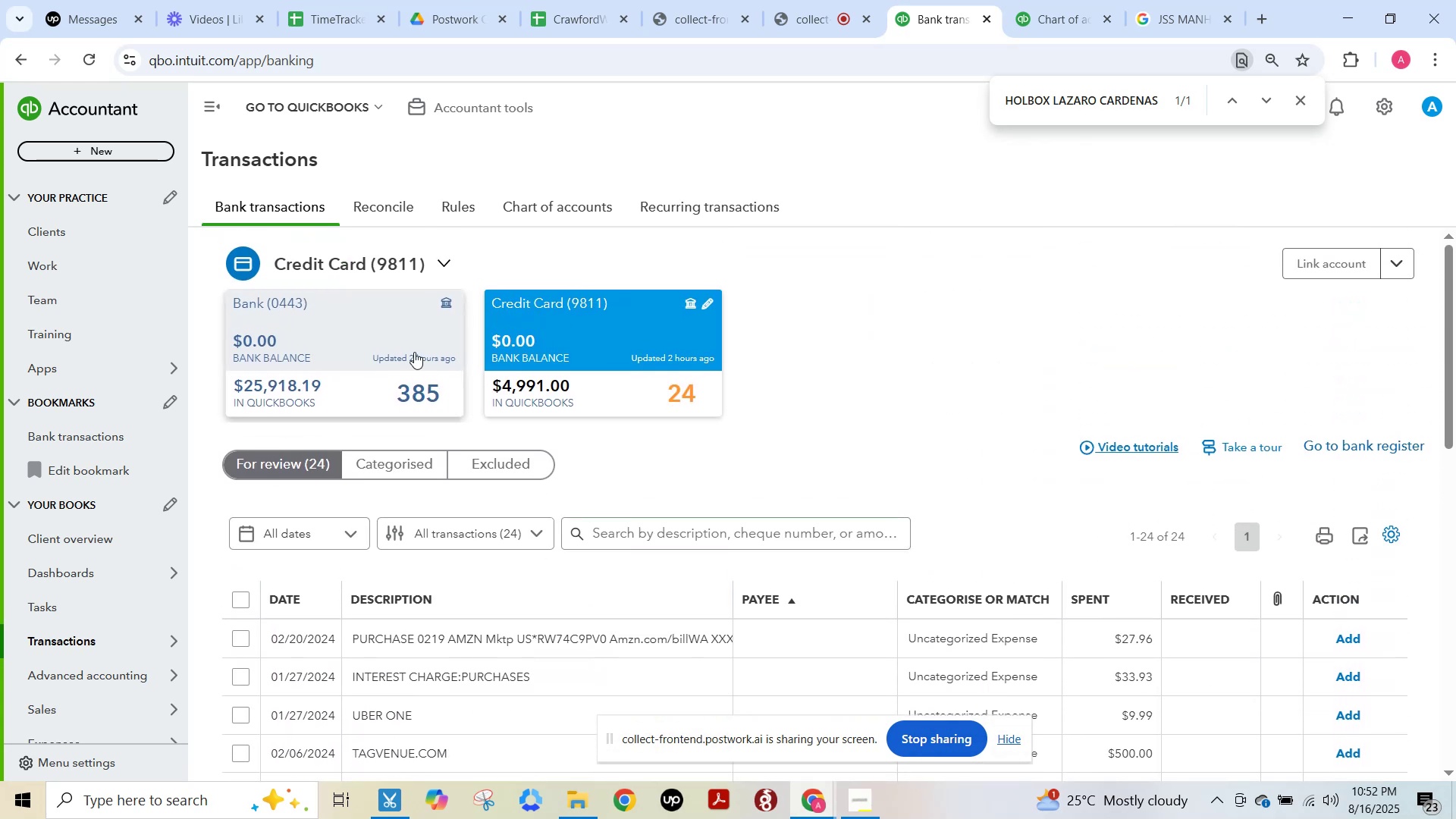 
left_click([402, 346])
 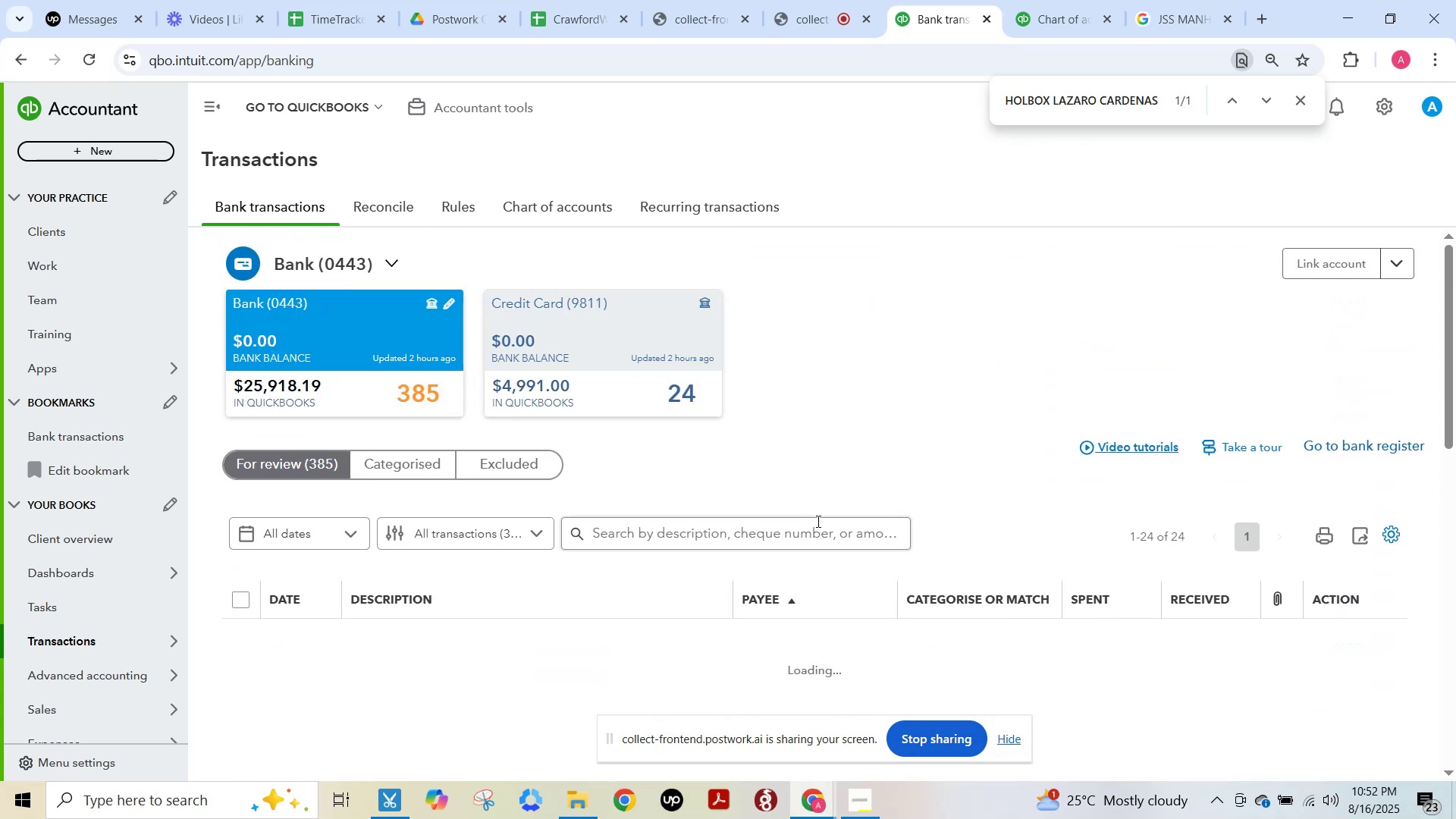 
scroll: coordinate [817, 521], scroll_direction: down, amount: 3.0
 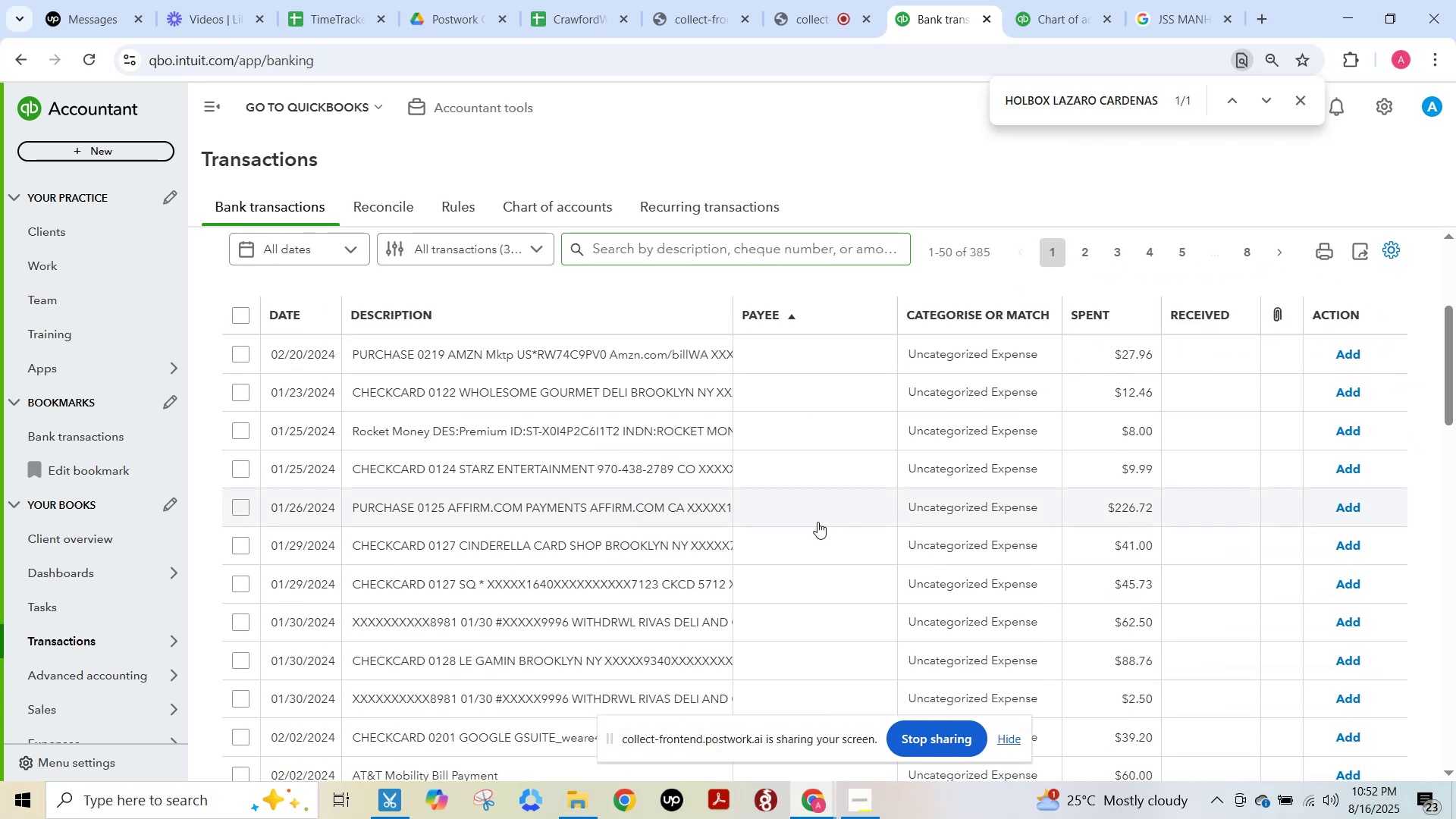 
key(Control+F)
 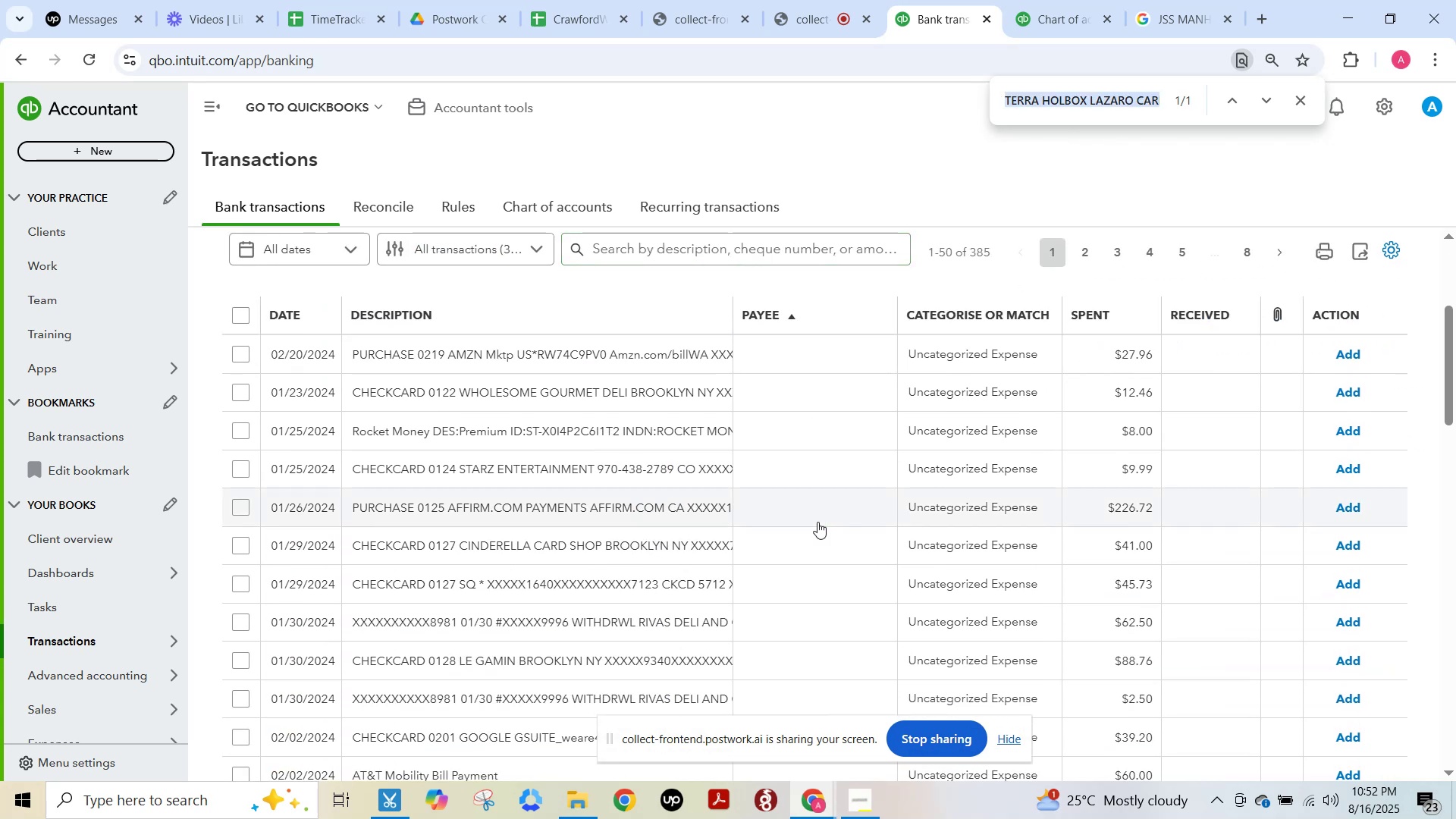 
key(Numpad1)
 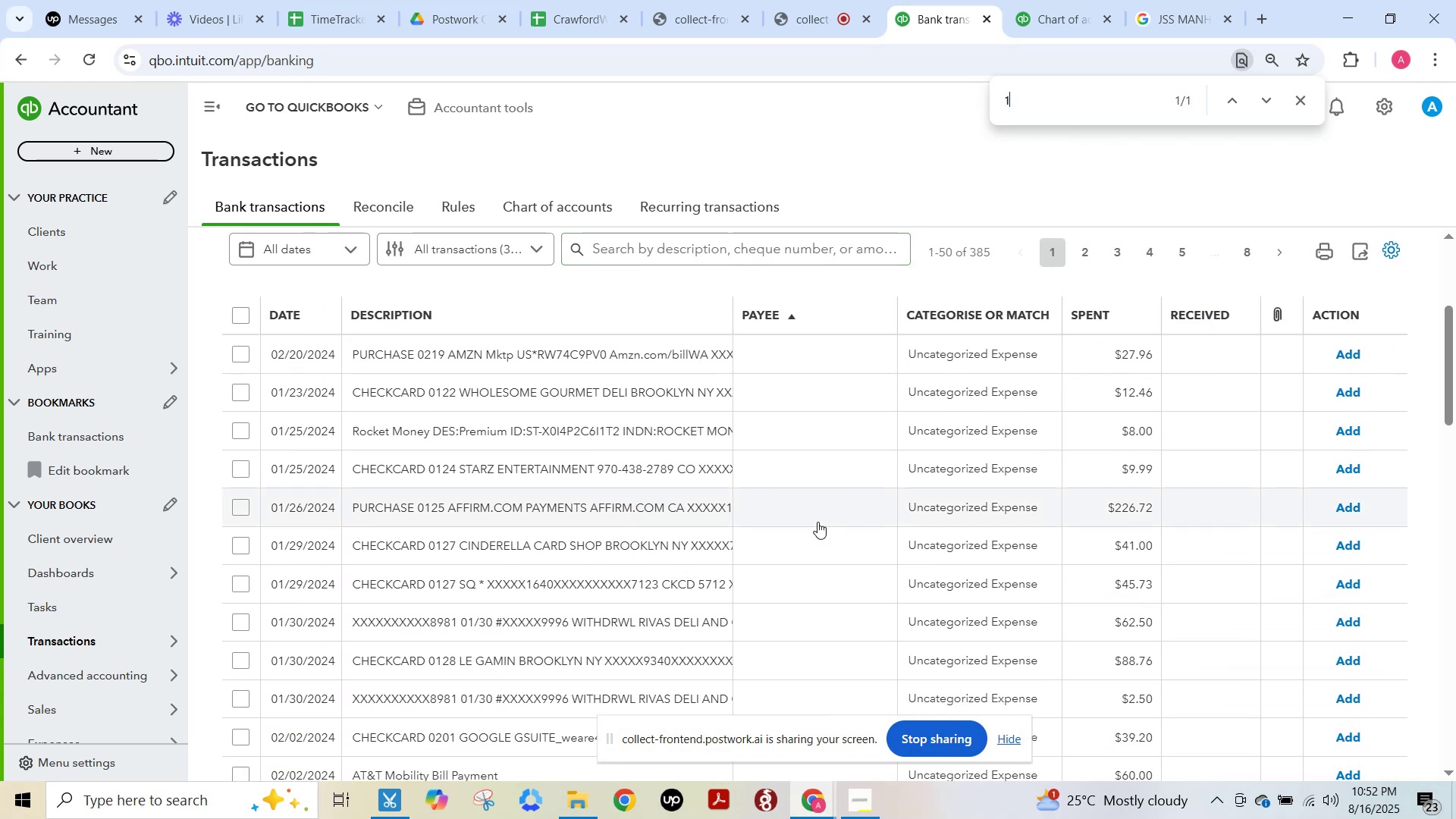 
key(Numpad0)
 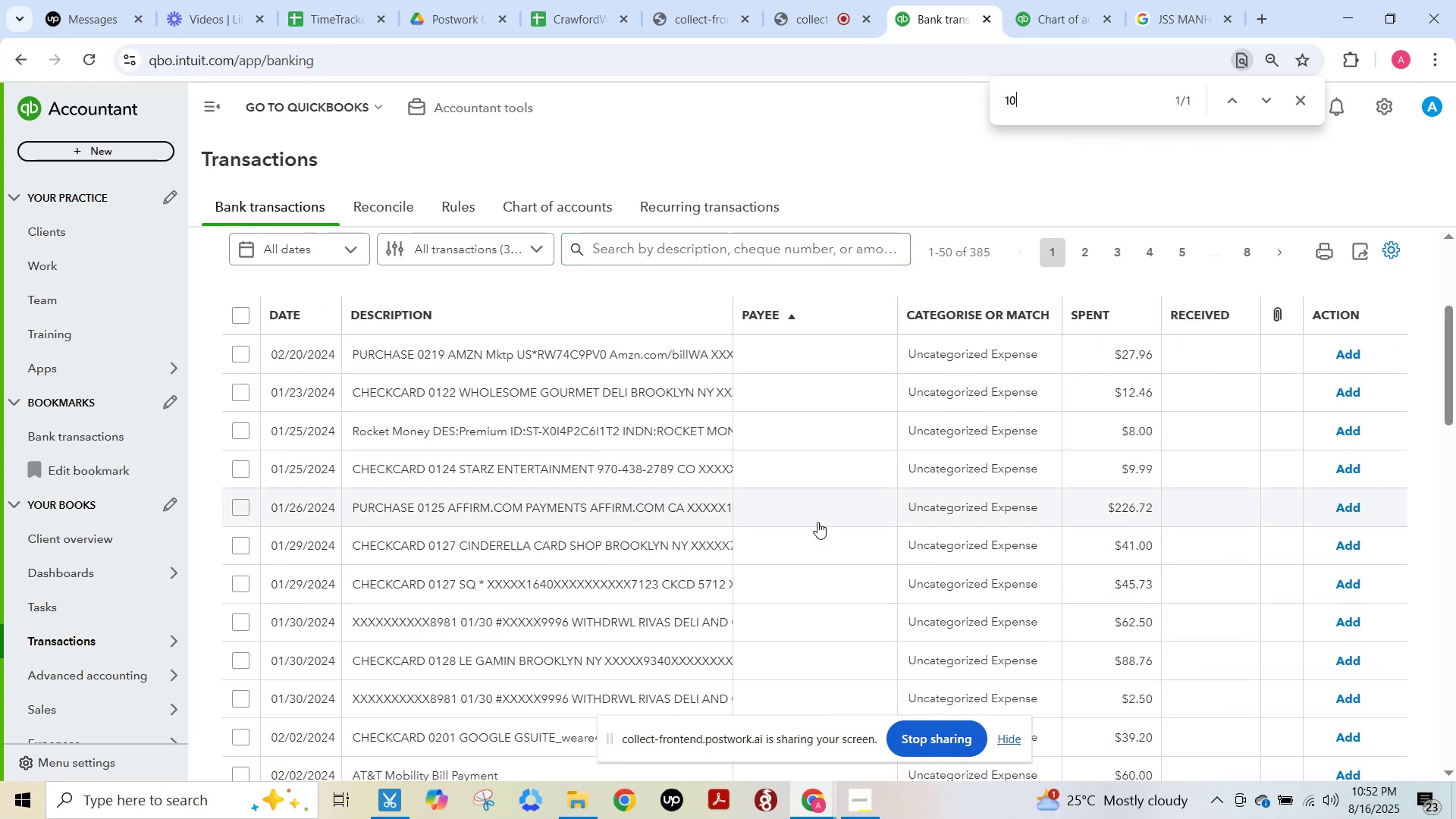 
key(Numpad0)
 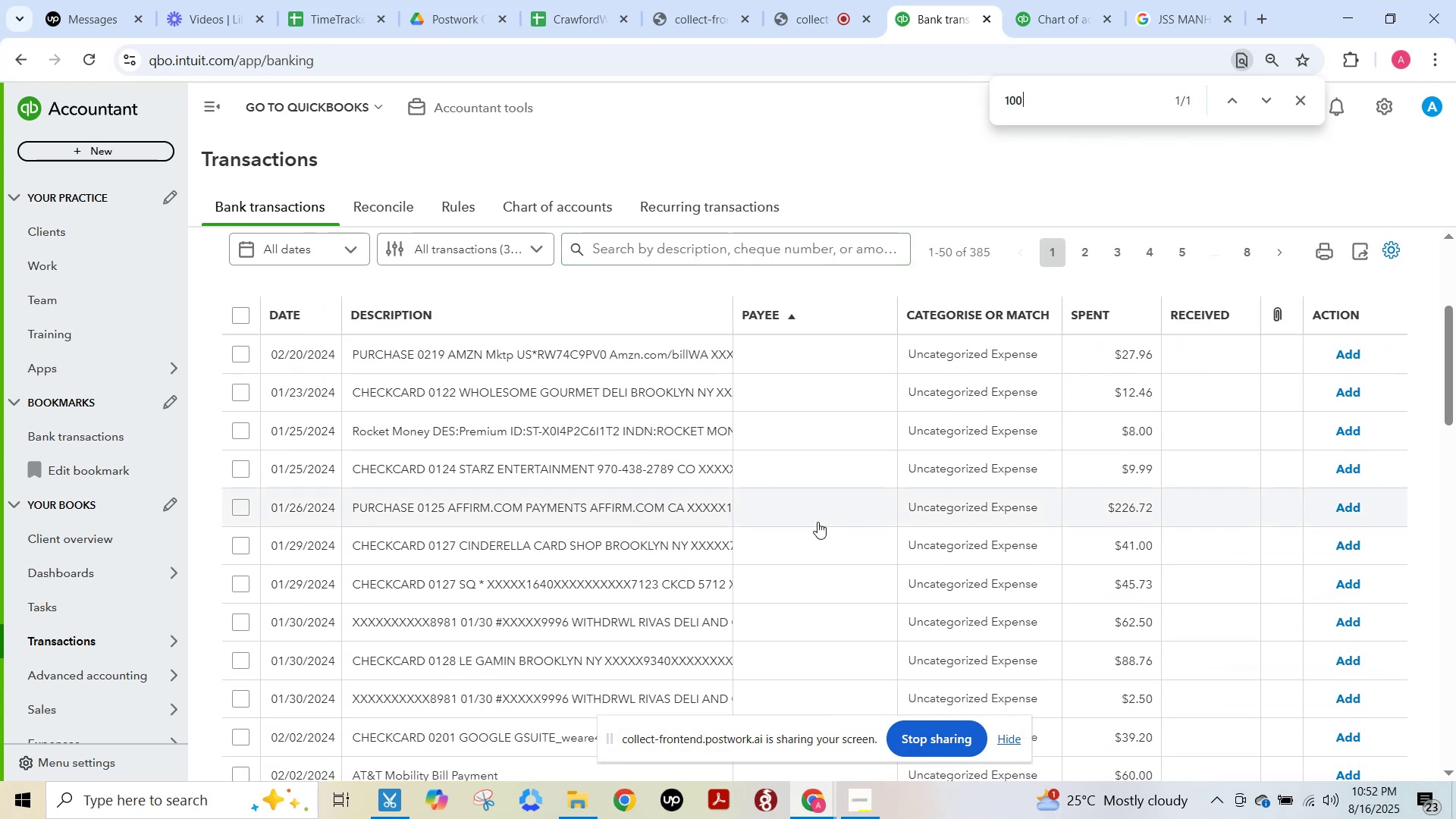 
key(NumpadDecimal)
 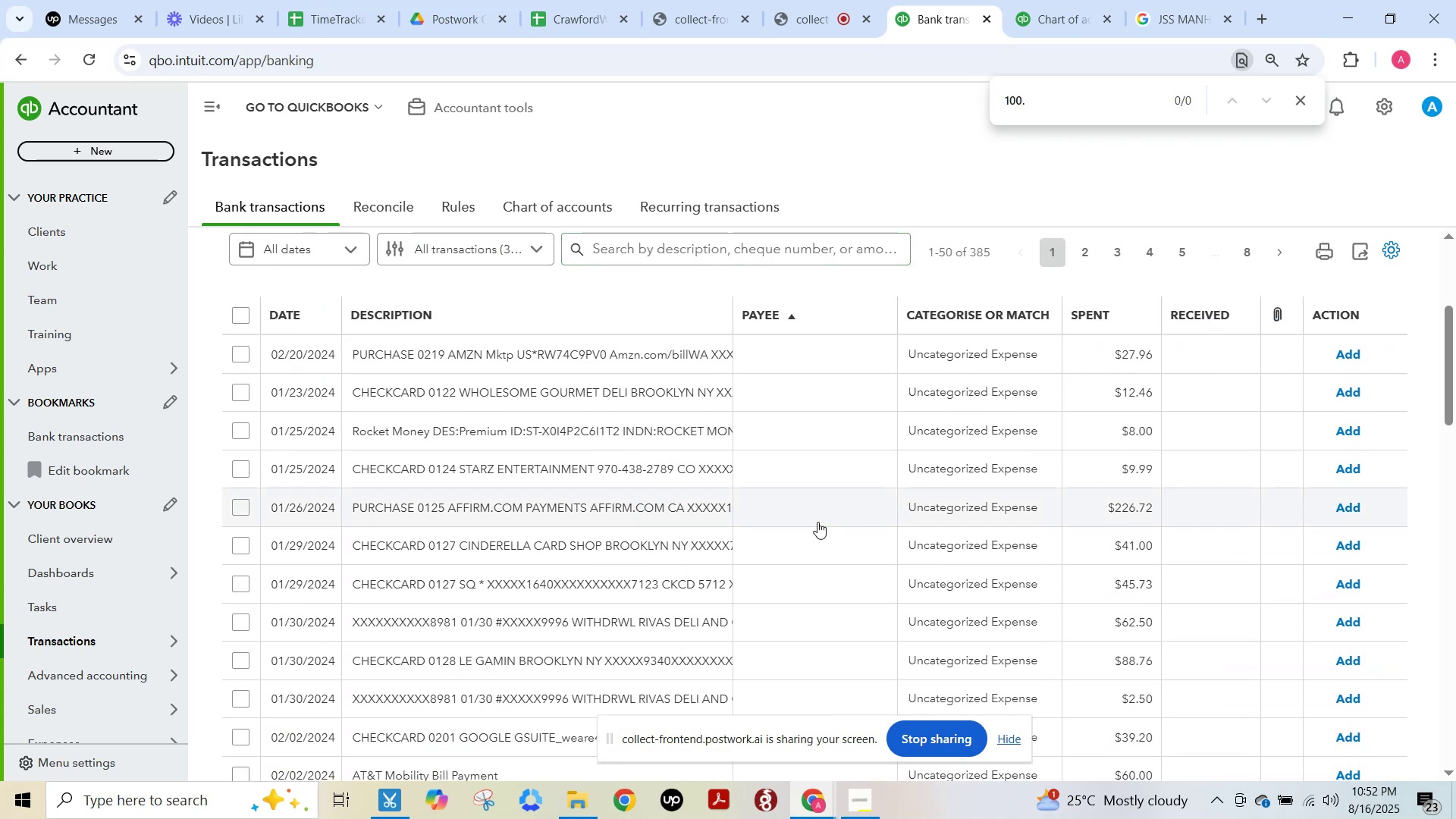 
key(Numpad0)
 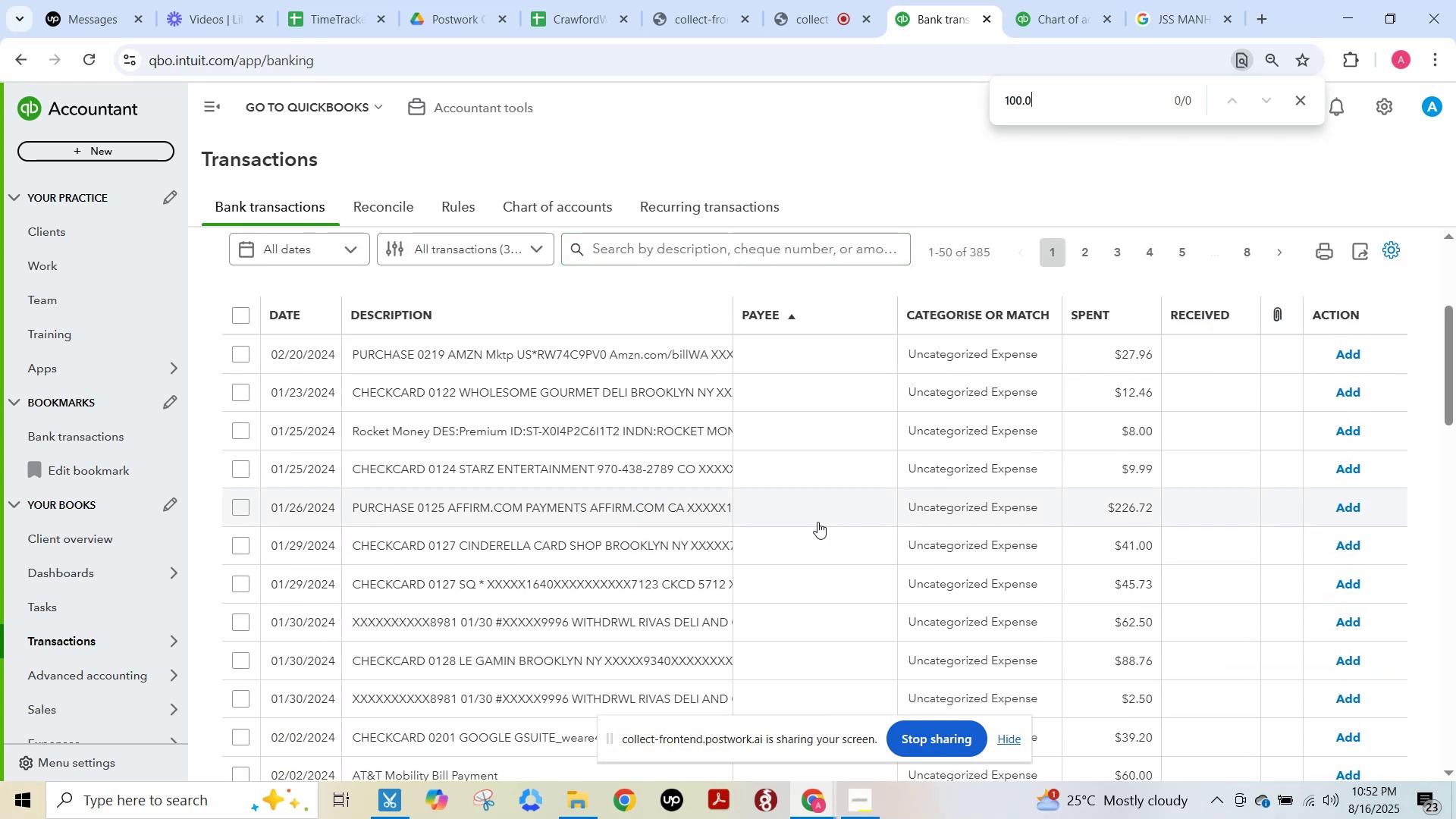 
key(Numpad0)
 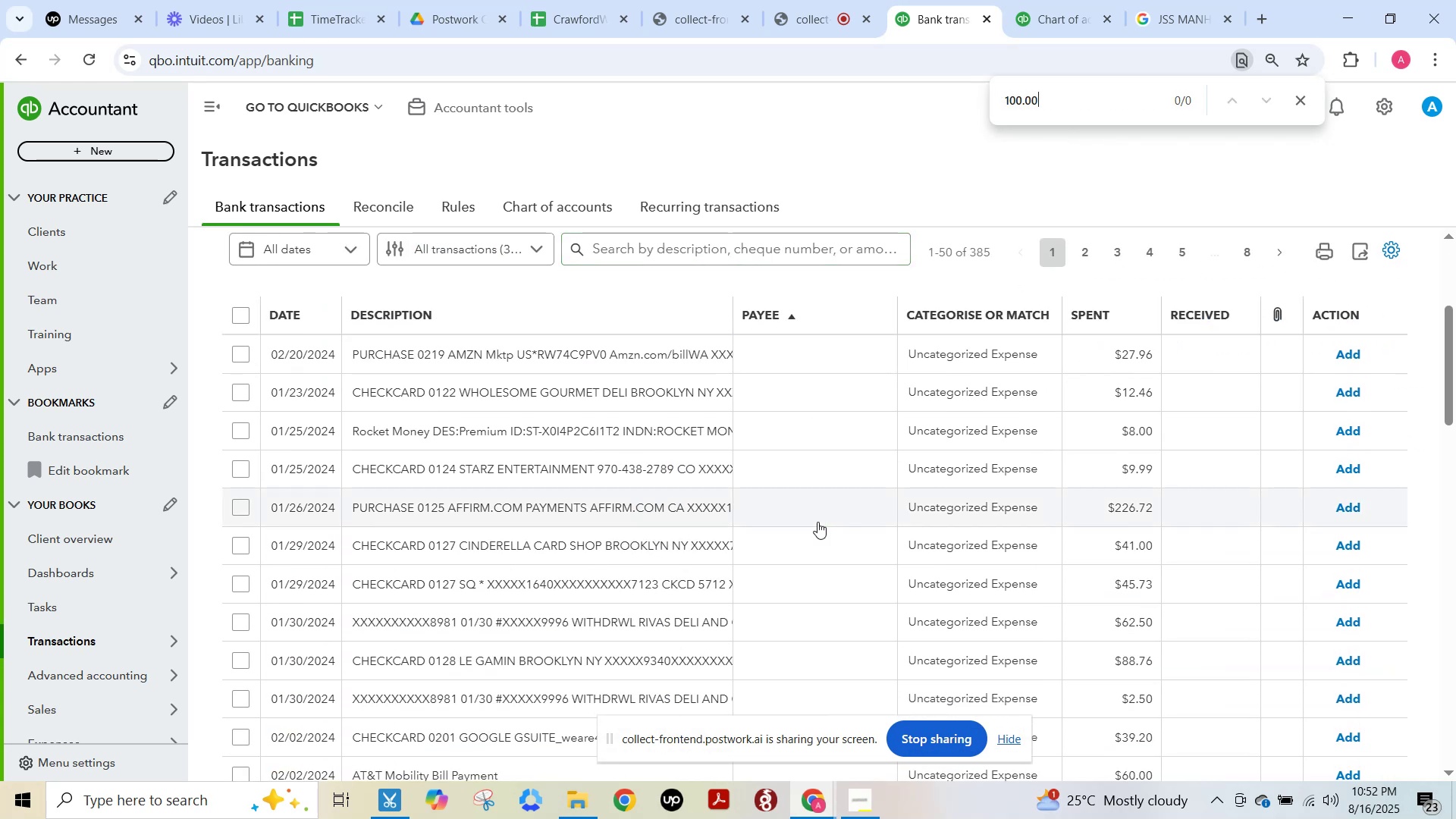 
key(Control+ControlLeft)
 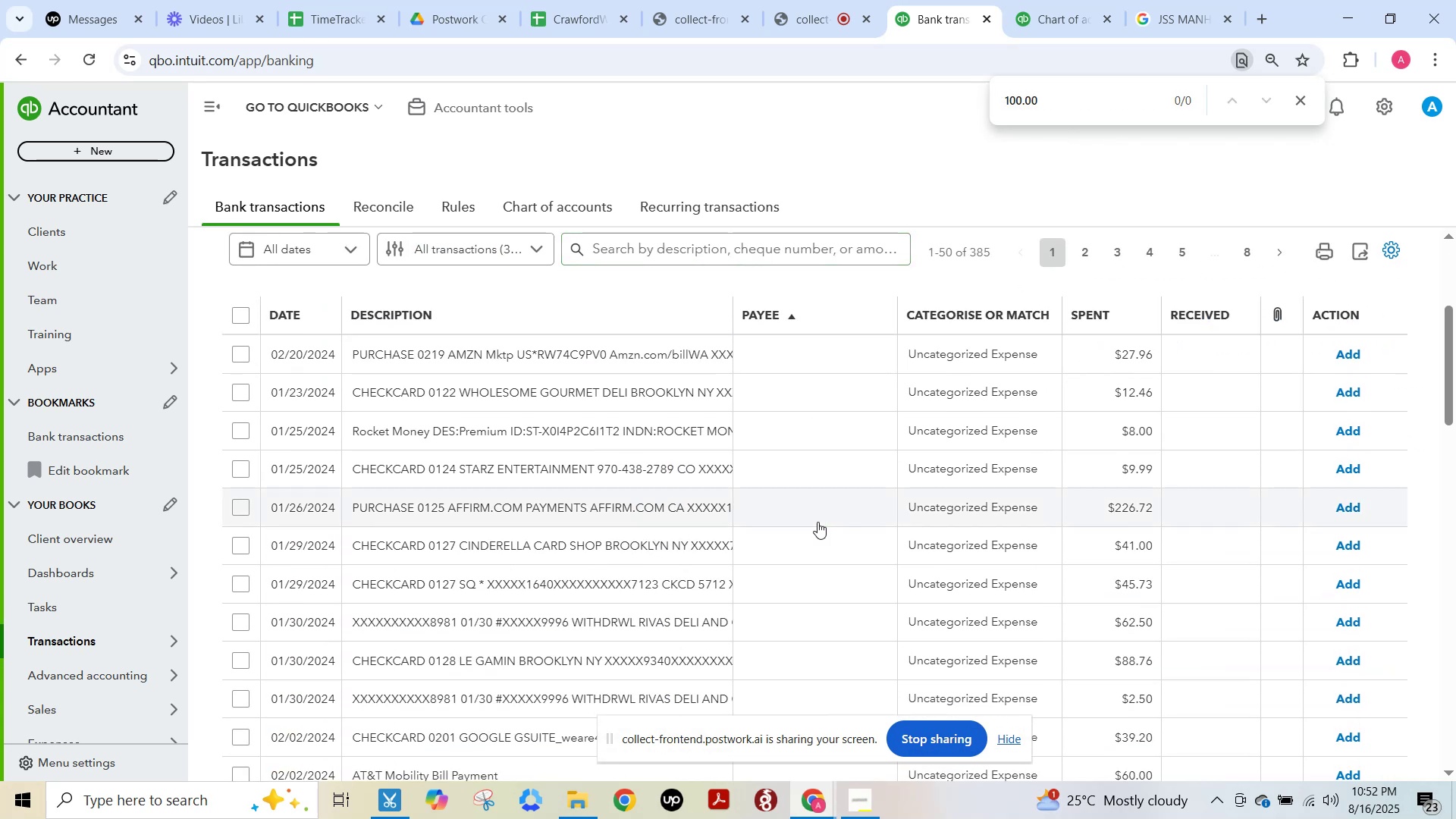 
key(Control+A)
 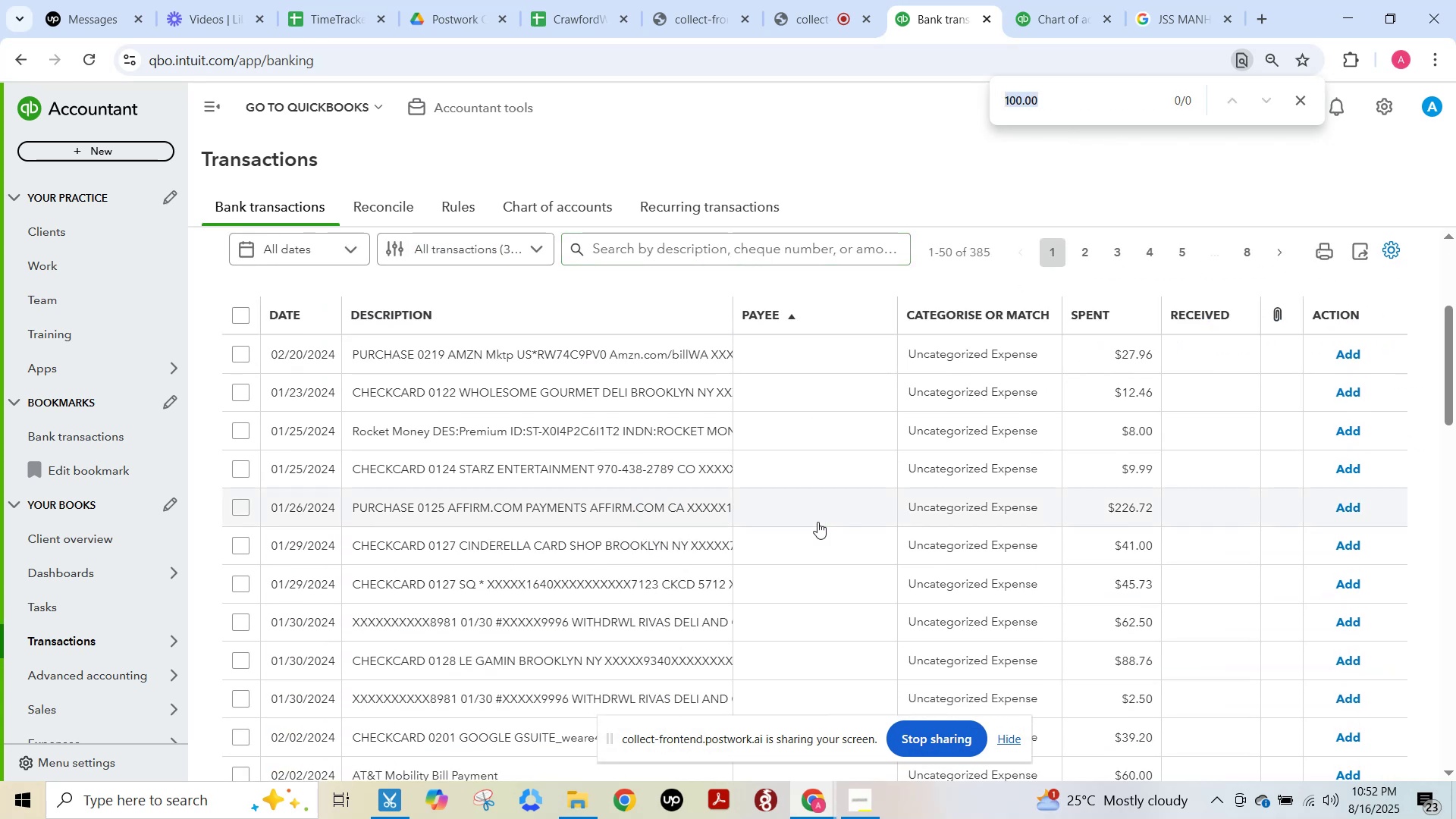 
key(Backspace)
 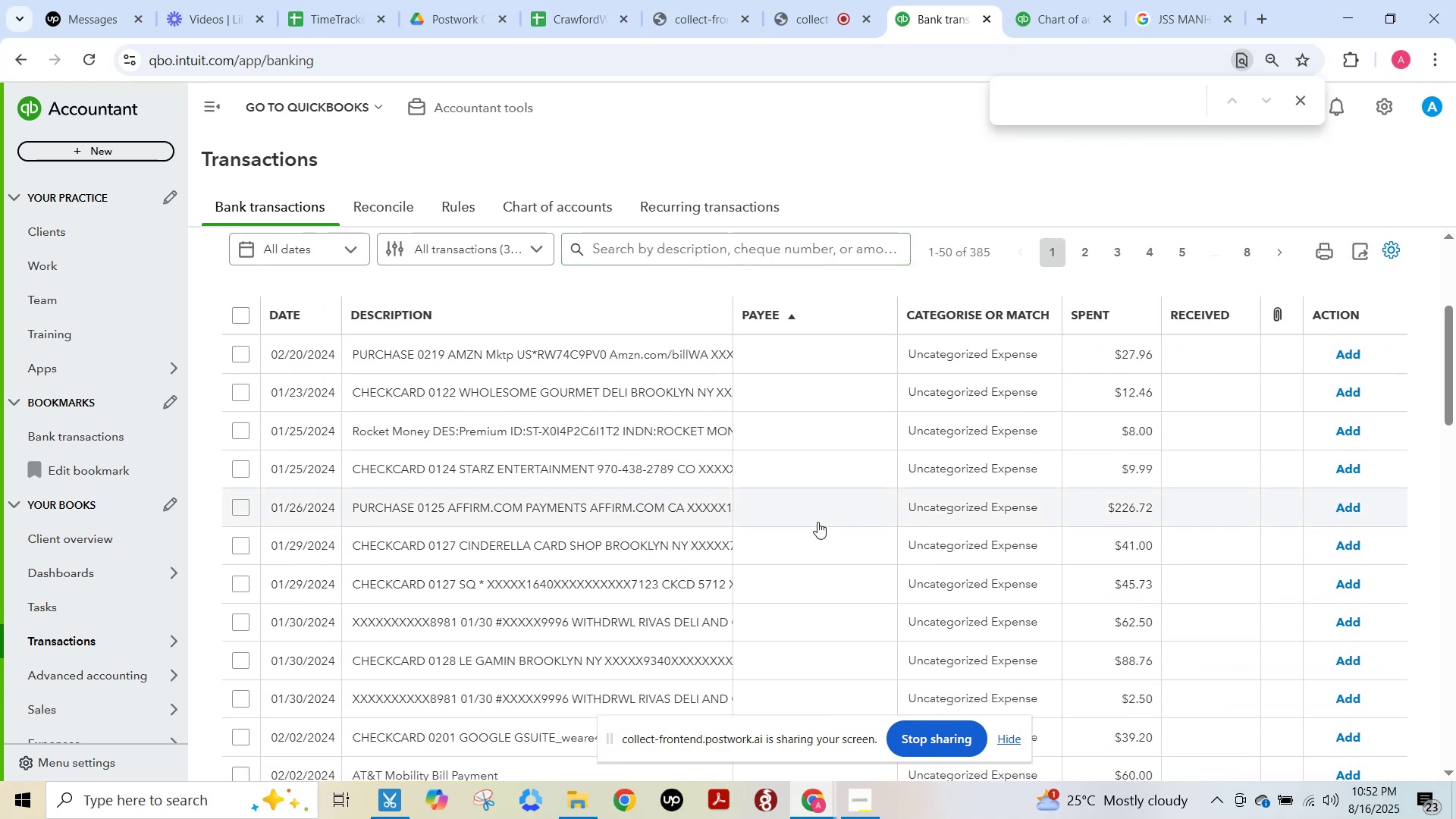 
scroll: coordinate [830, 493], scroll_direction: up, amount: 8.0
 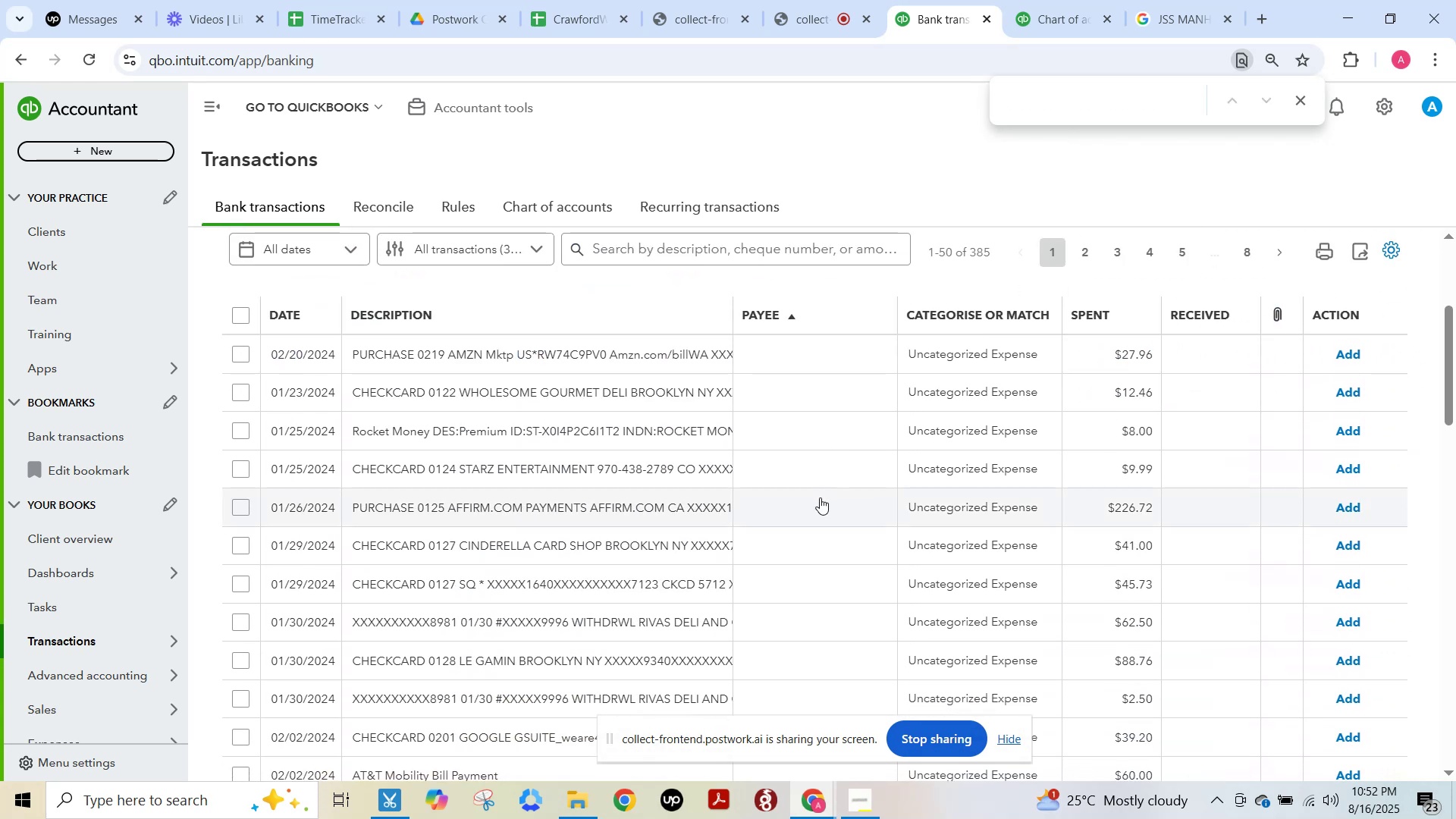 
left_click([557, 362])
 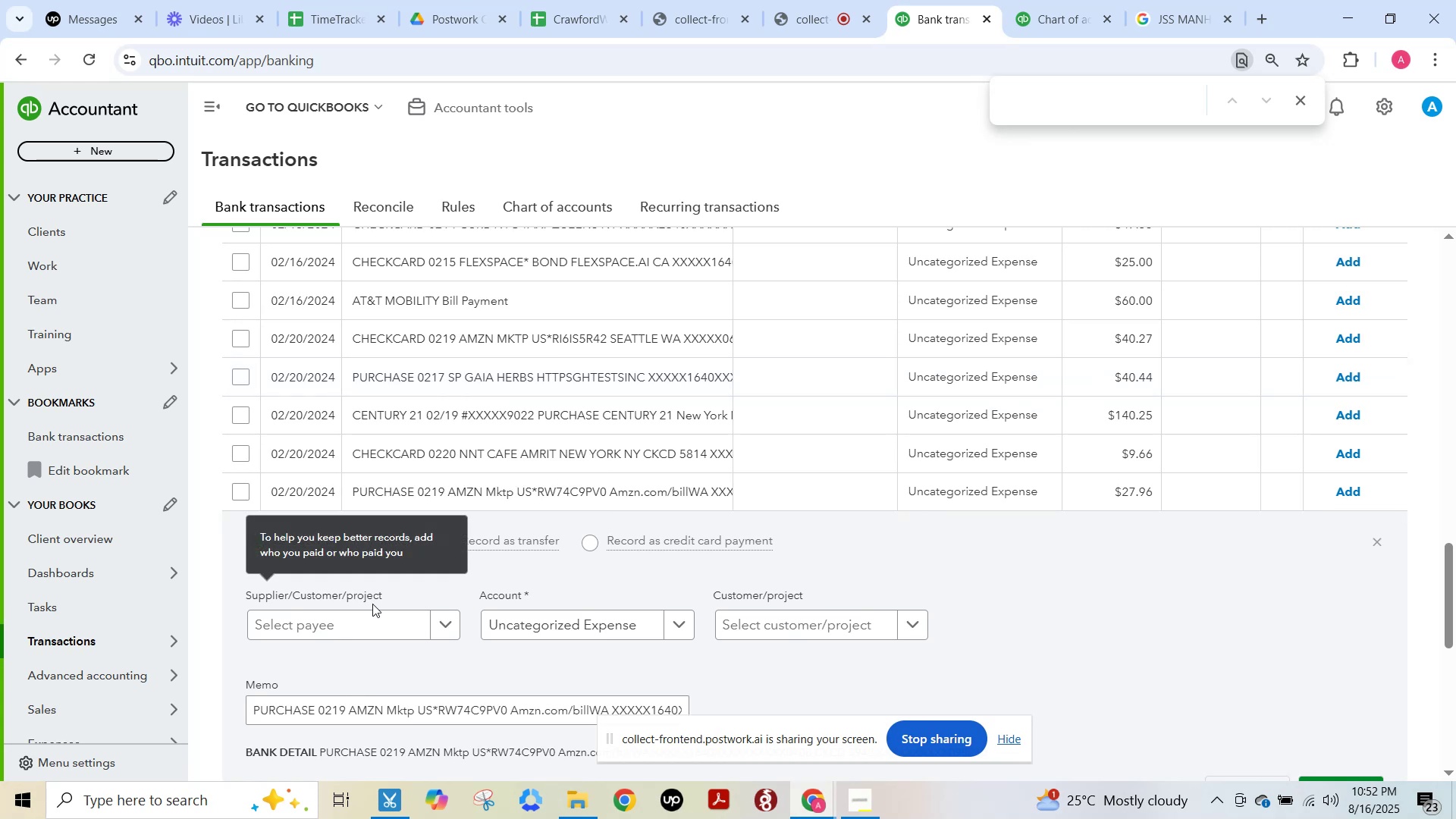 
left_click([375, 626])
 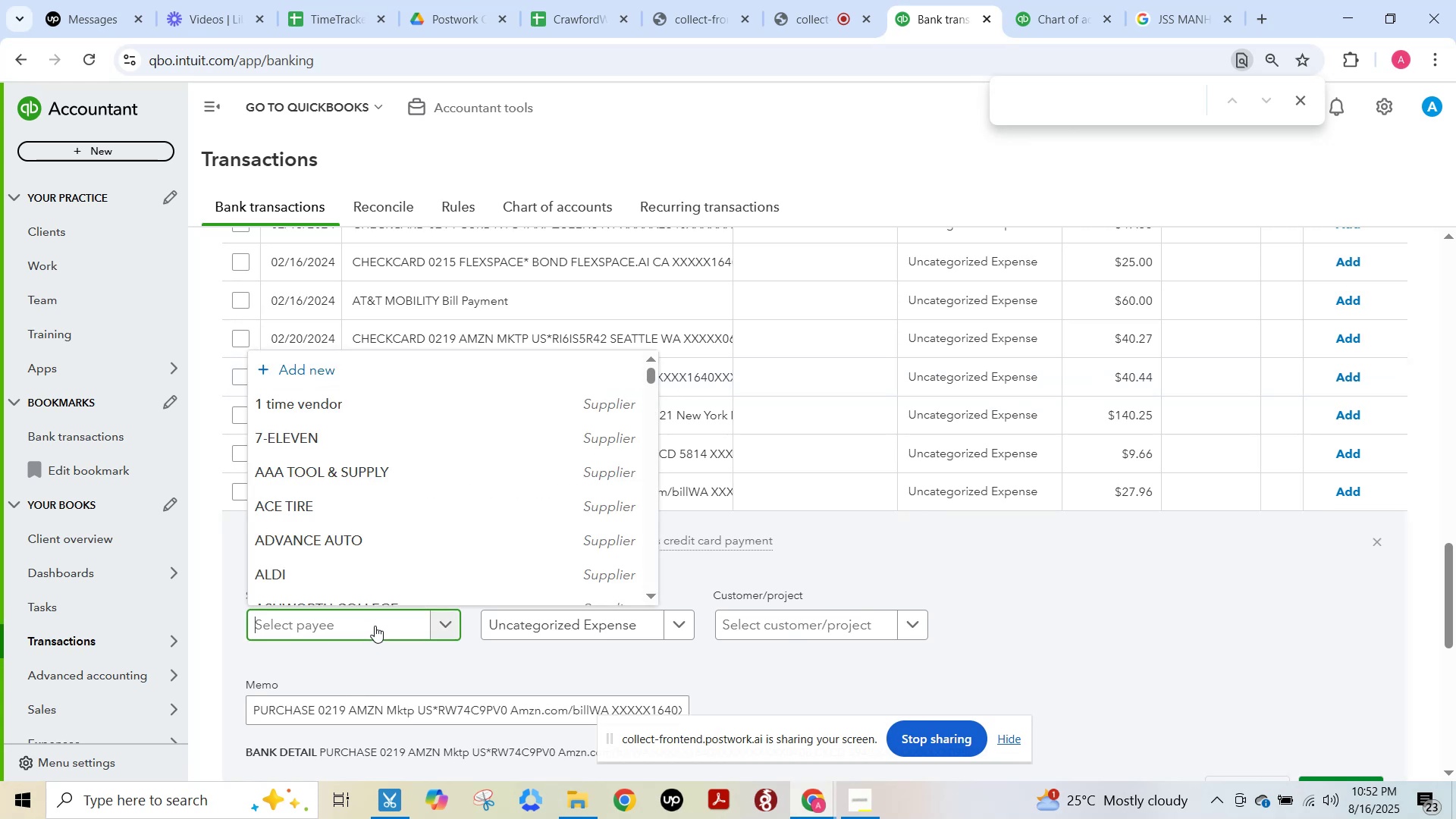 
type(amaz)
 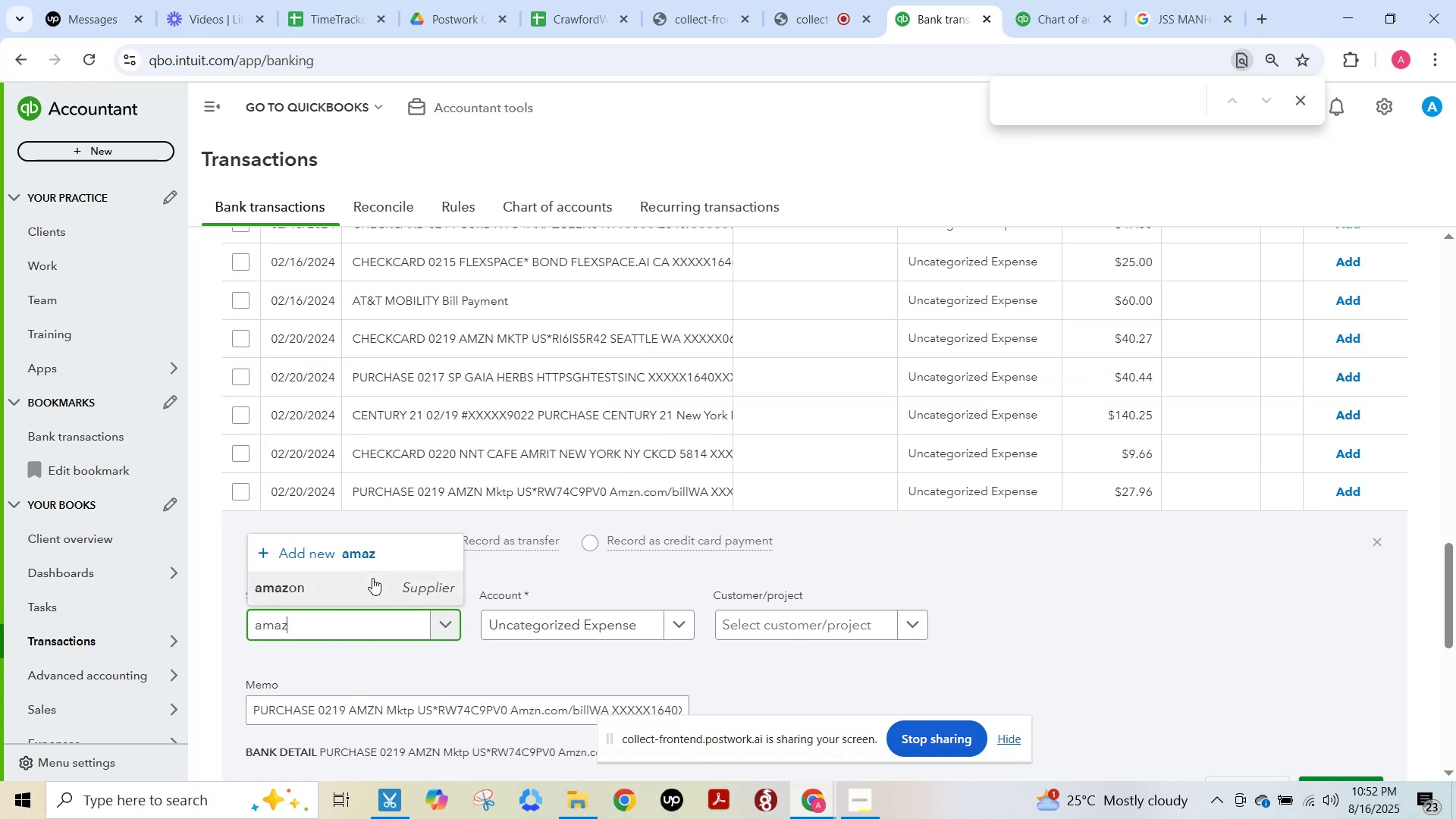 
left_click([372, 582])
 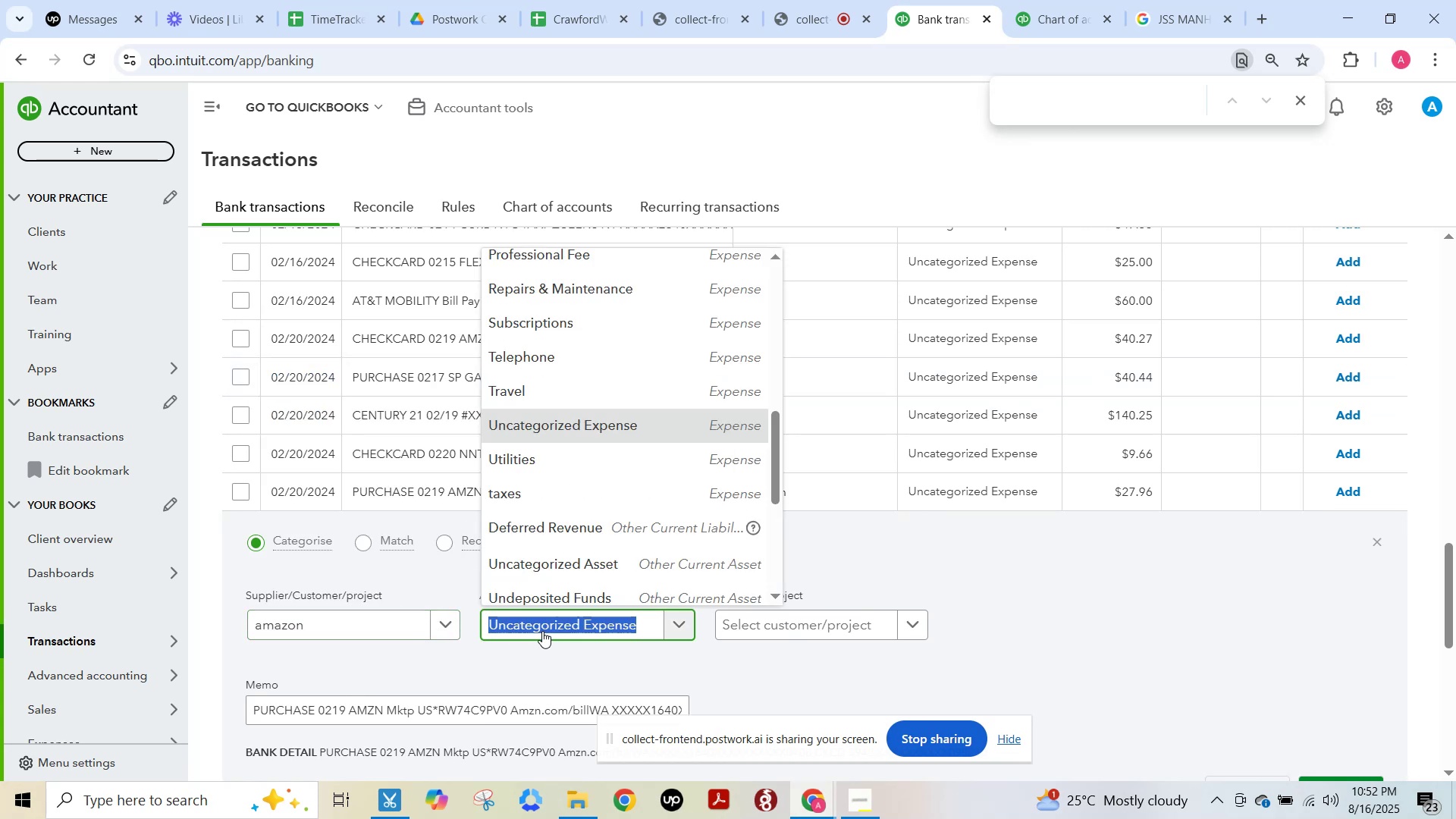 
type(craw)
 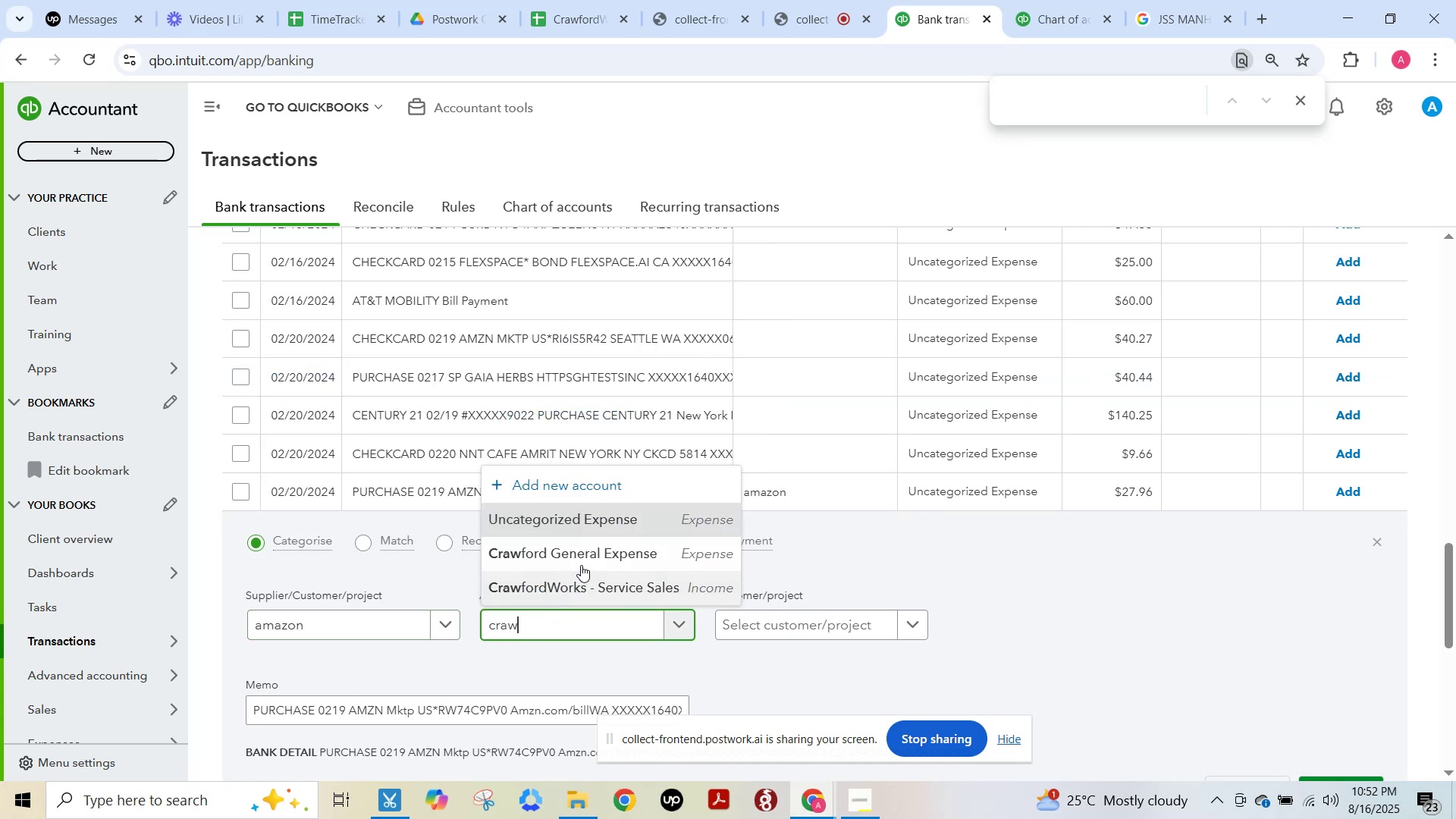 
left_click([585, 559])
 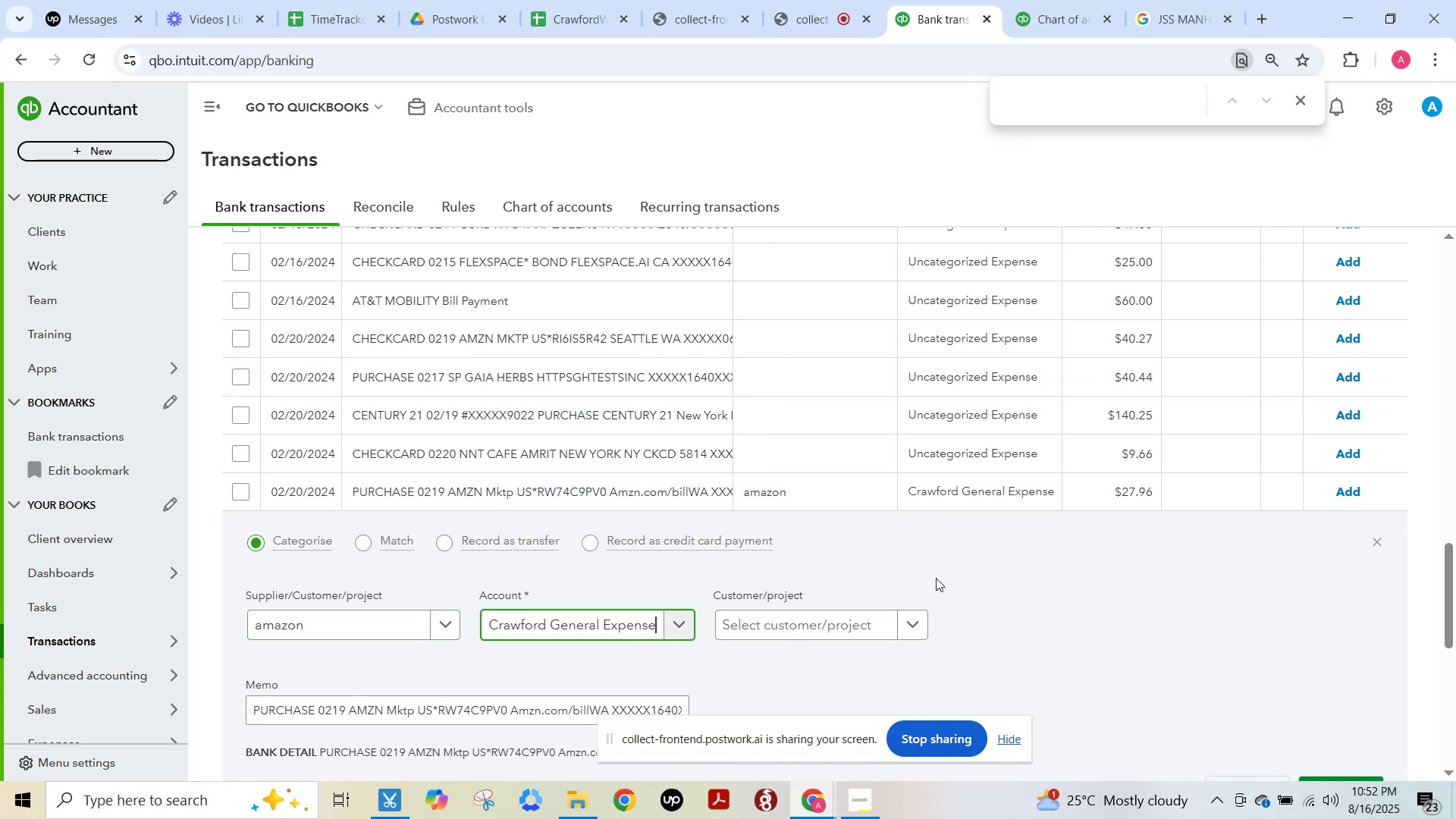 
scroll: coordinate [947, 589], scroll_direction: down, amount: 2.0
 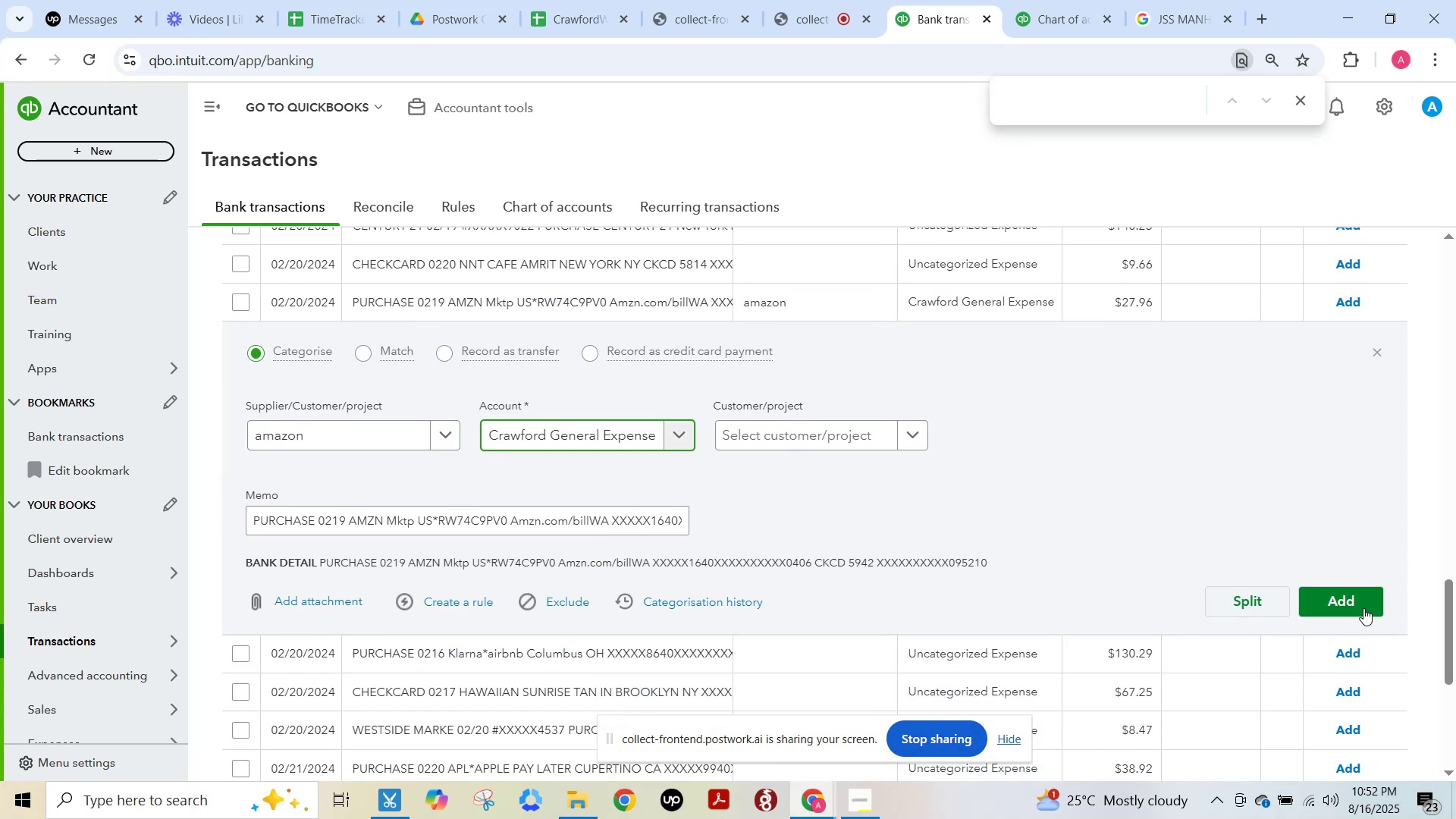 
left_click([1383, 609])
 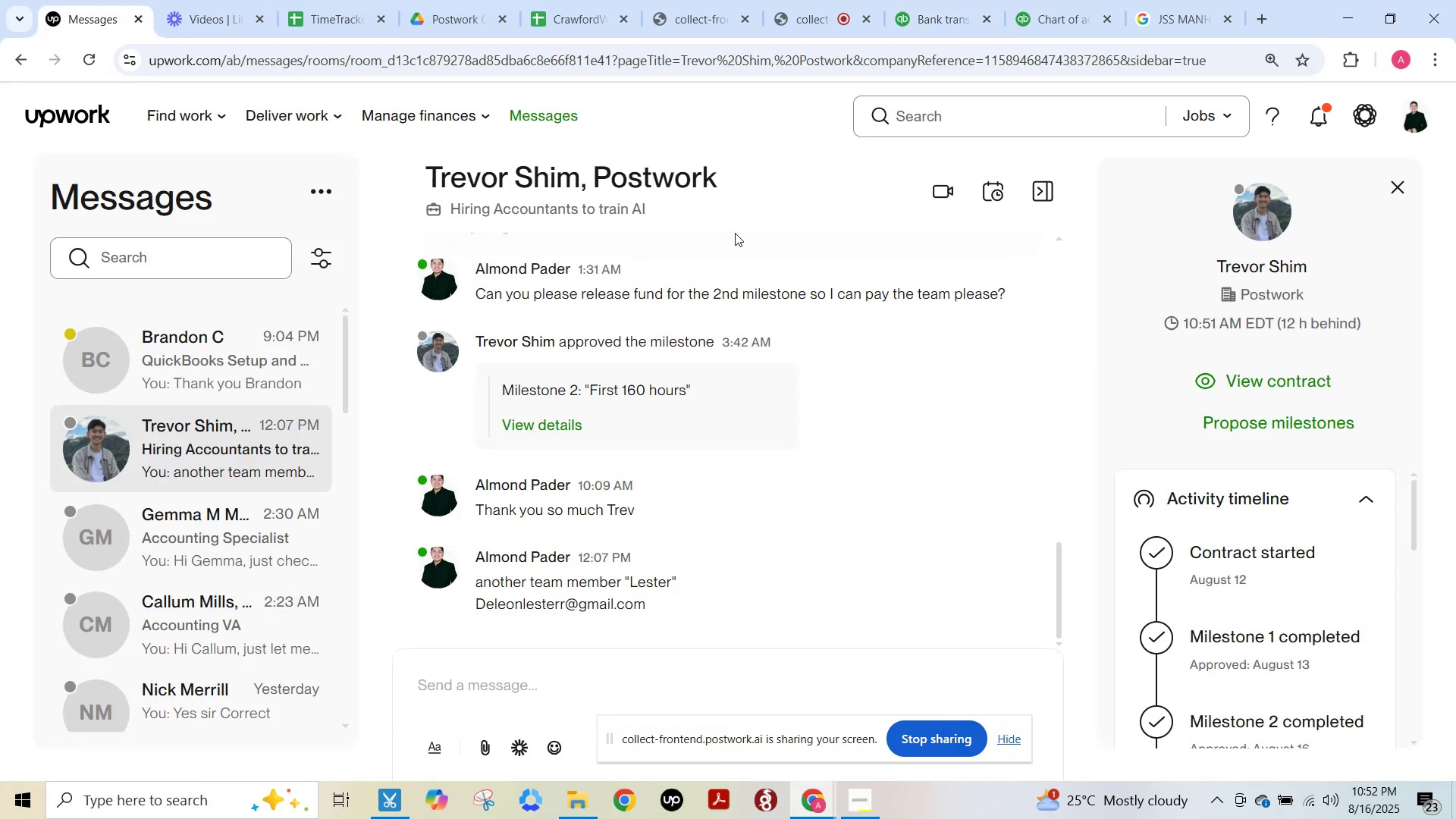 
wait(7.14)
 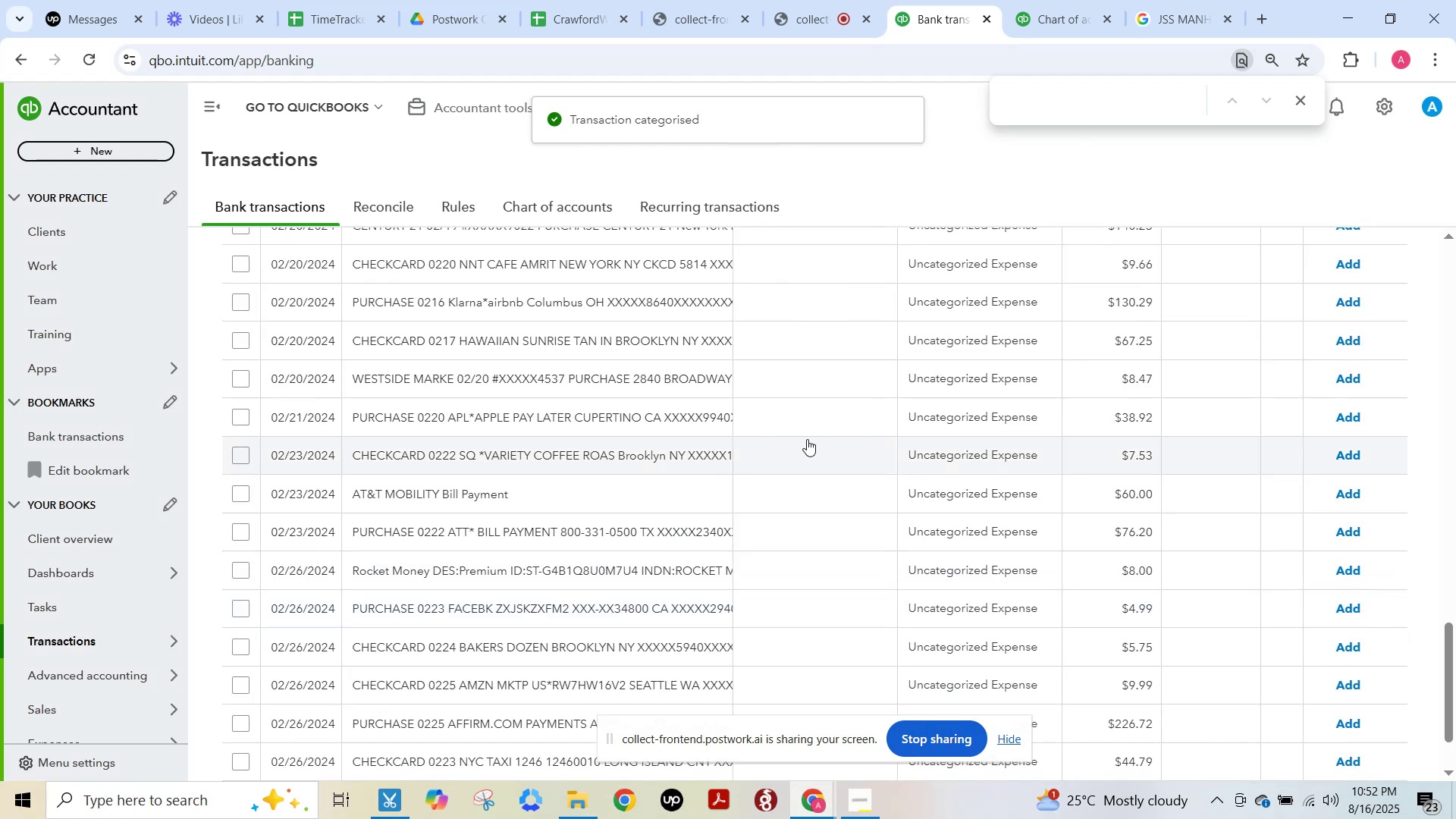 
left_click([956, 24])
 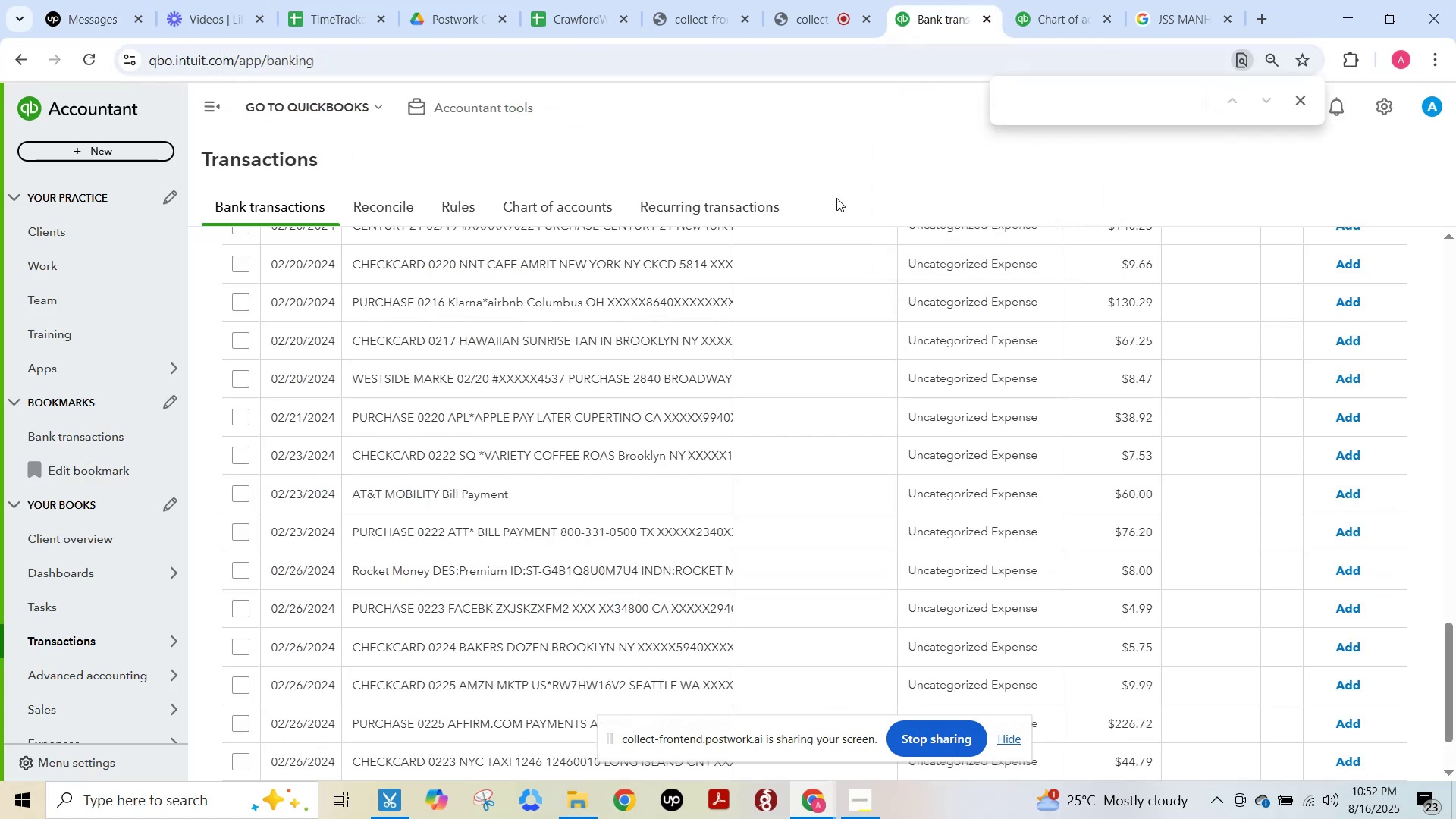 
scroll: coordinate [855, 405], scroll_direction: up, amount: 21.0
 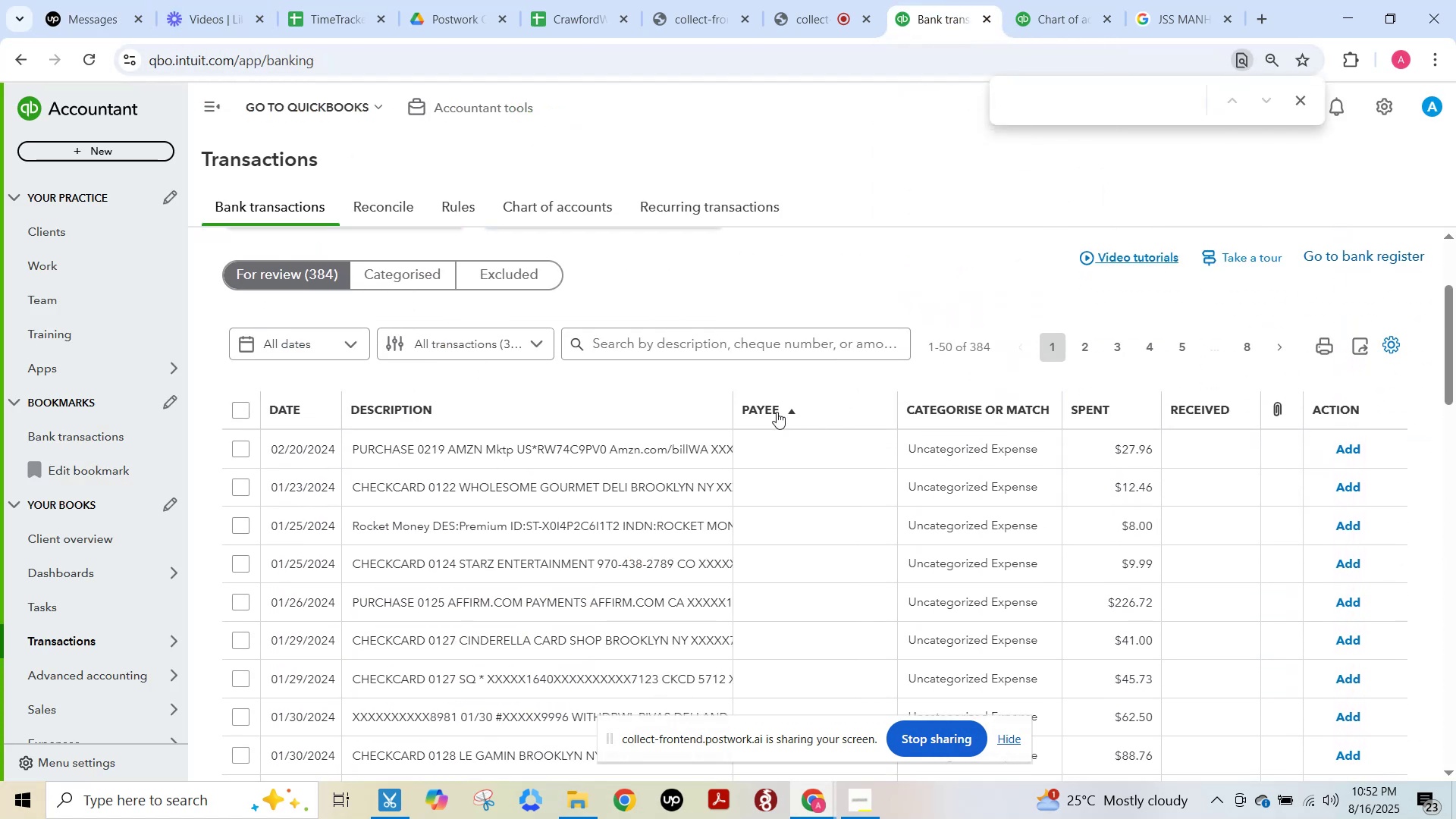 
key(F15)
 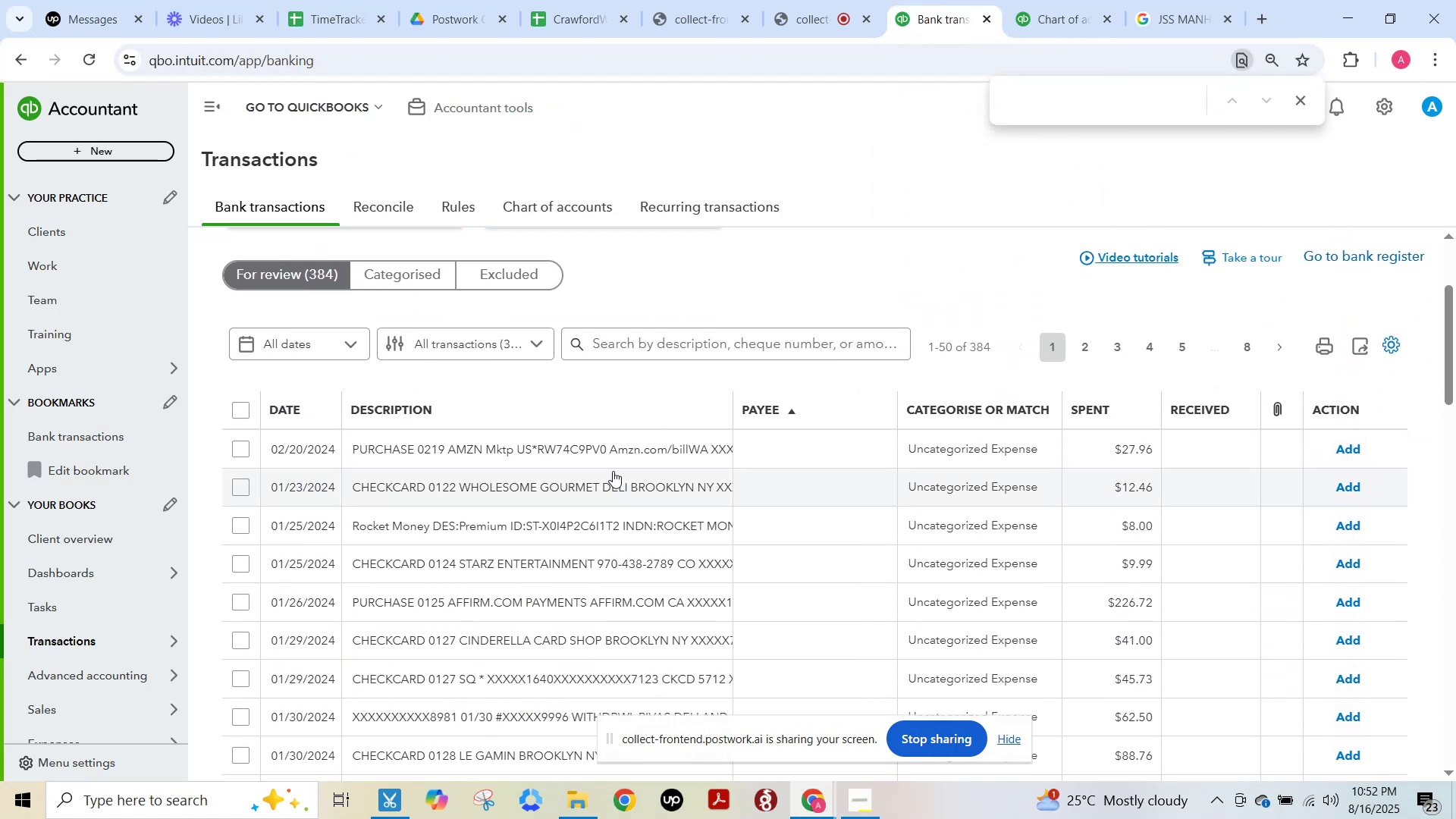 
left_click([588, 446])
 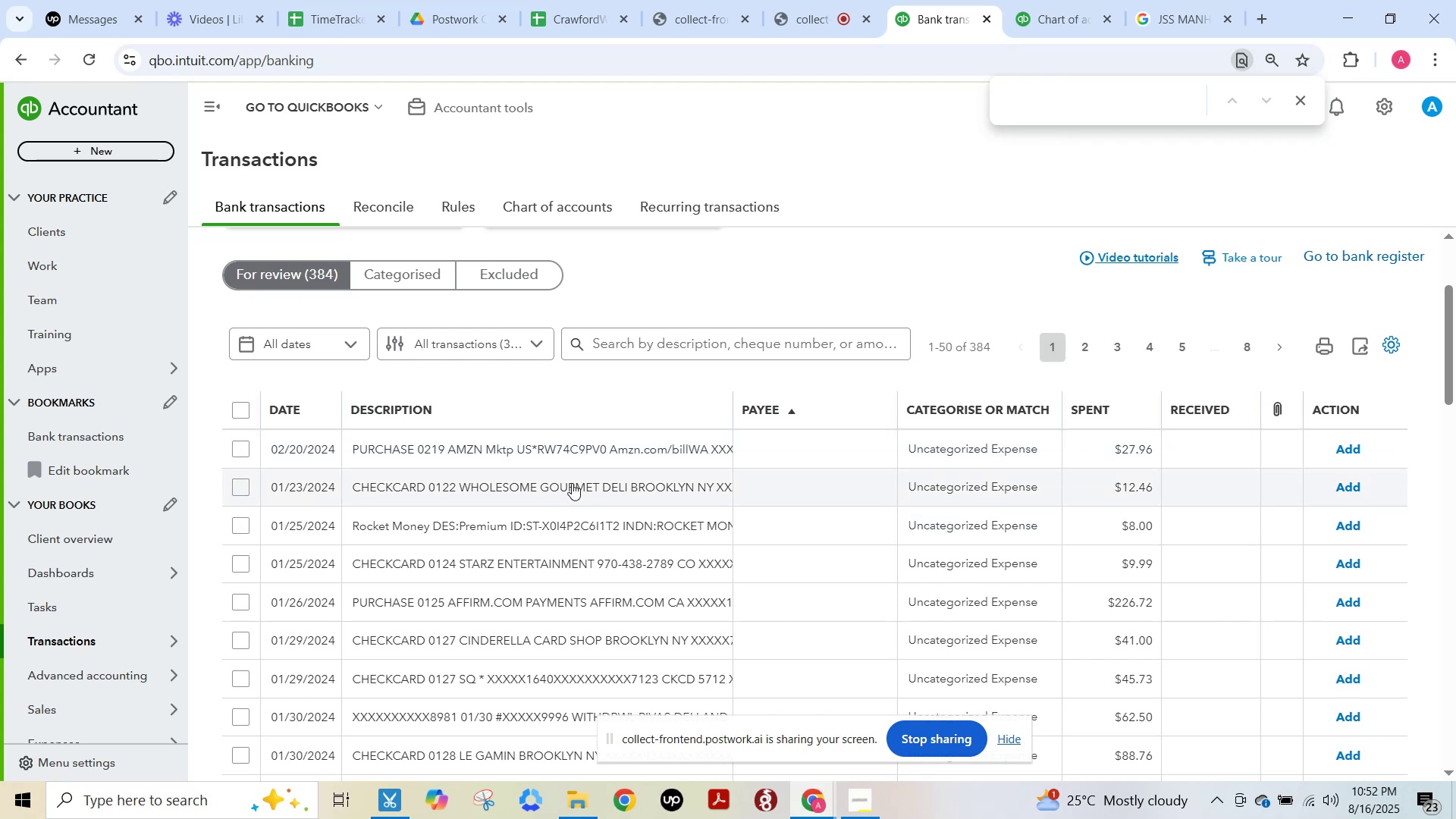 
left_click([567, 460])
 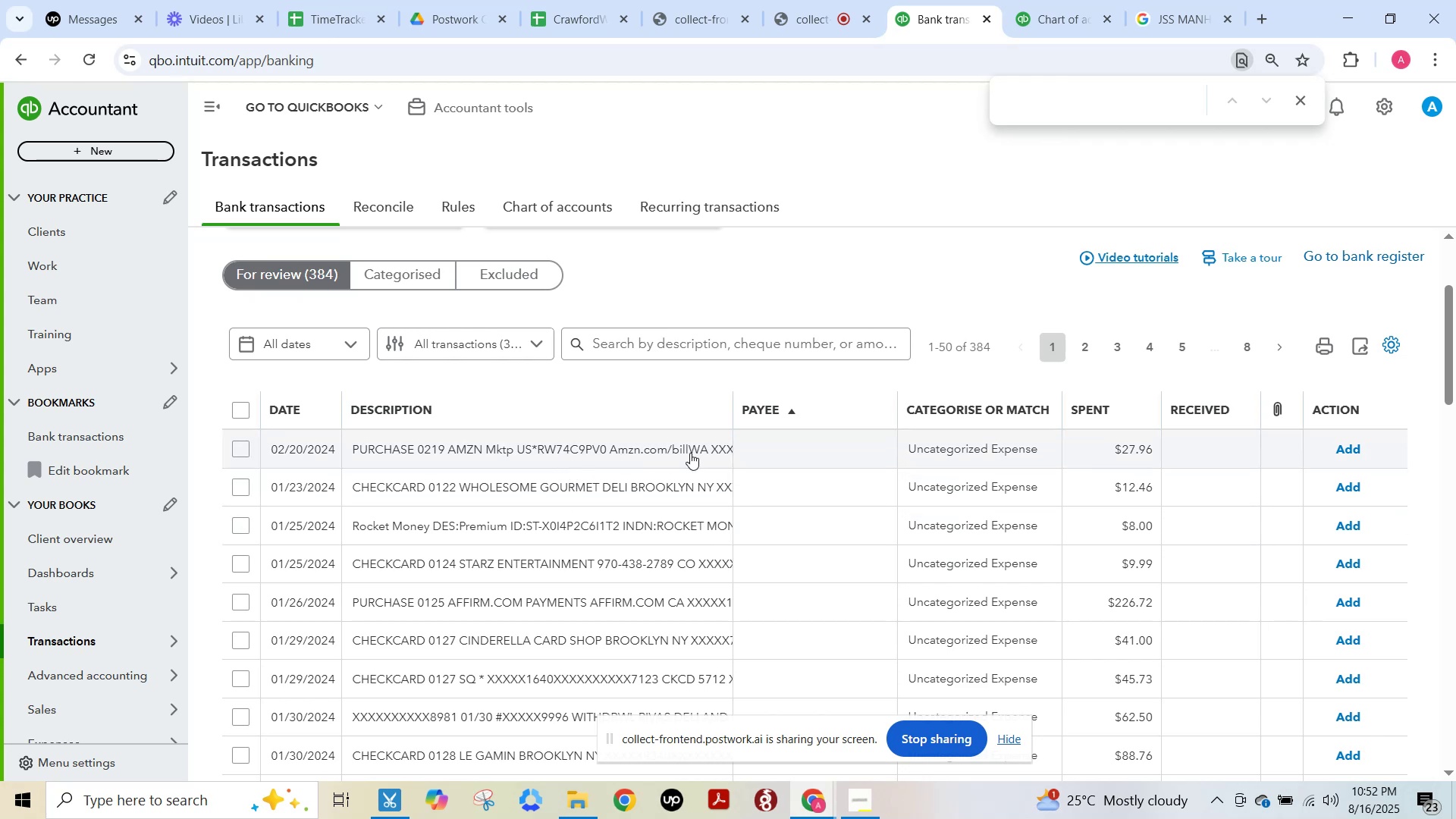 
scroll: coordinate [743, 450], scroll_direction: none, amount: 0.0
 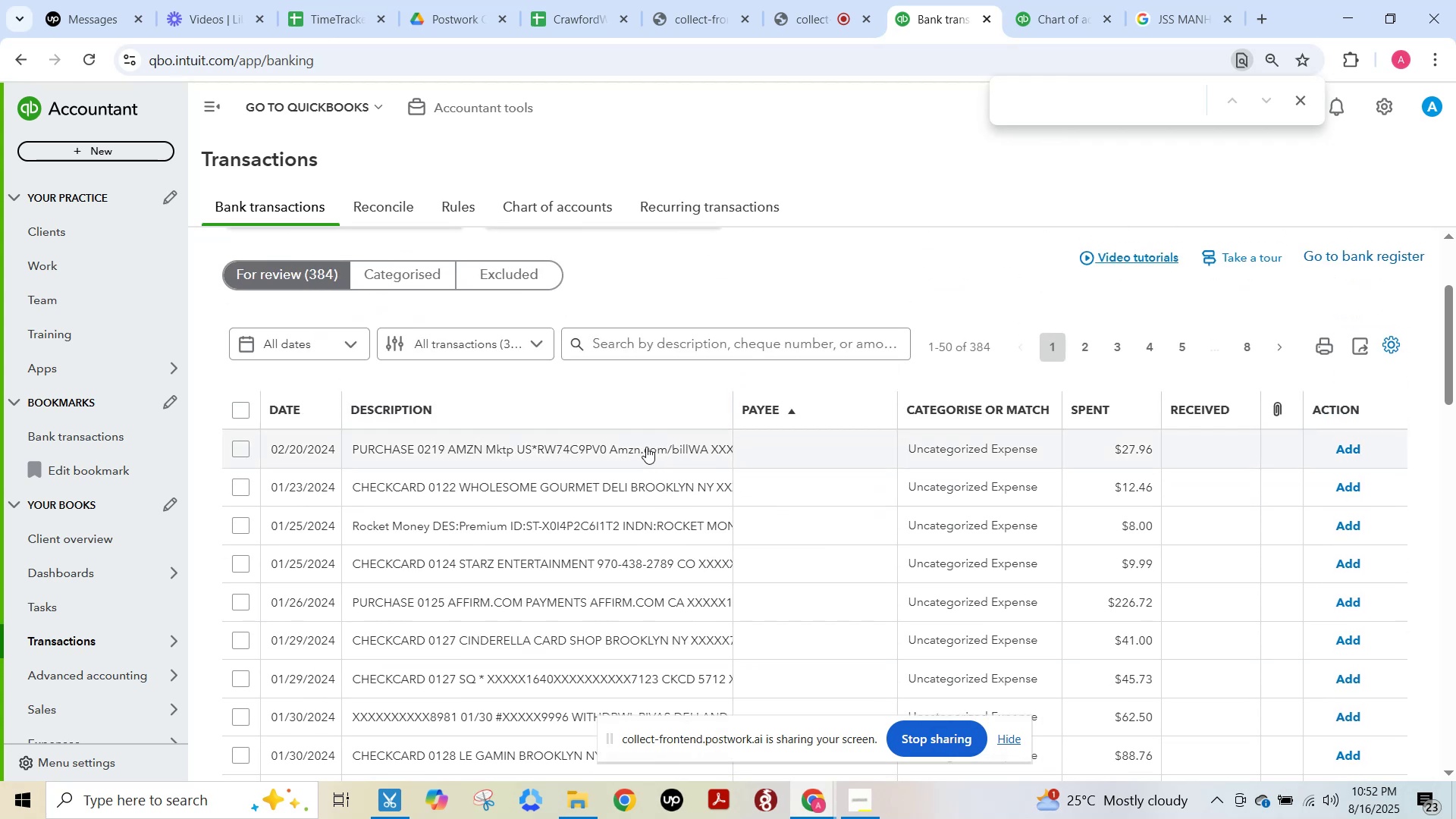 
left_click([646, 447])
 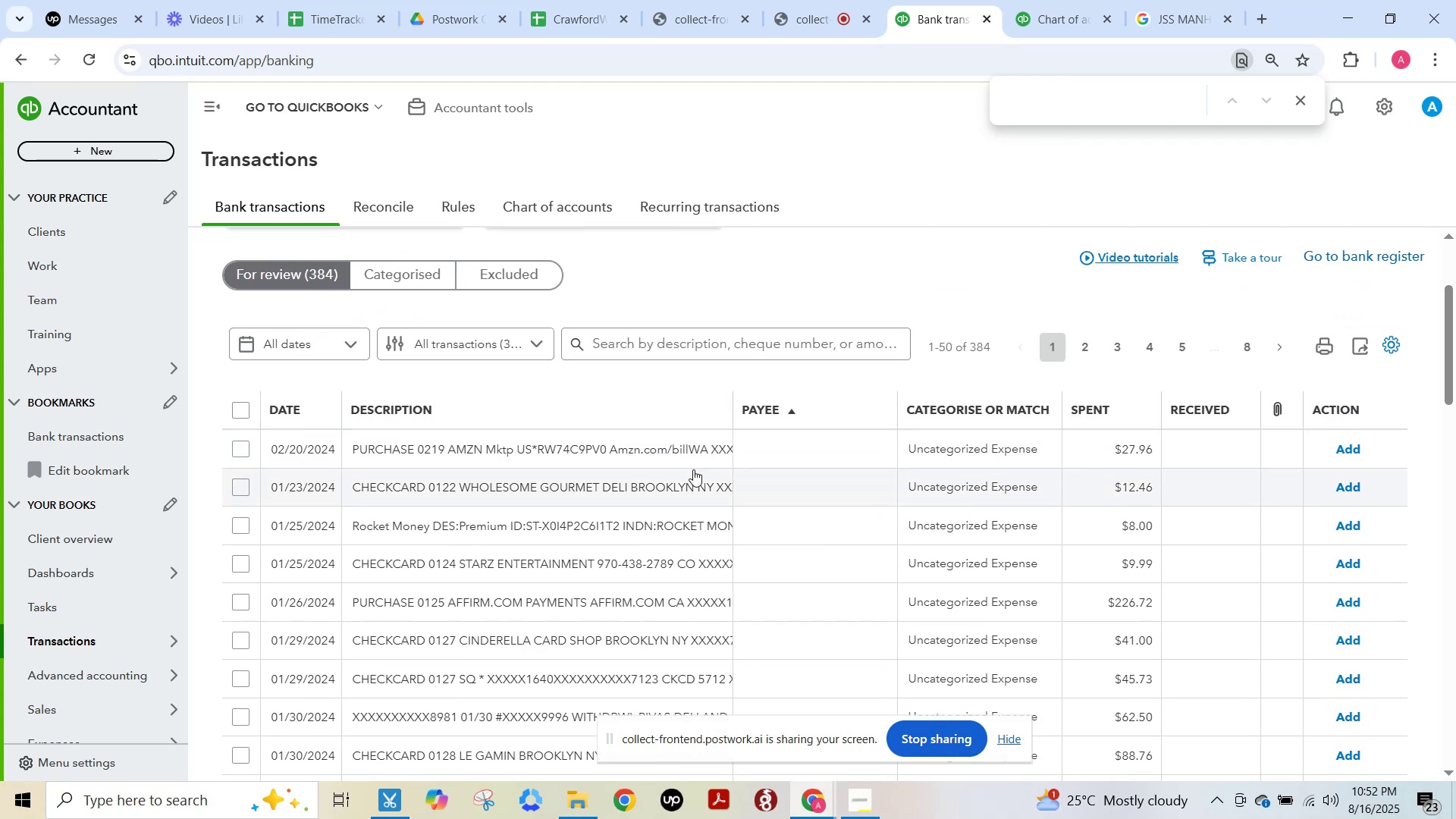 
scroll: coordinate [715, 540], scroll_direction: up, amount: 1.0
 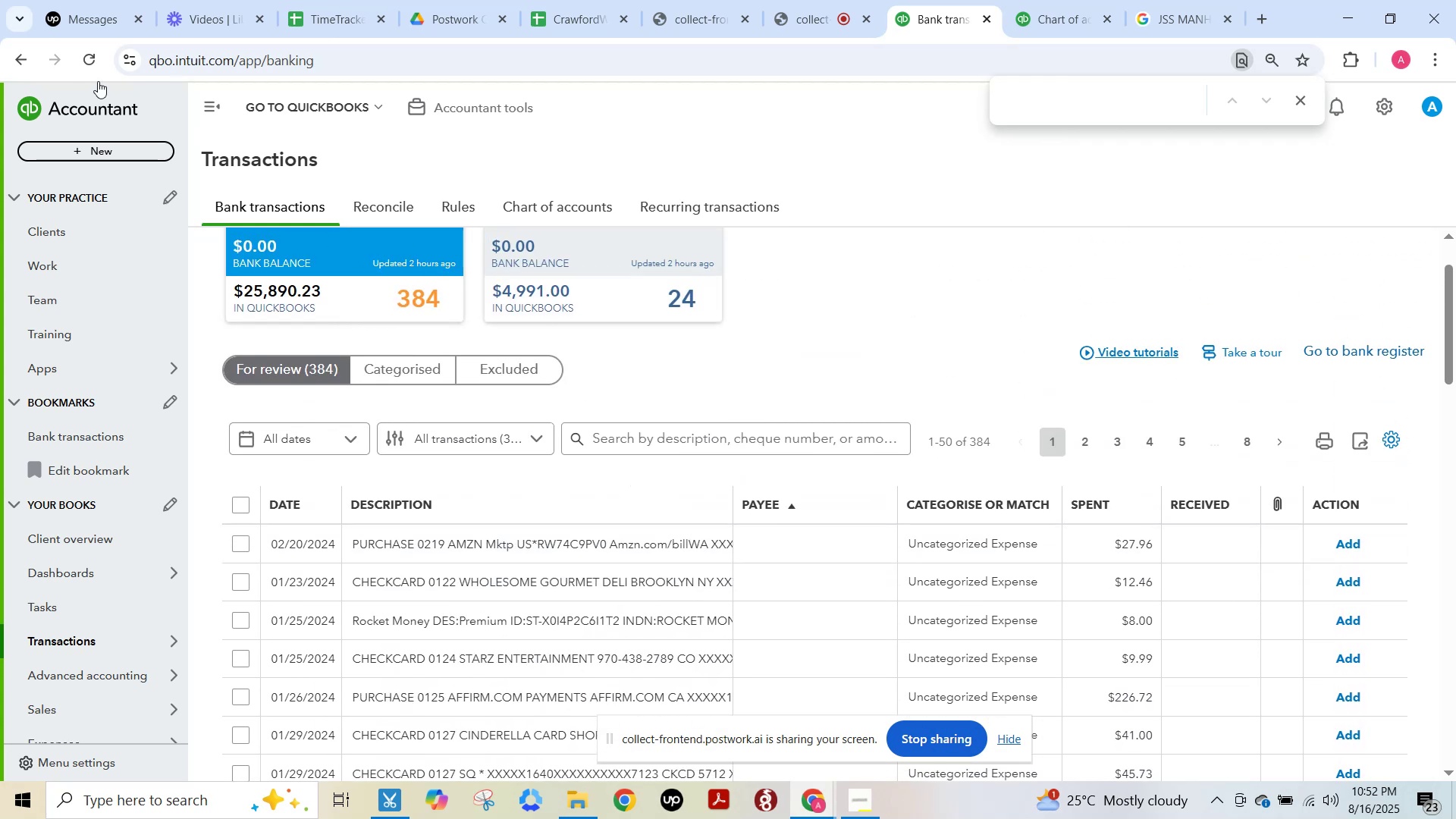 
left_click([87, 59])
 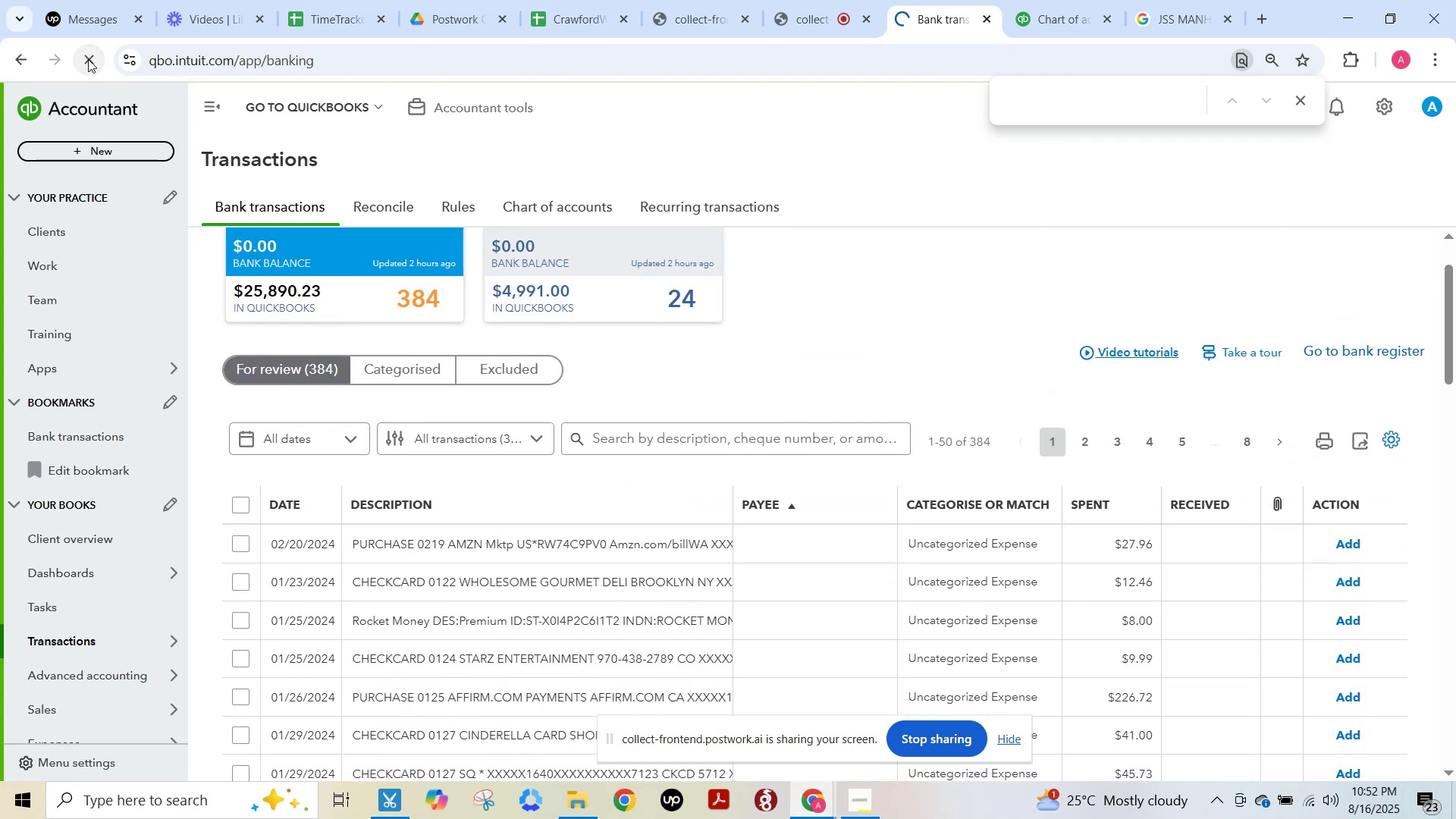 
mouse_move([668, 314])
 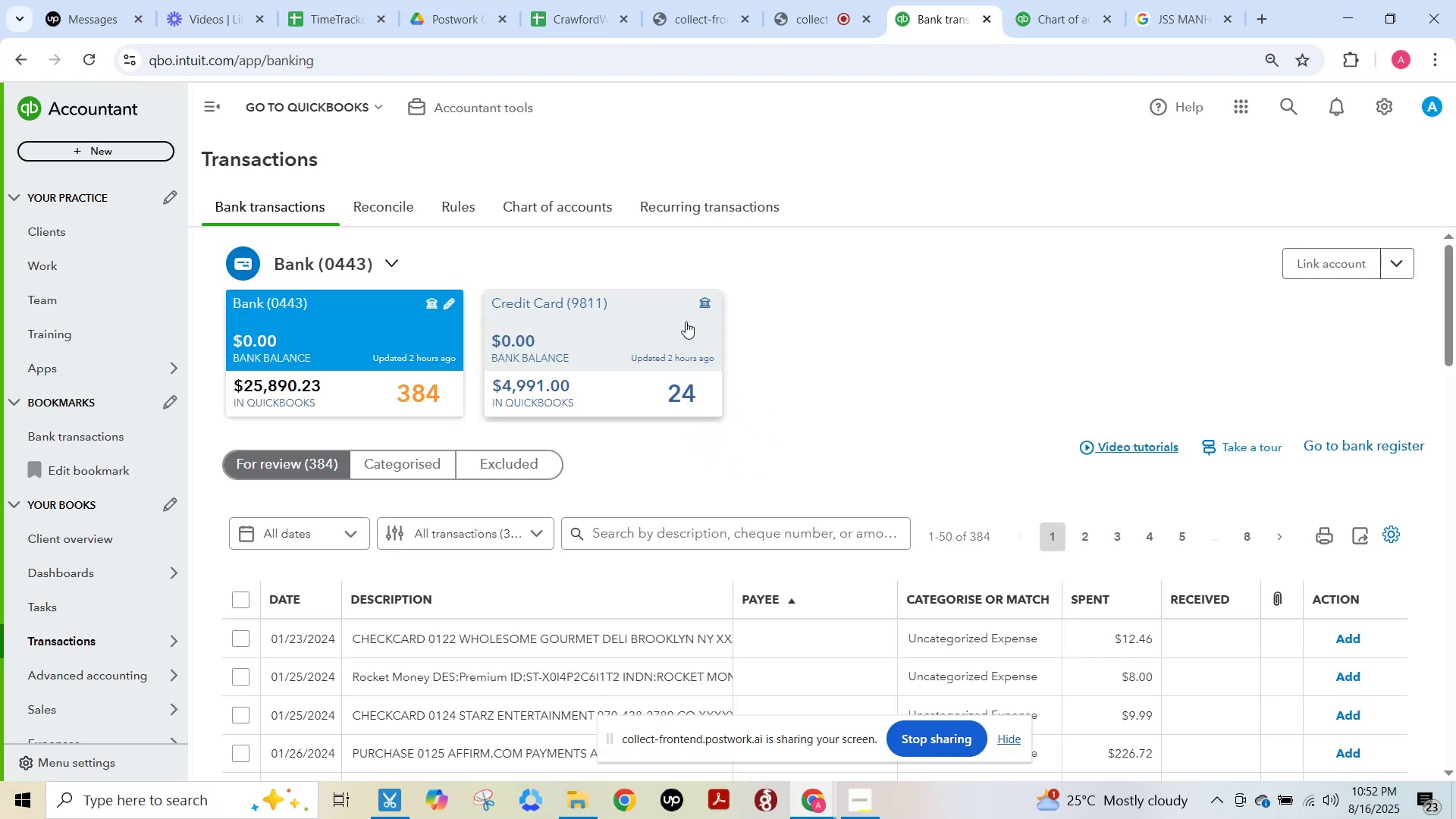 
scroll: coordinate [690, 326], scroll_direction: down, amount: 2.0
 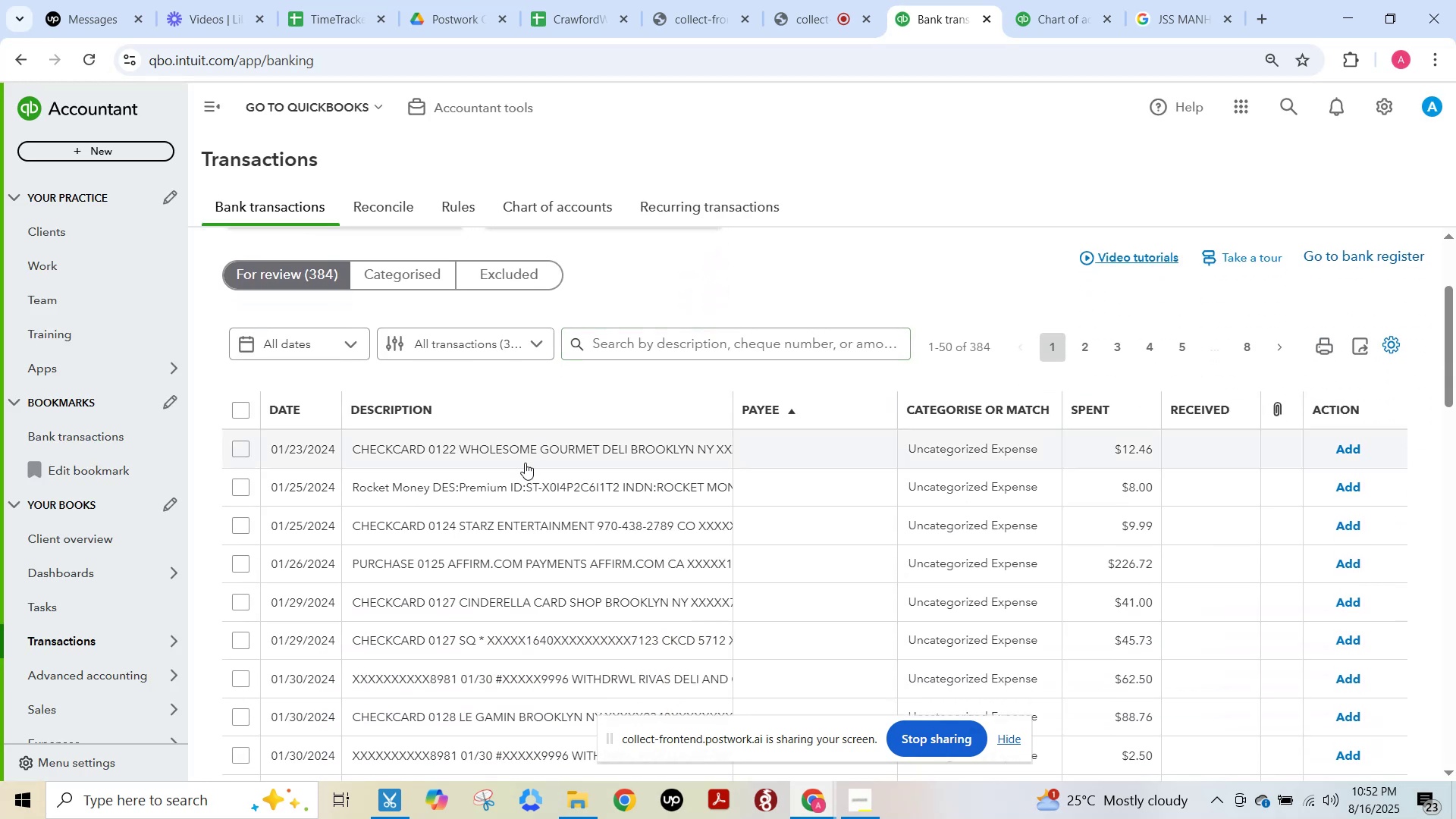 
left_click([522, 461])
 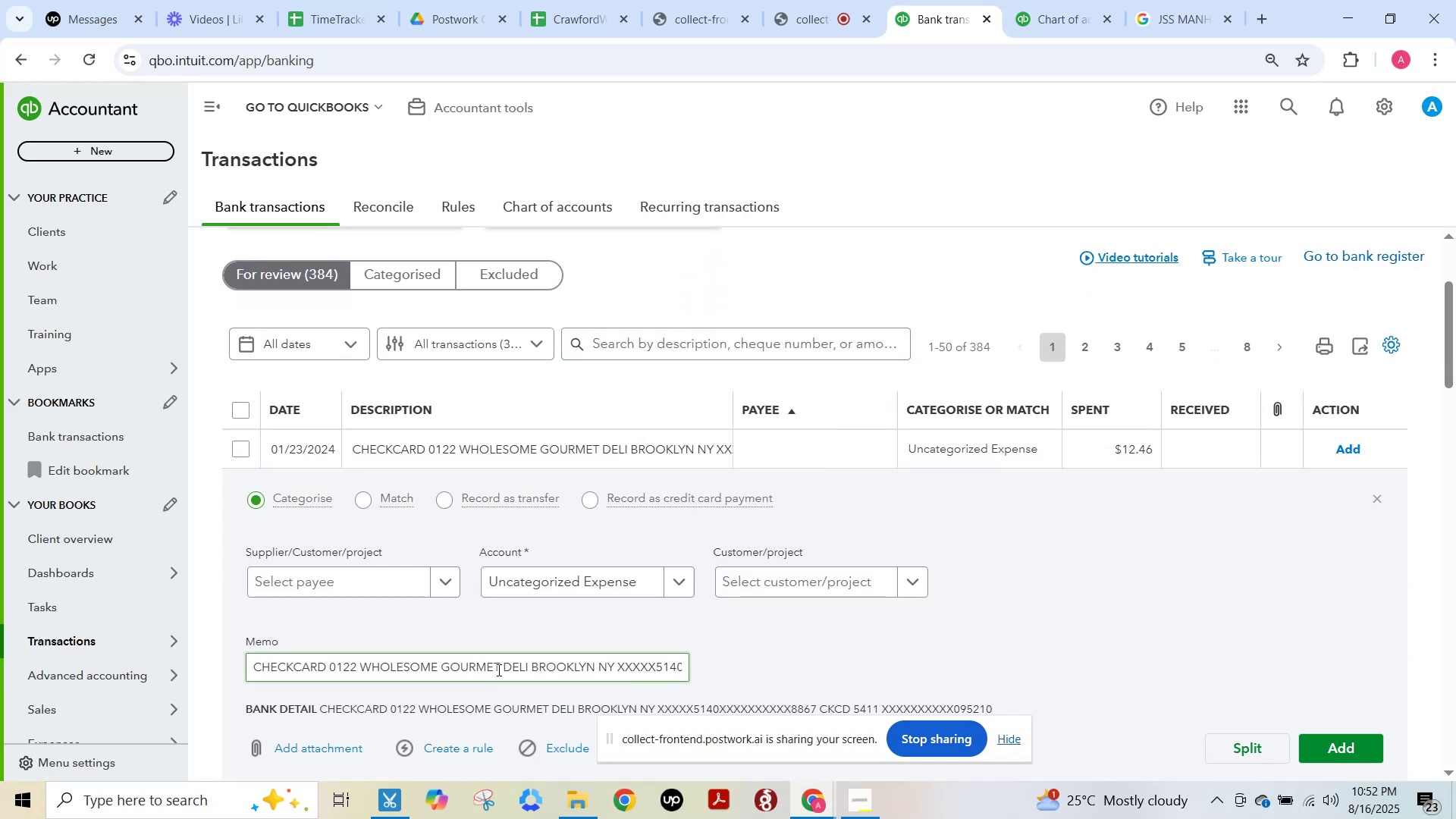 
left_click_drag(start_coordinate=[530, 669], to_coordinate=[356, 668])
 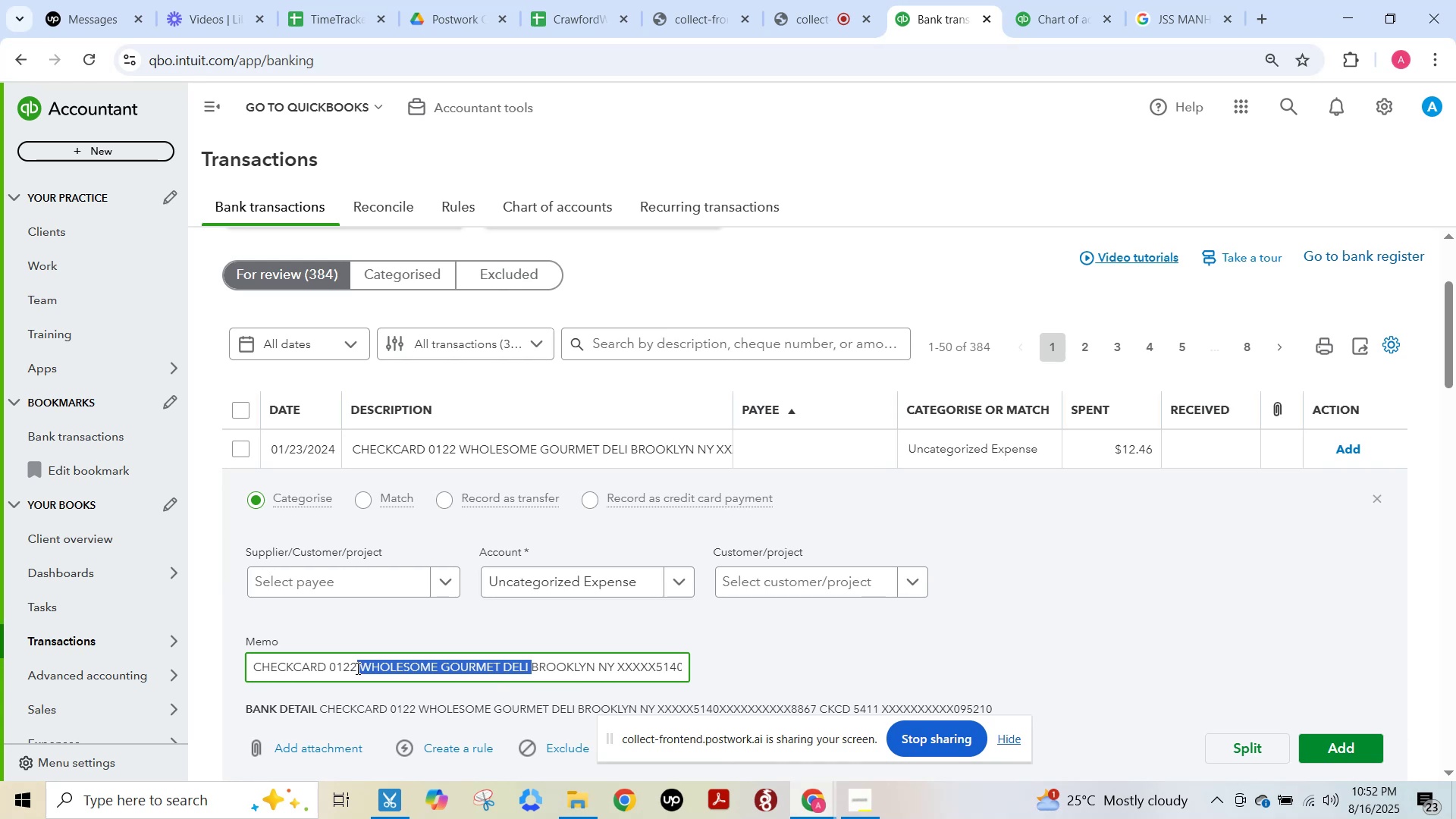 
key(Control+C)
 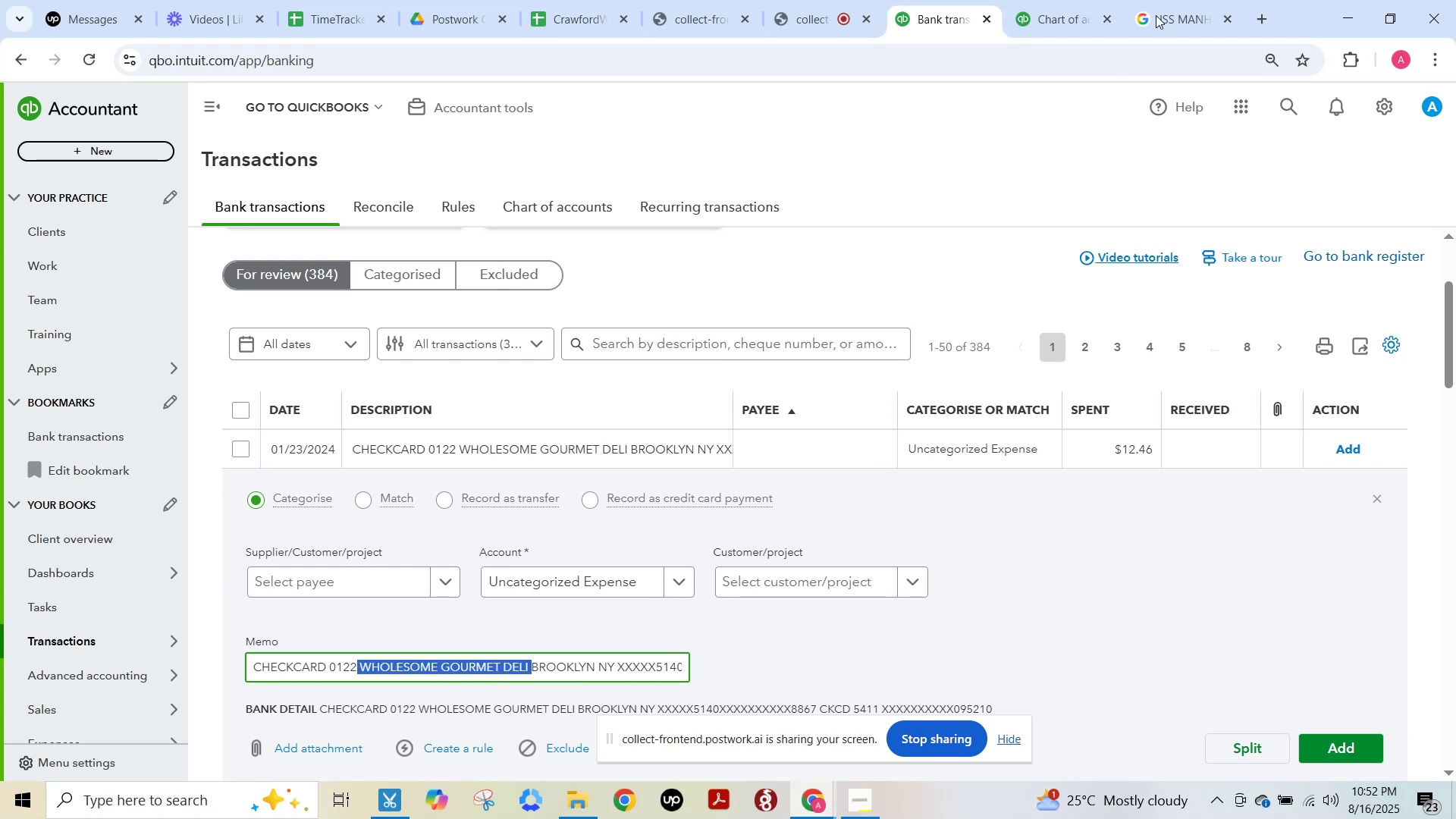 
left_click([1178, 5])
 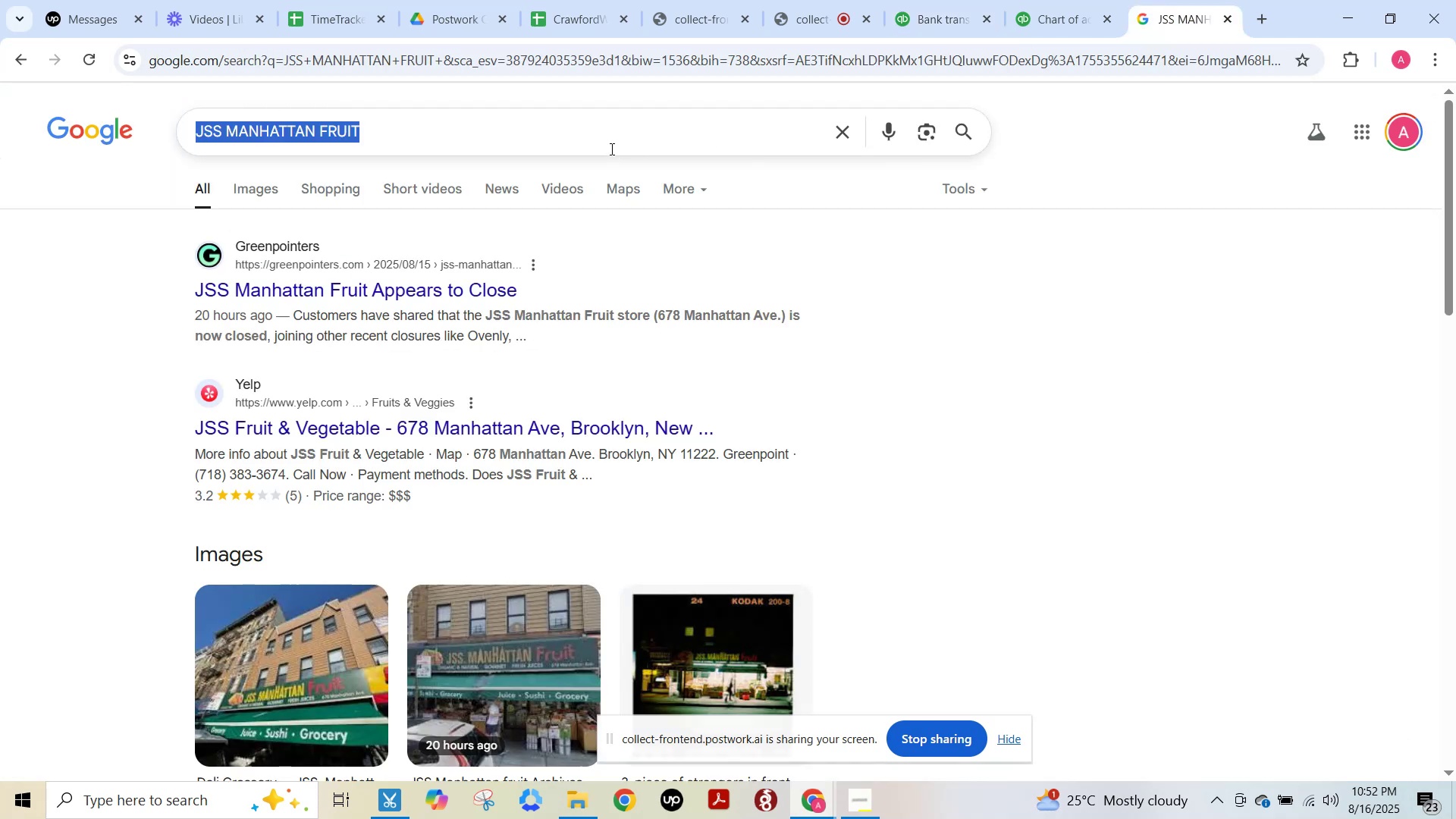 
left_click([607, 142])
 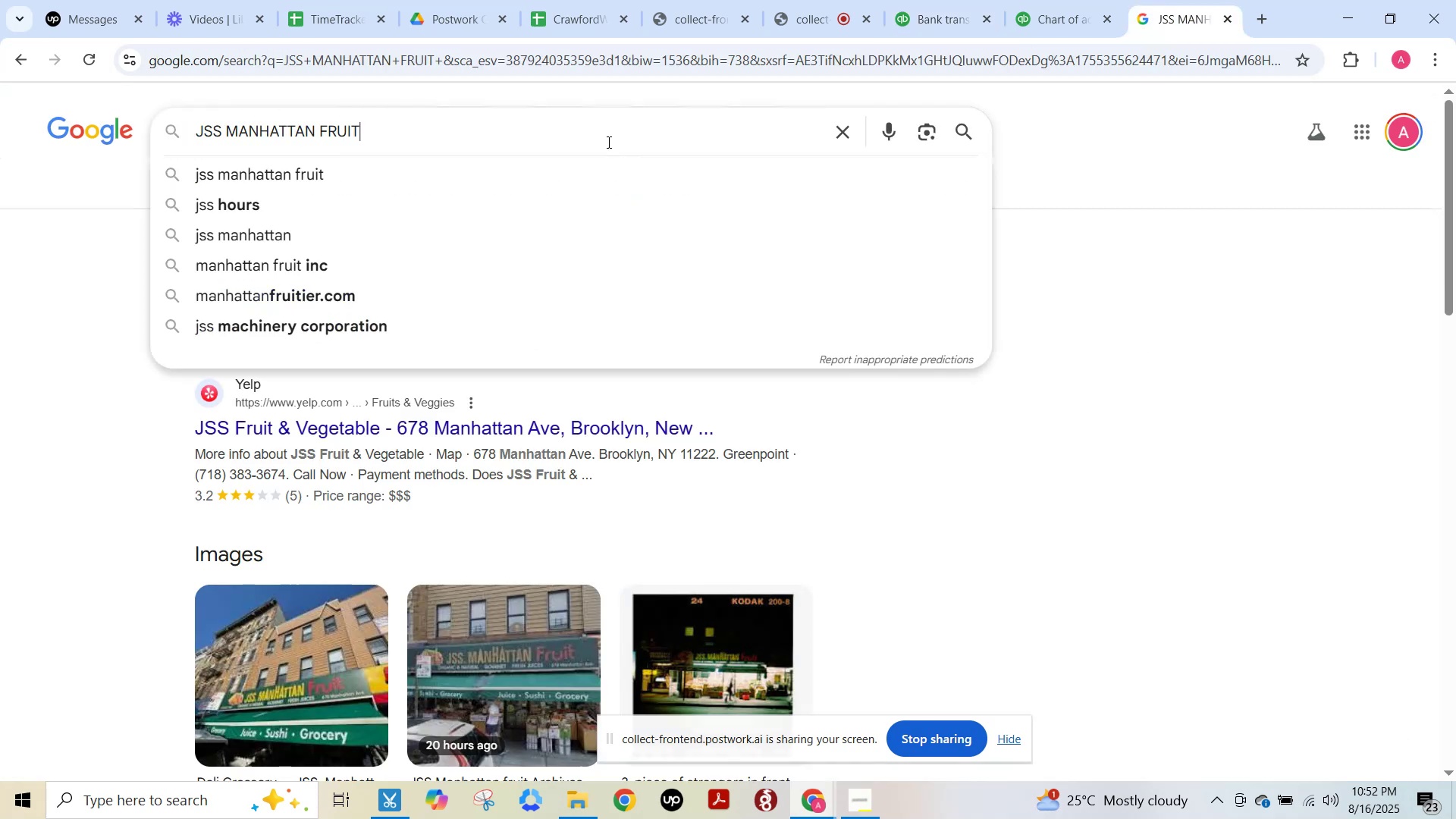 
key(Control+ControlLeft)
 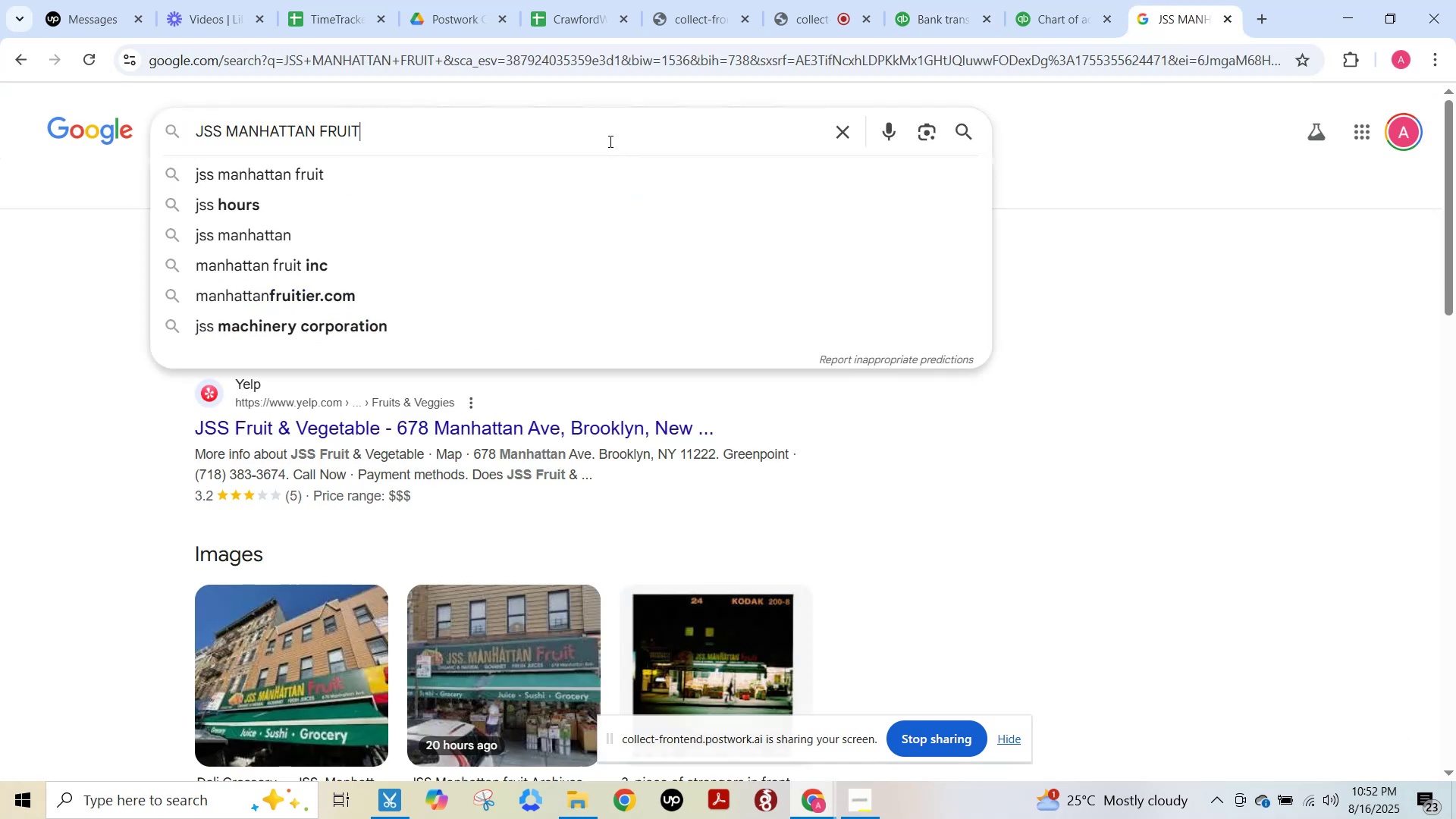 
key(Control+A)
 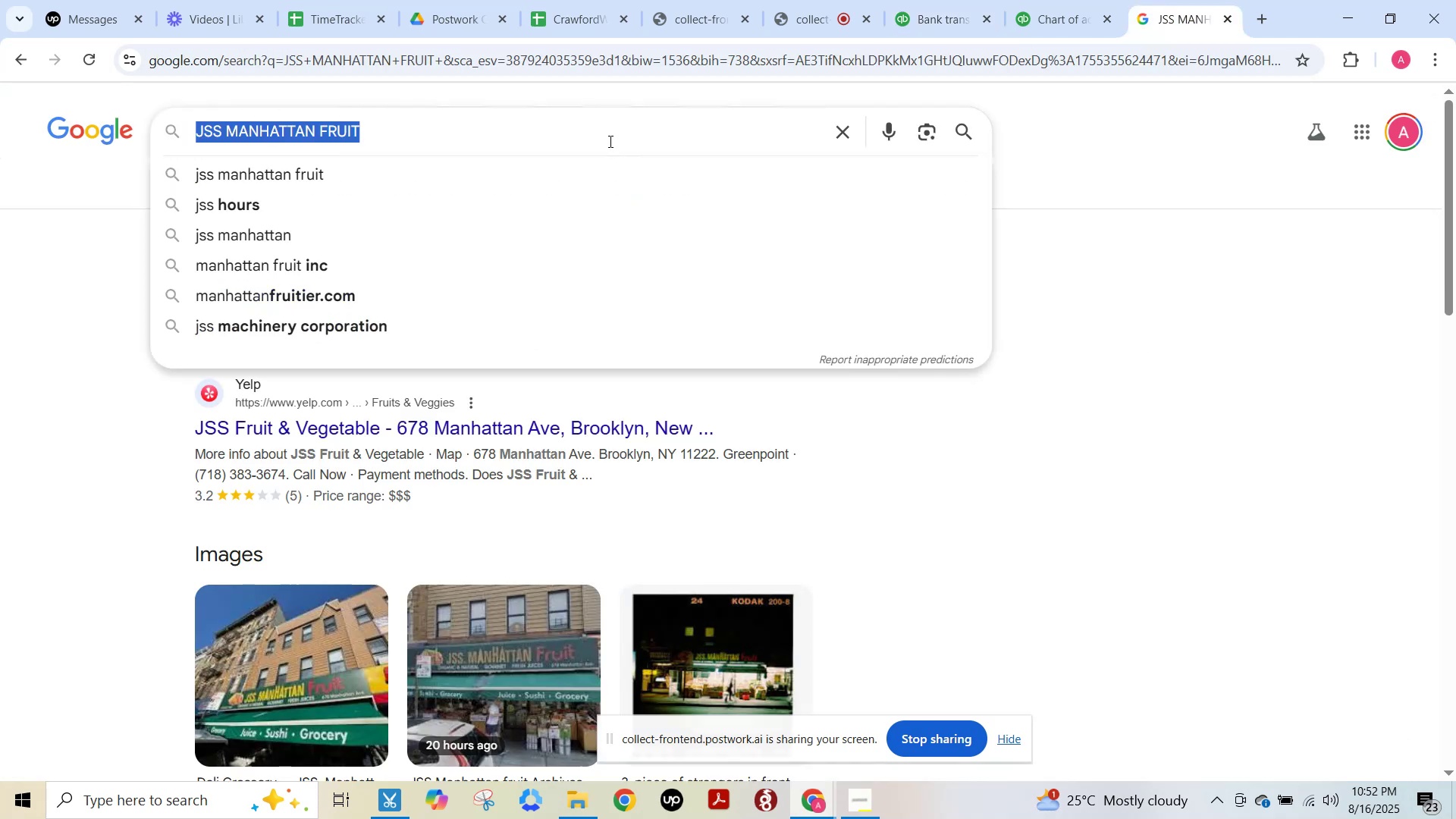 
key(Control+ControlLeft)
 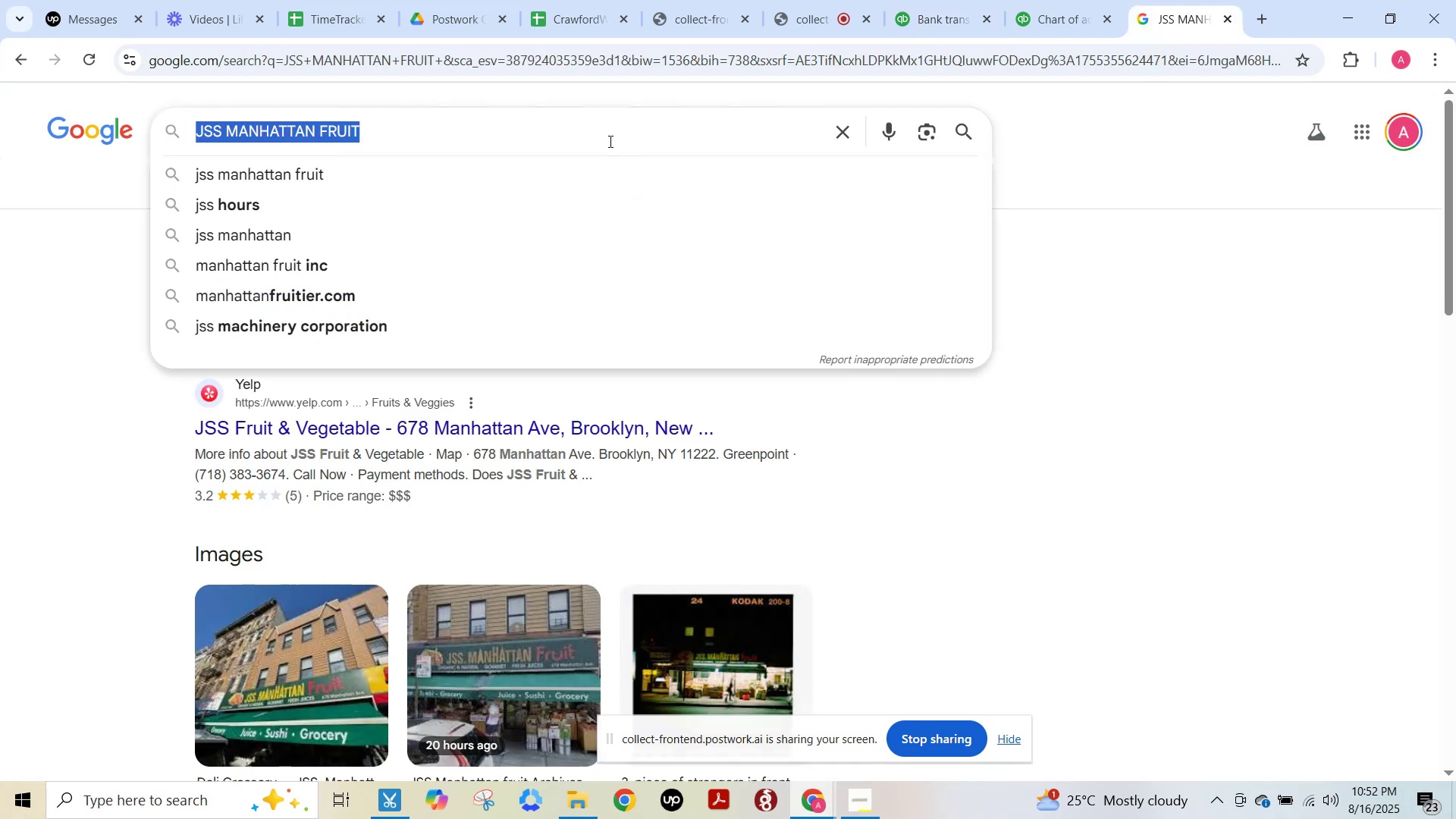 
key(Control+V)
 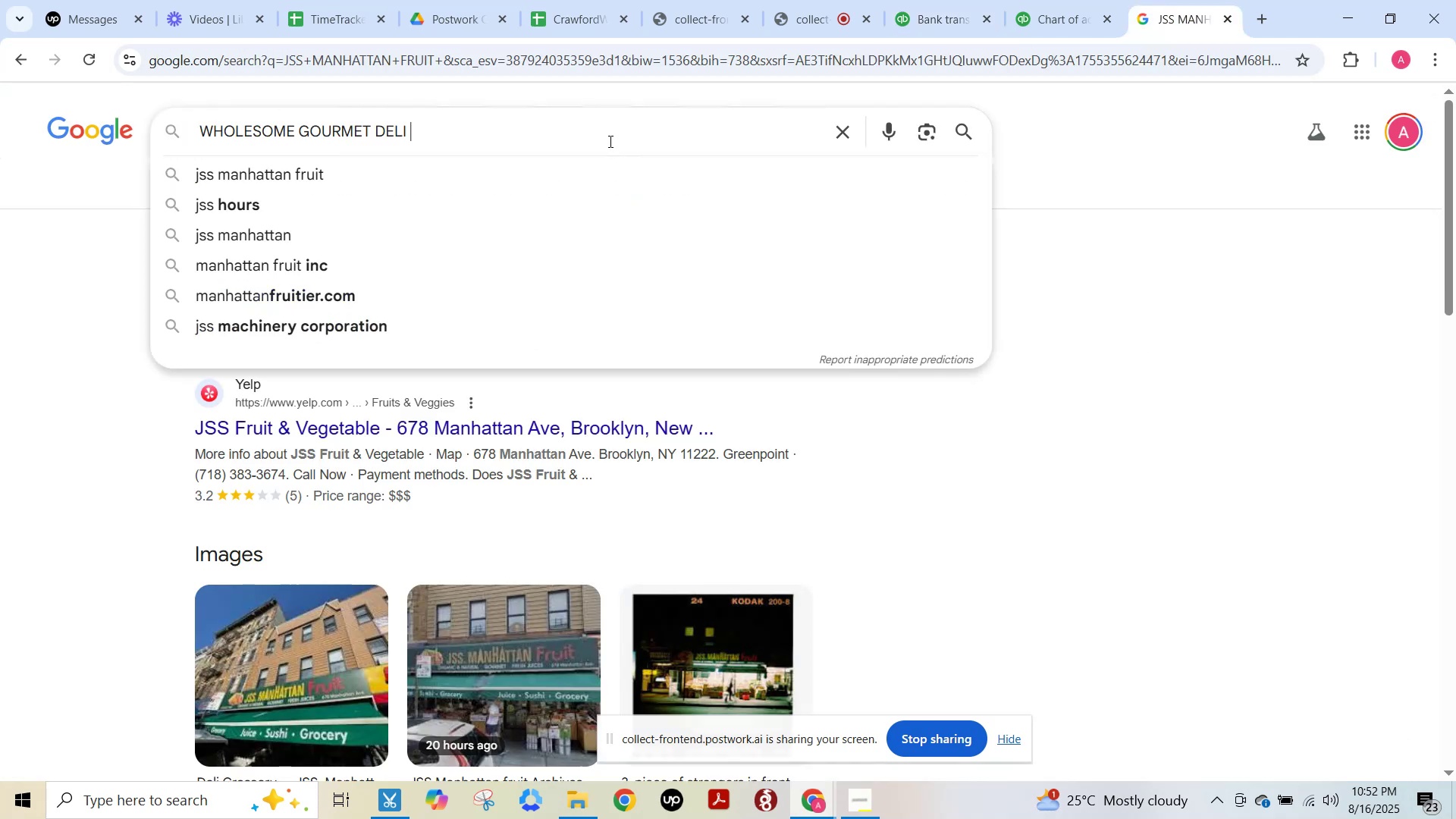 
key(NumpadEnter)
 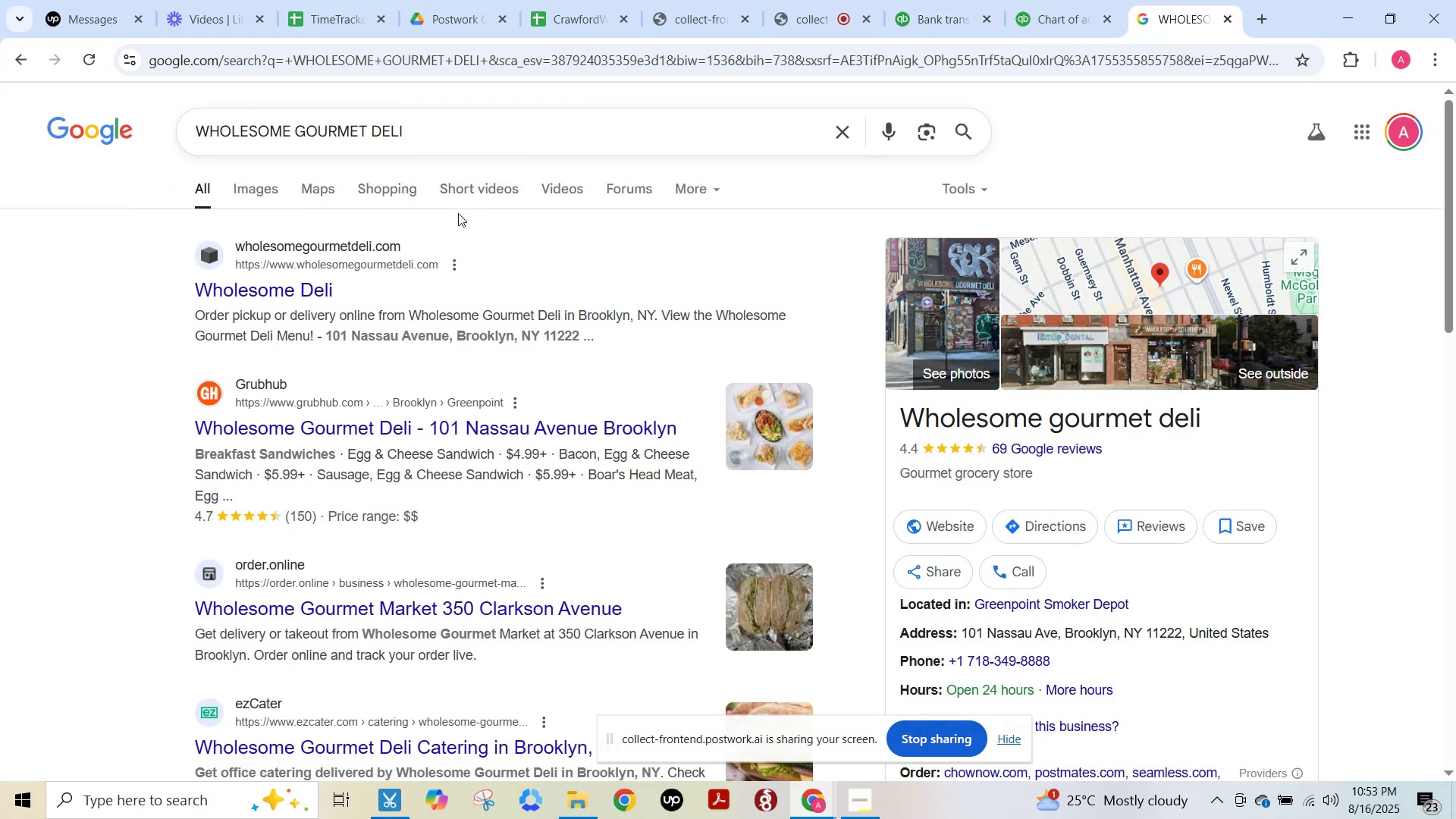 
wait(6.01)
 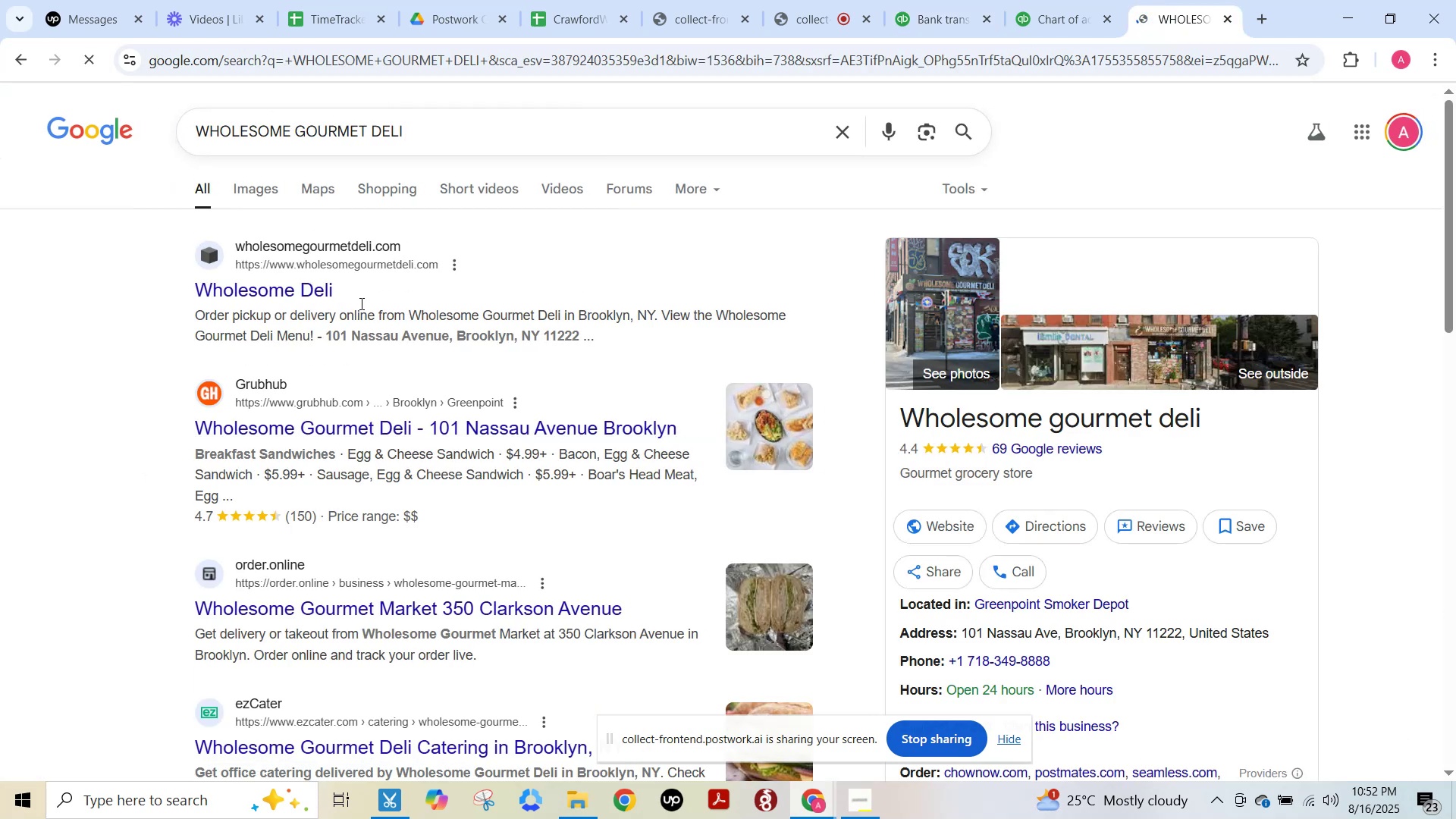 
left_click_drag(start_coordinate=[489, 137], to_coordinate=[14, 105])
 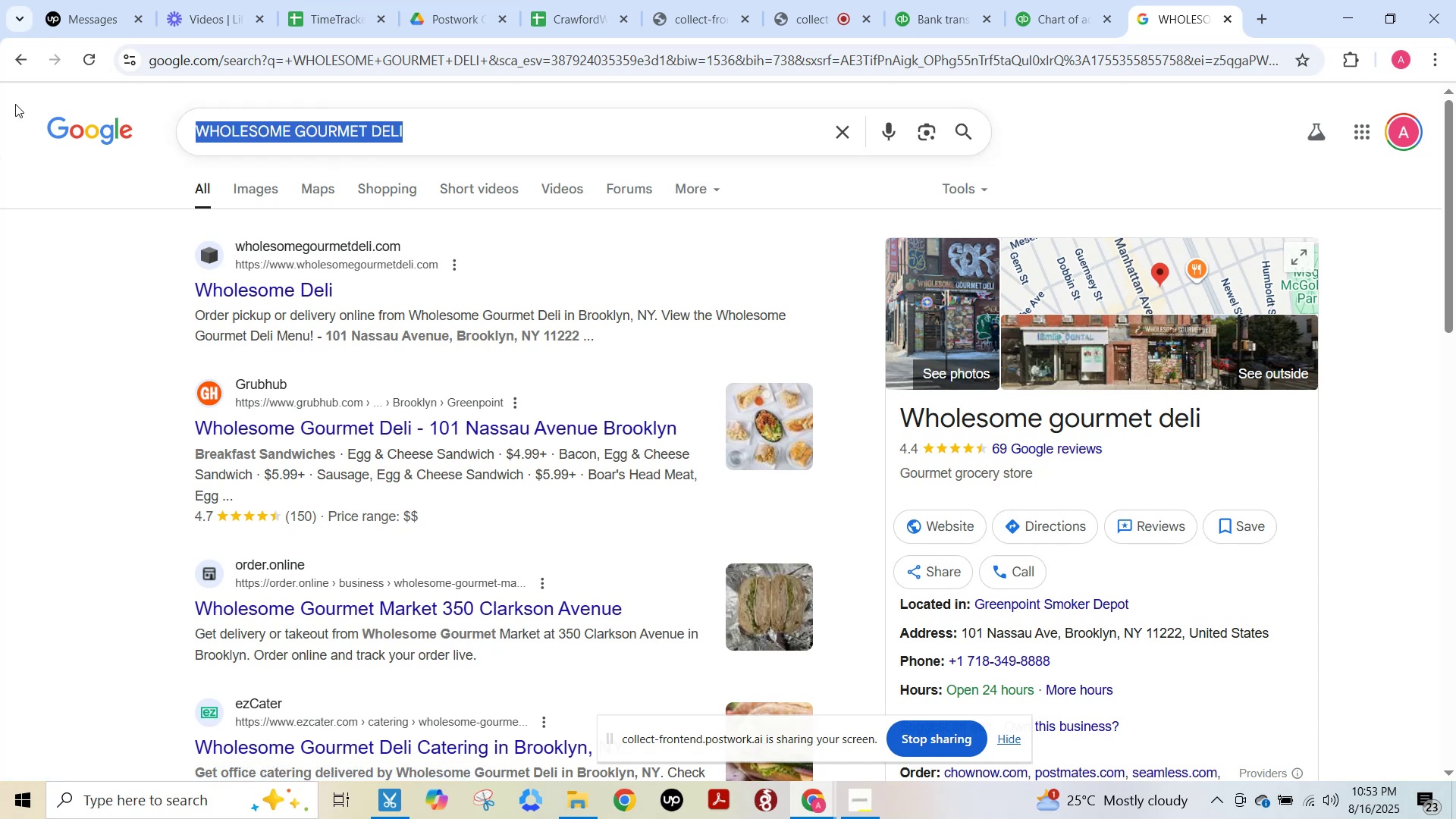 
key(Control+C)
 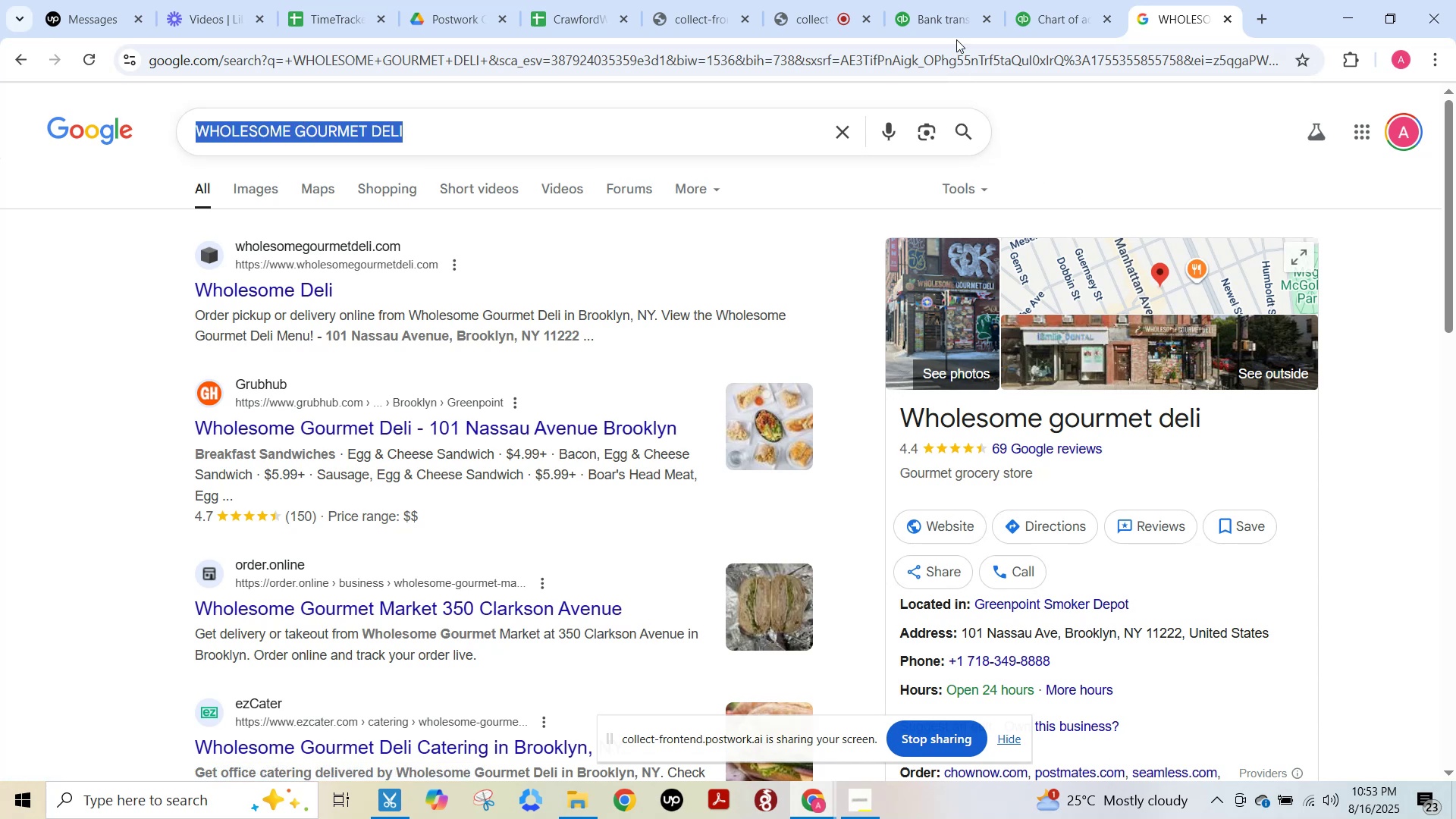 
left_click([943, 11])
 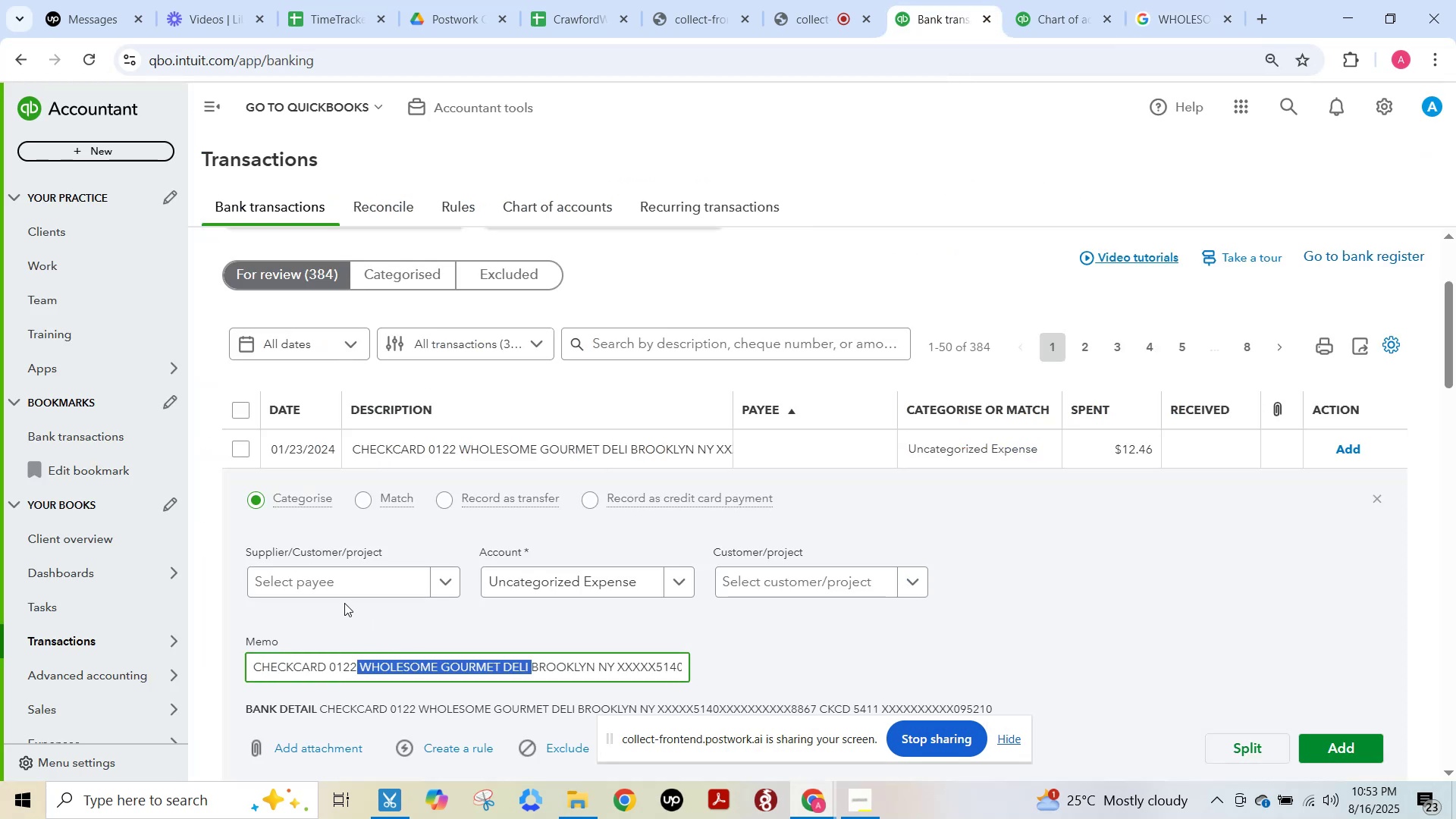 
left_click([336, 589])
 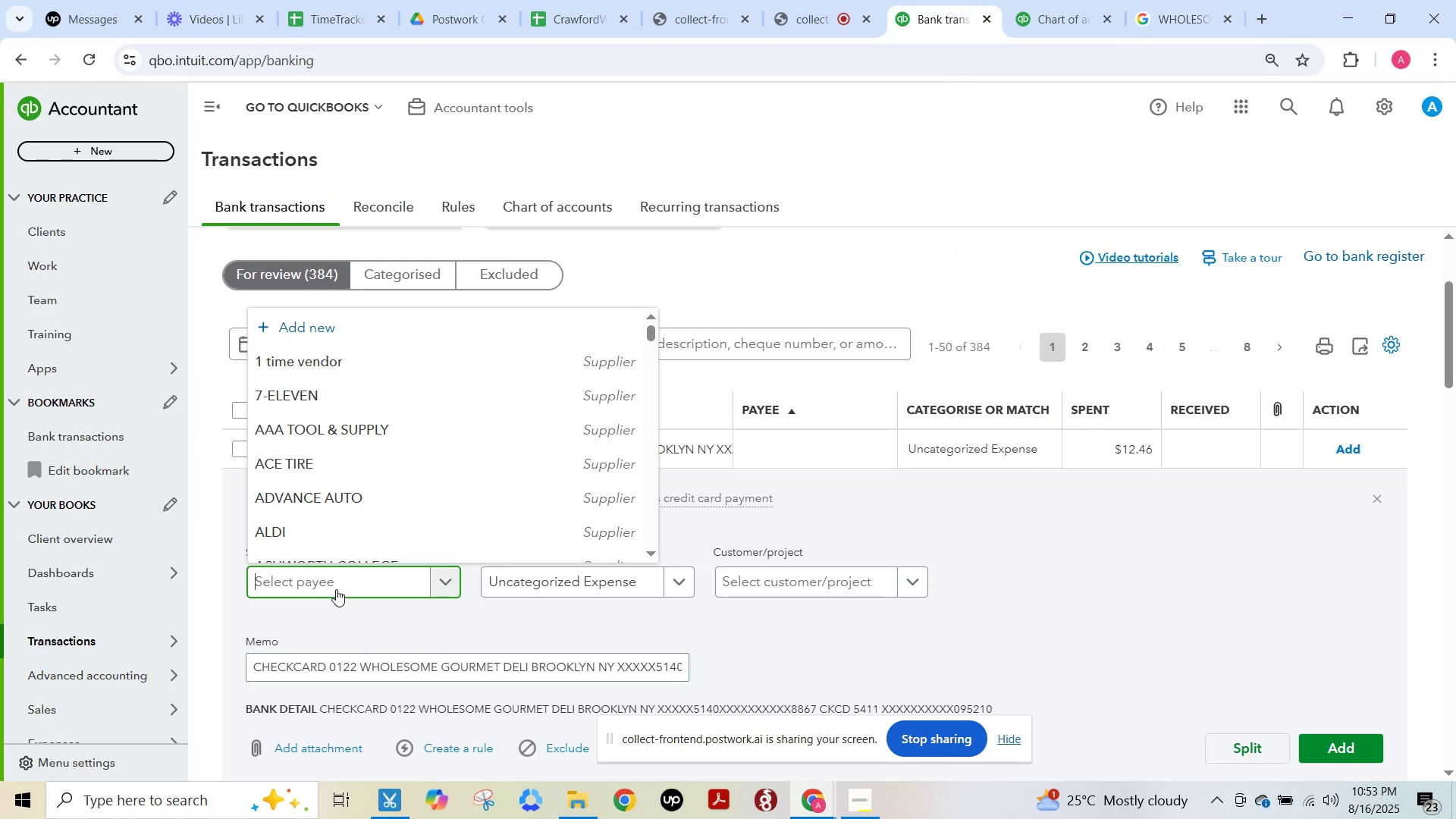 
key(Control+V)
 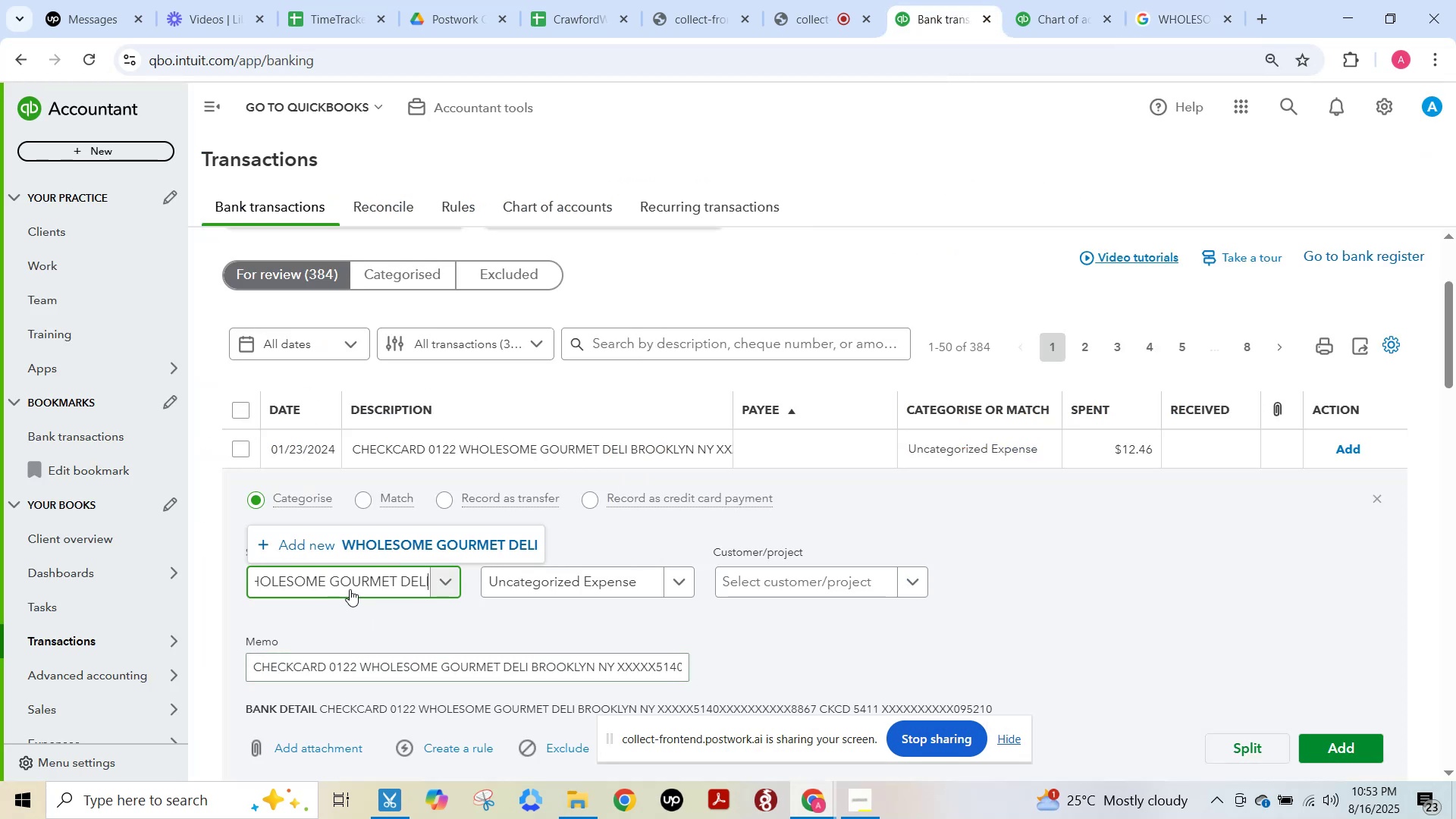 
left_click([411, 547])
 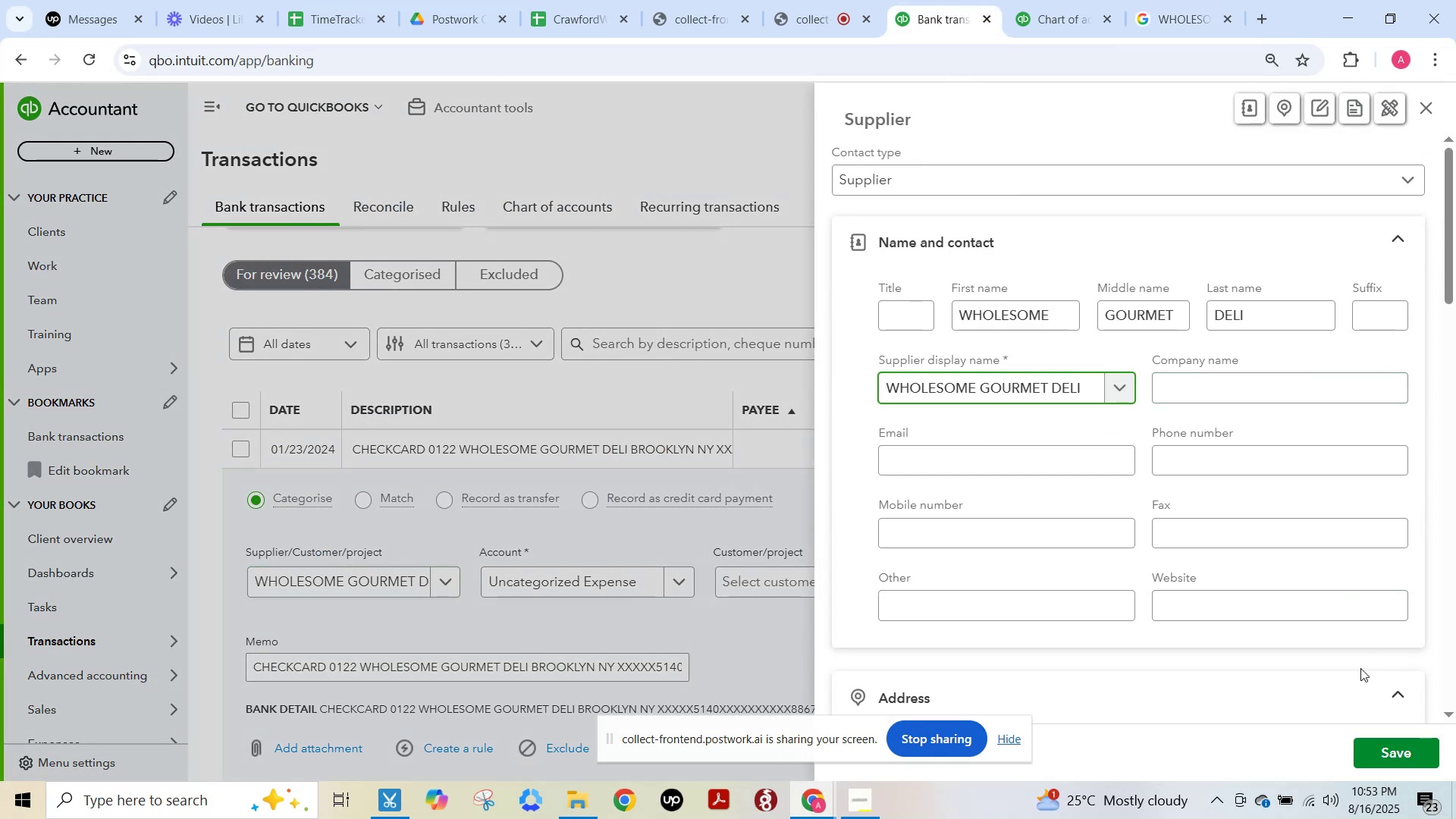 
left_click([1385, 753])
 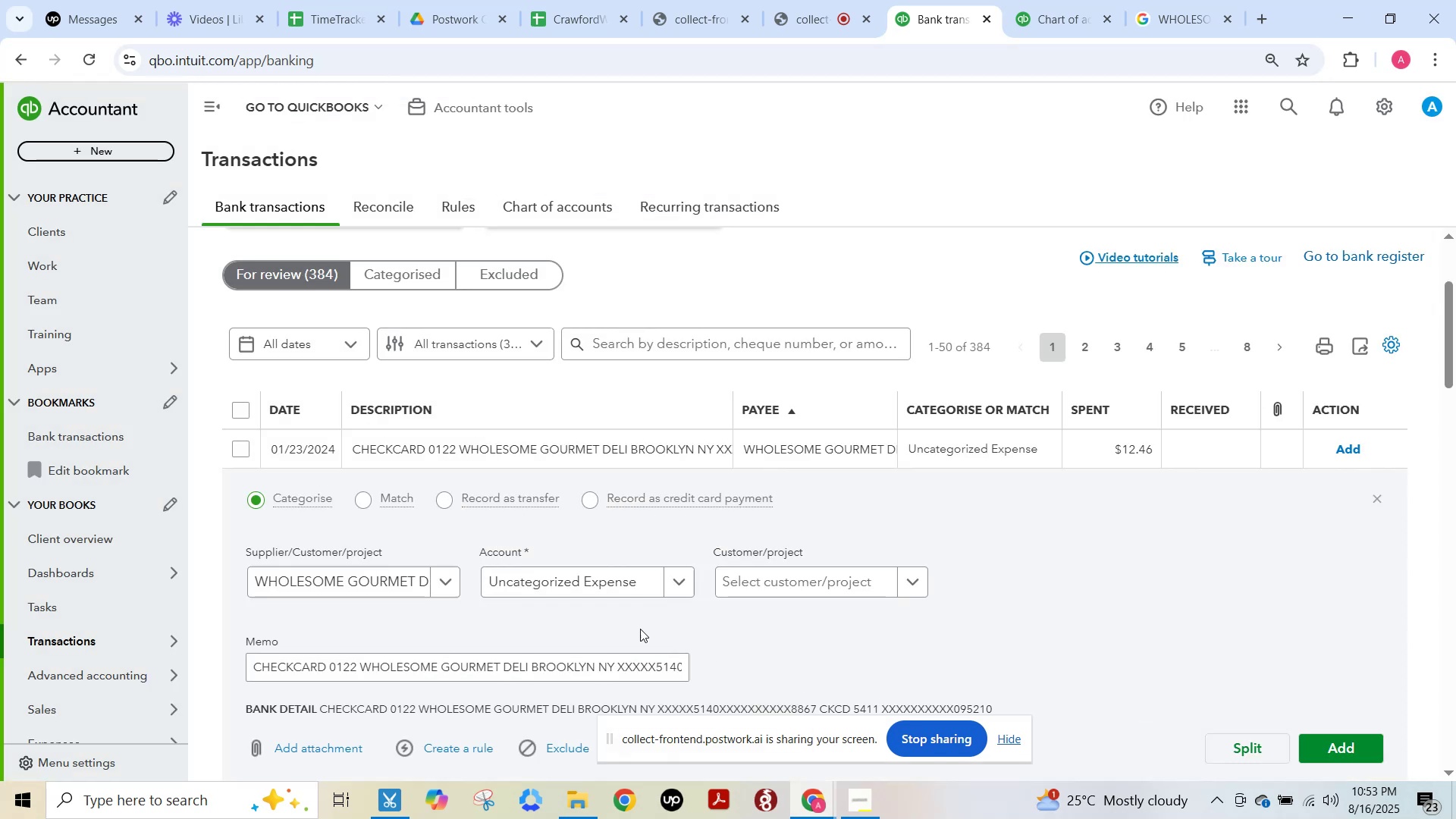 
left_click([583, 588])
 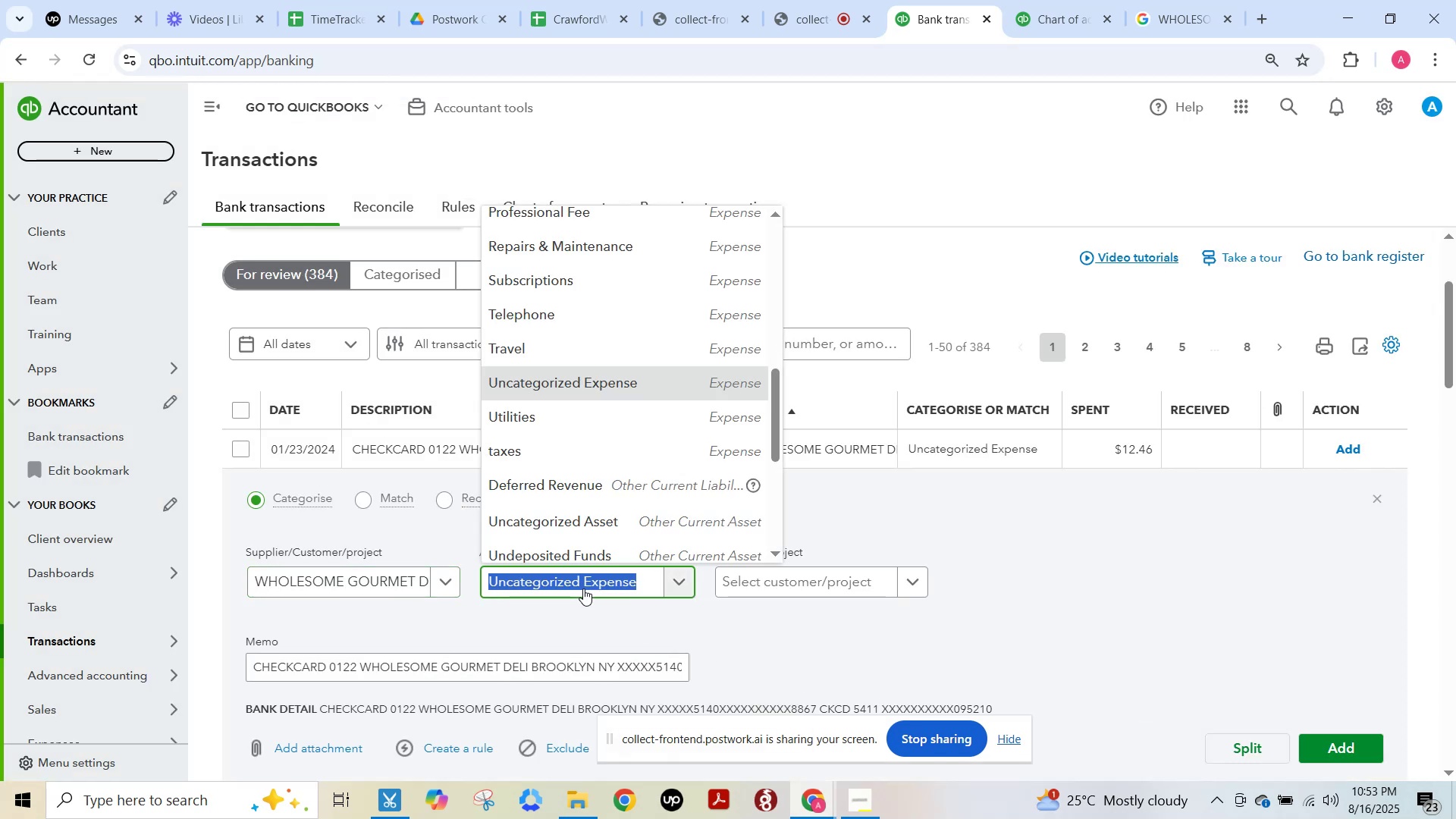 
type(meals)
 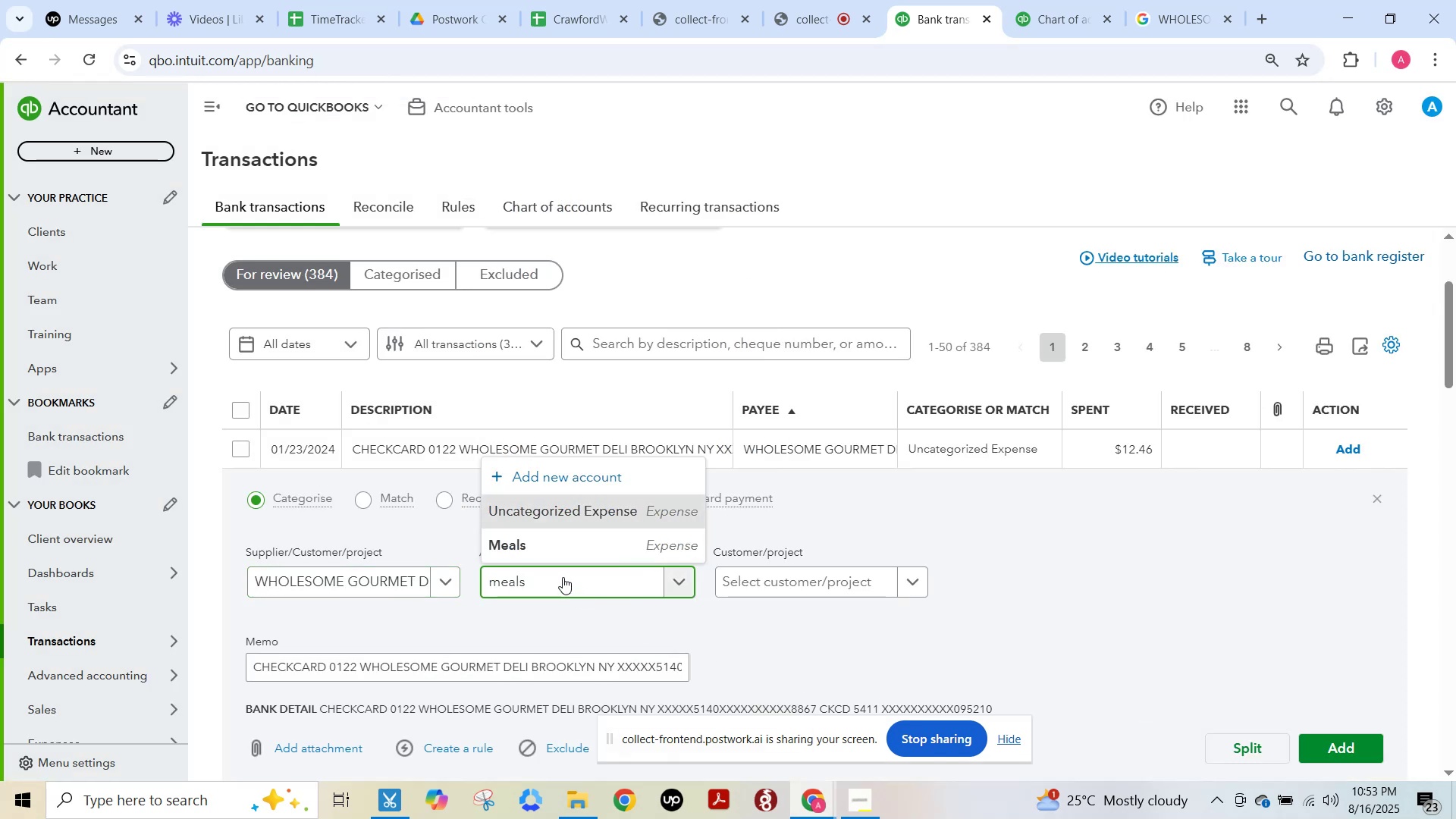 
left_click([554, 551])
 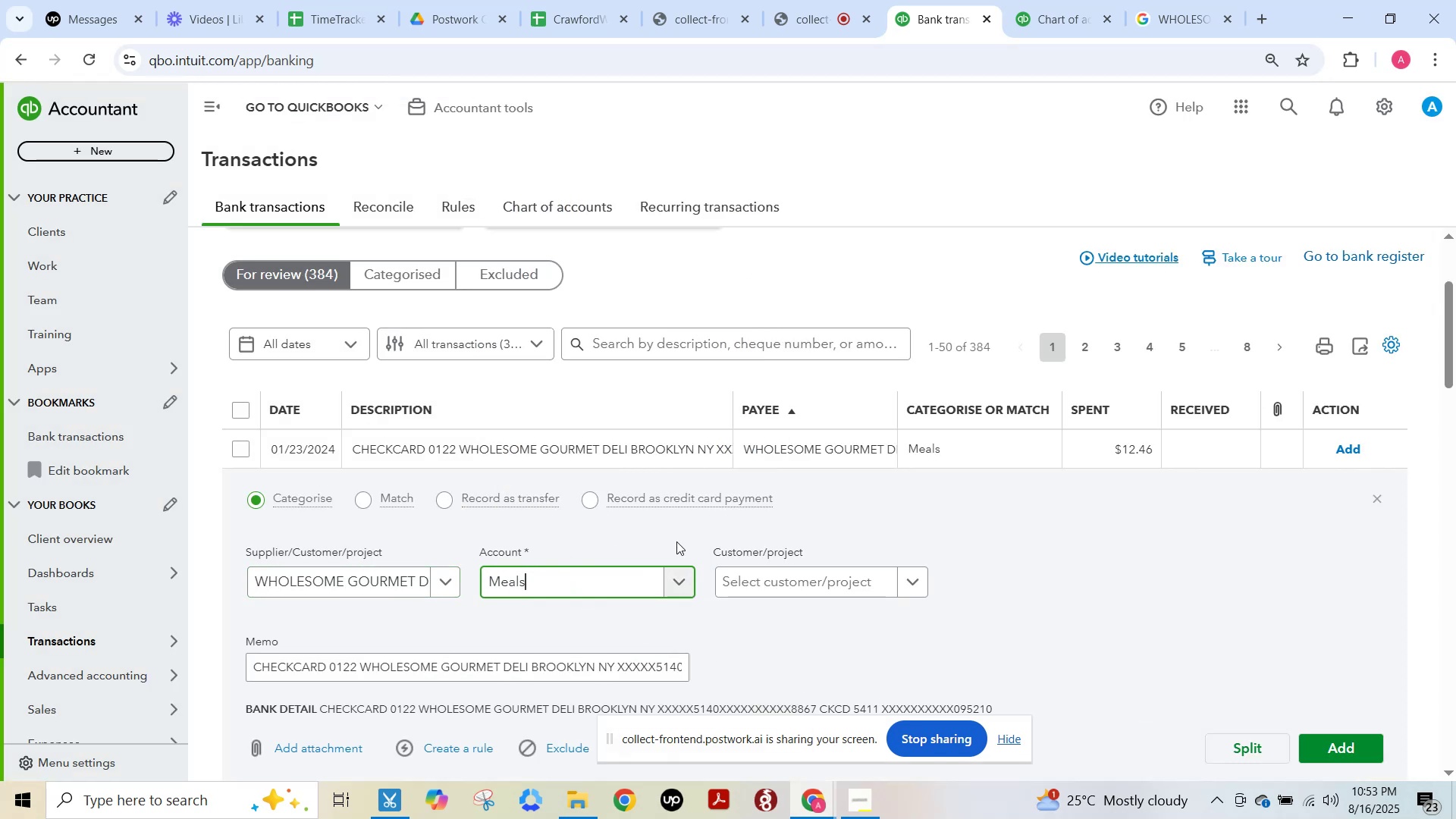 
scroll: coordinate [751, 537], scroll_direction: down, amount: 2.0
 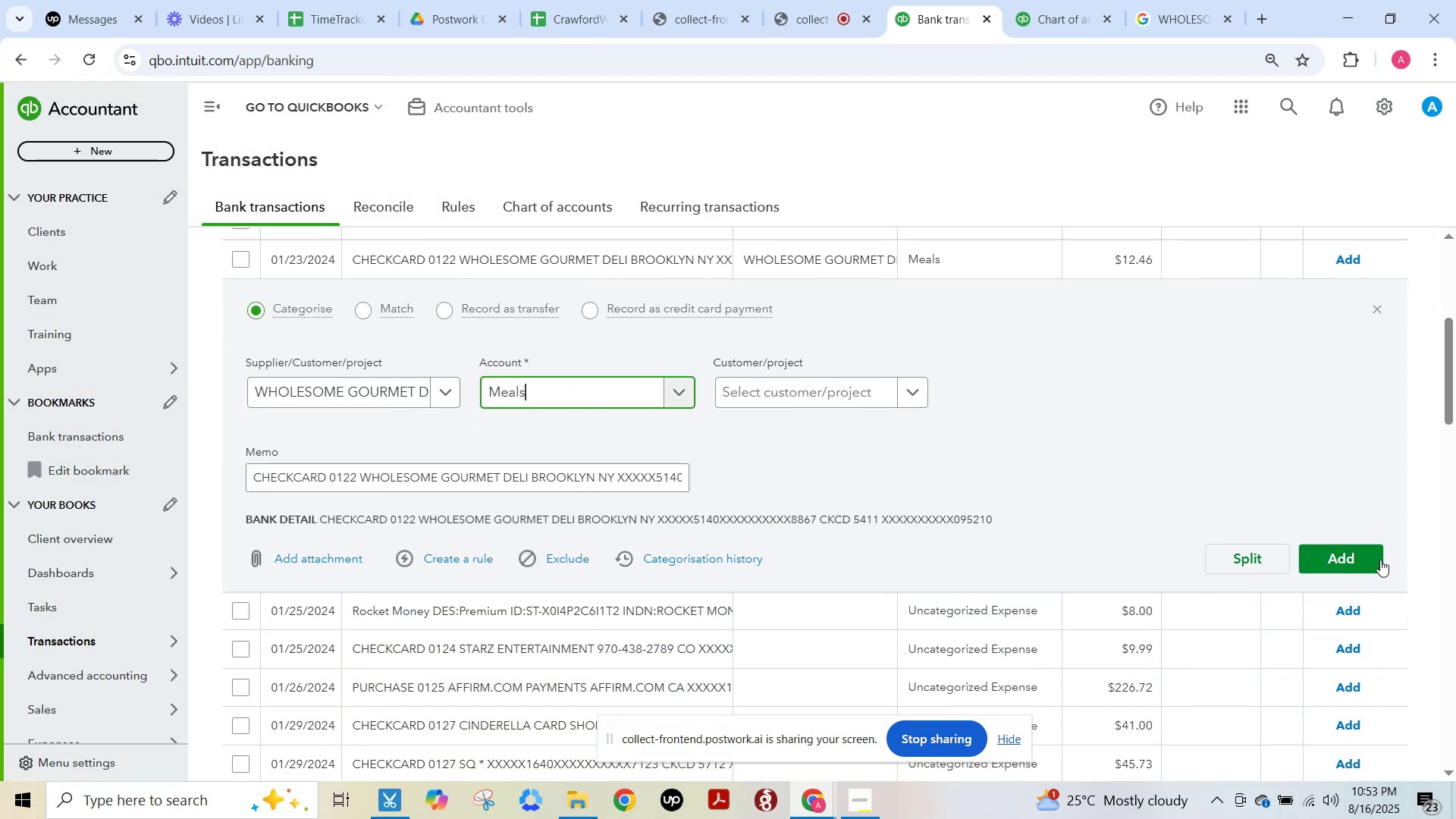 
left_click([1365, 560])
 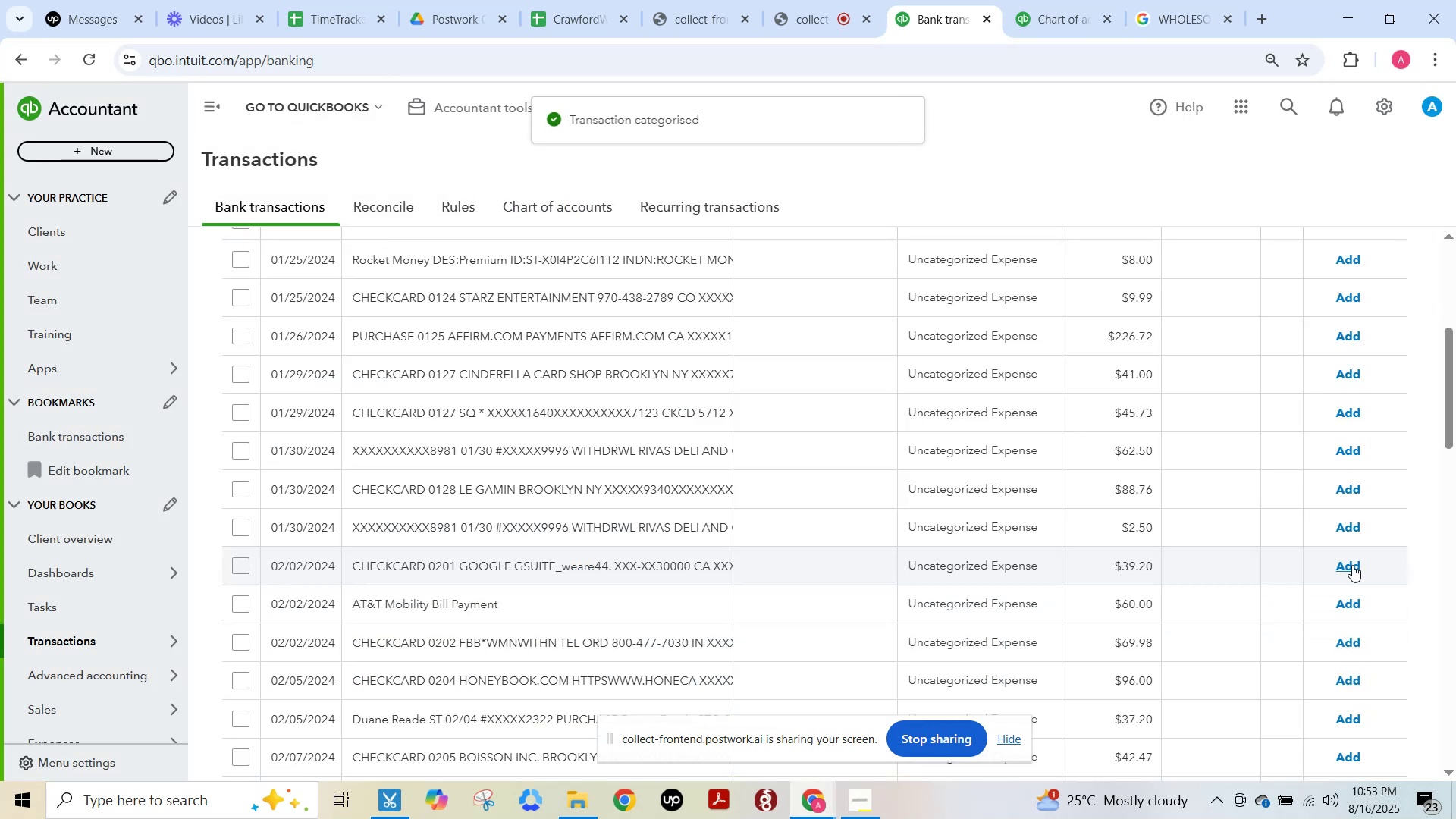 
scroll: coordinate [845, 517], scroll_direction: up, amount: 2.0
 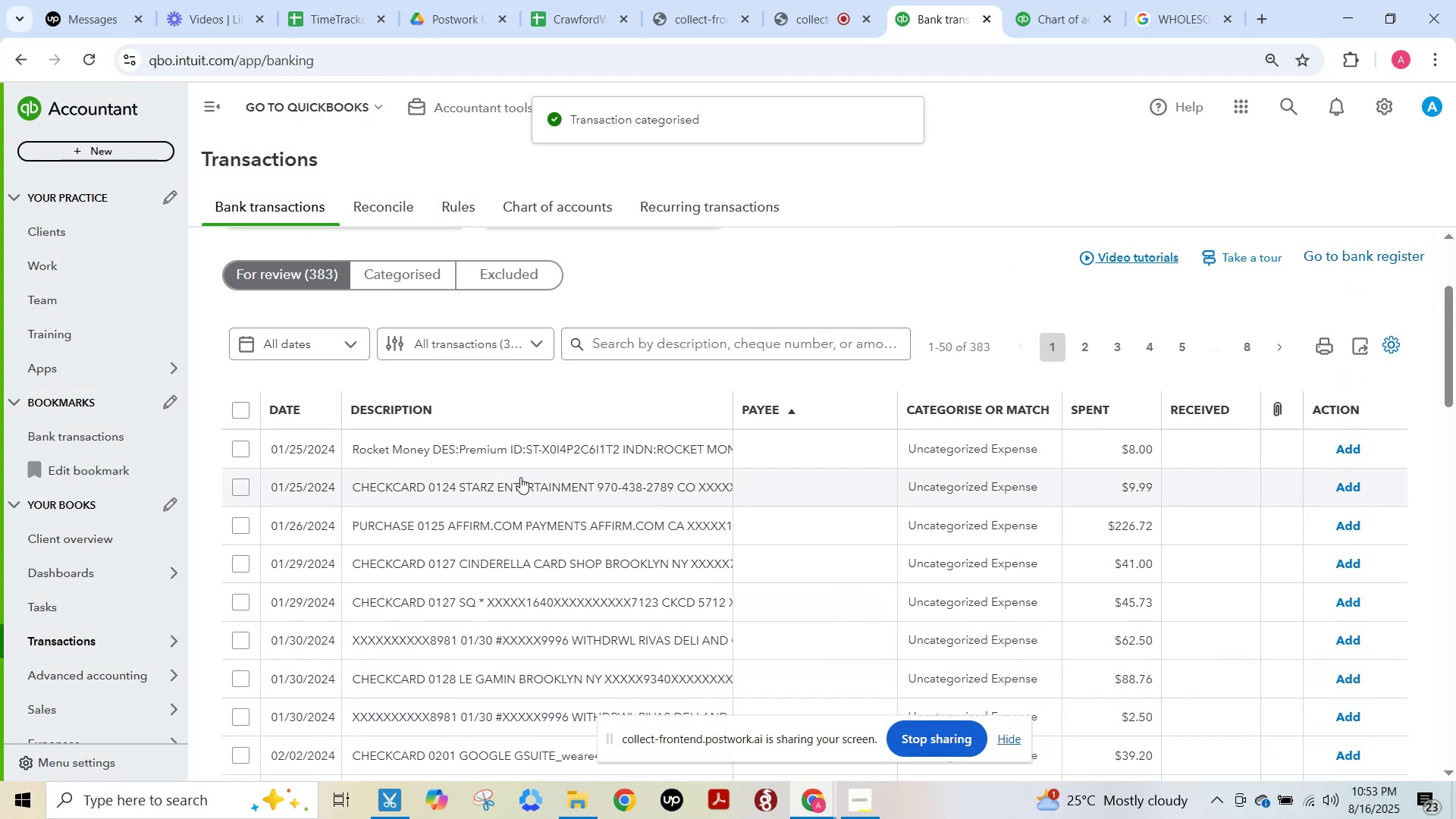 
left_click([519, 455])
 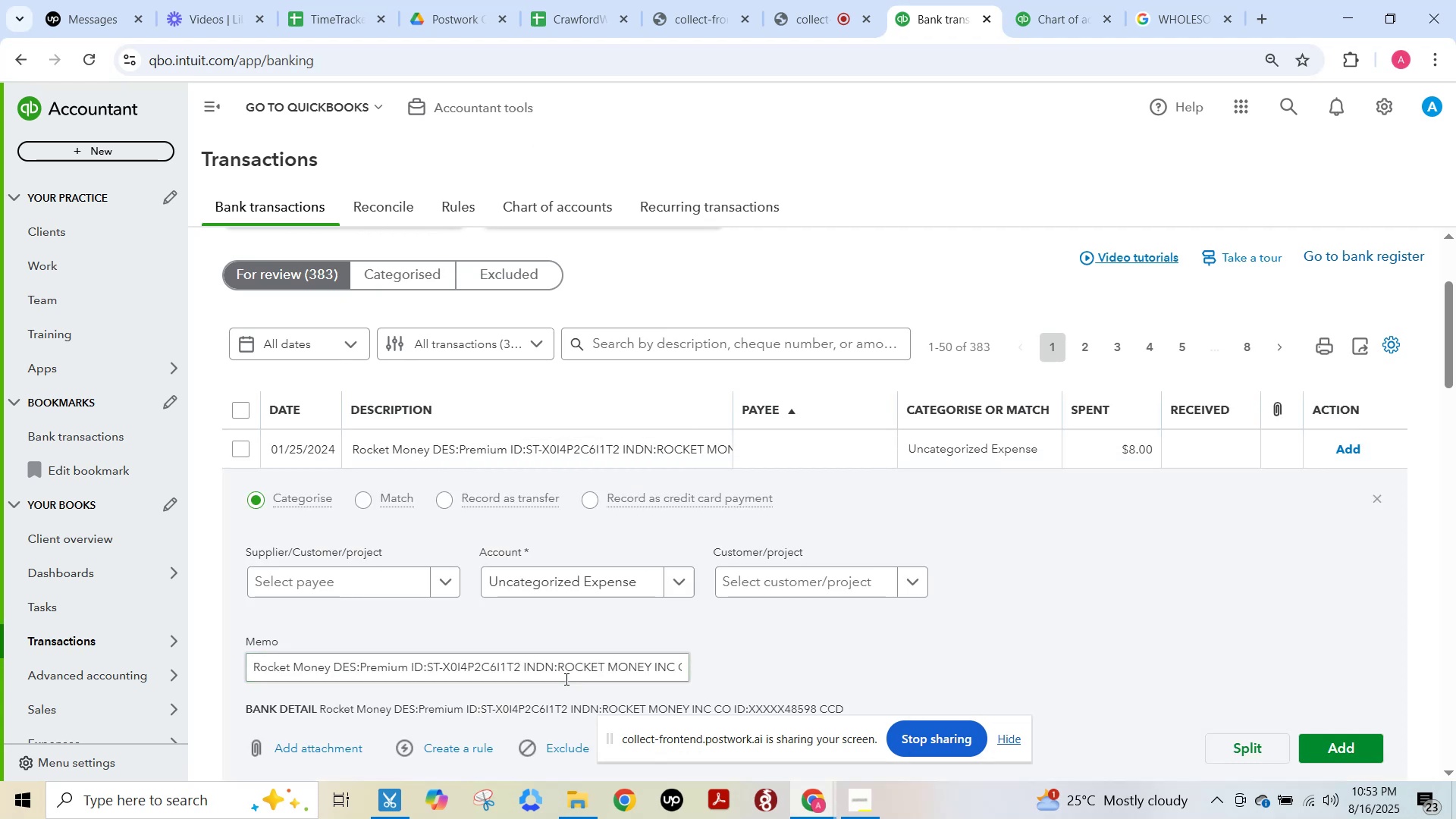 
wait(6.57)
 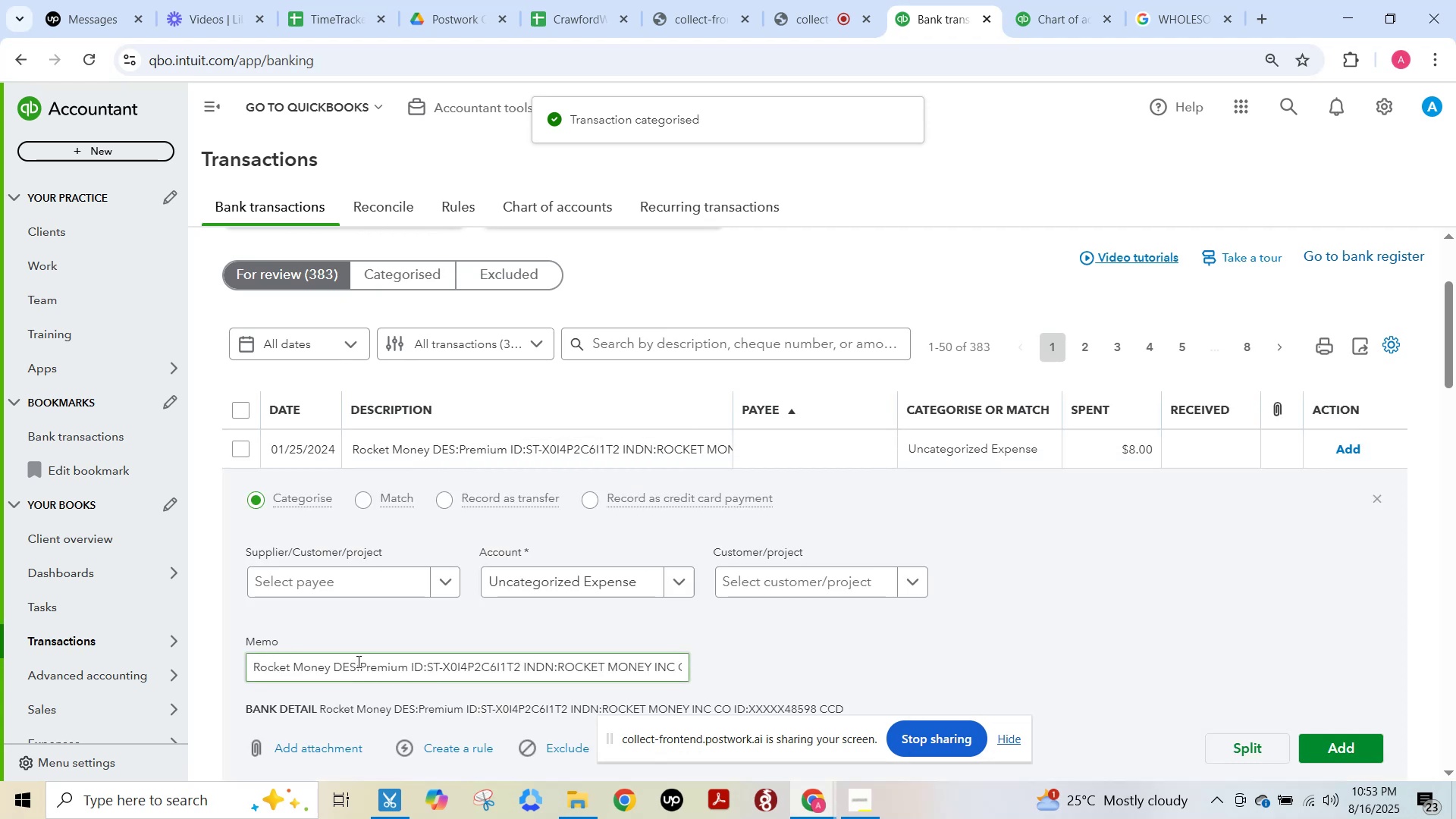 
left_click_drag(start_coordinate=[327, 668], to_coordinate=[189, 630])
 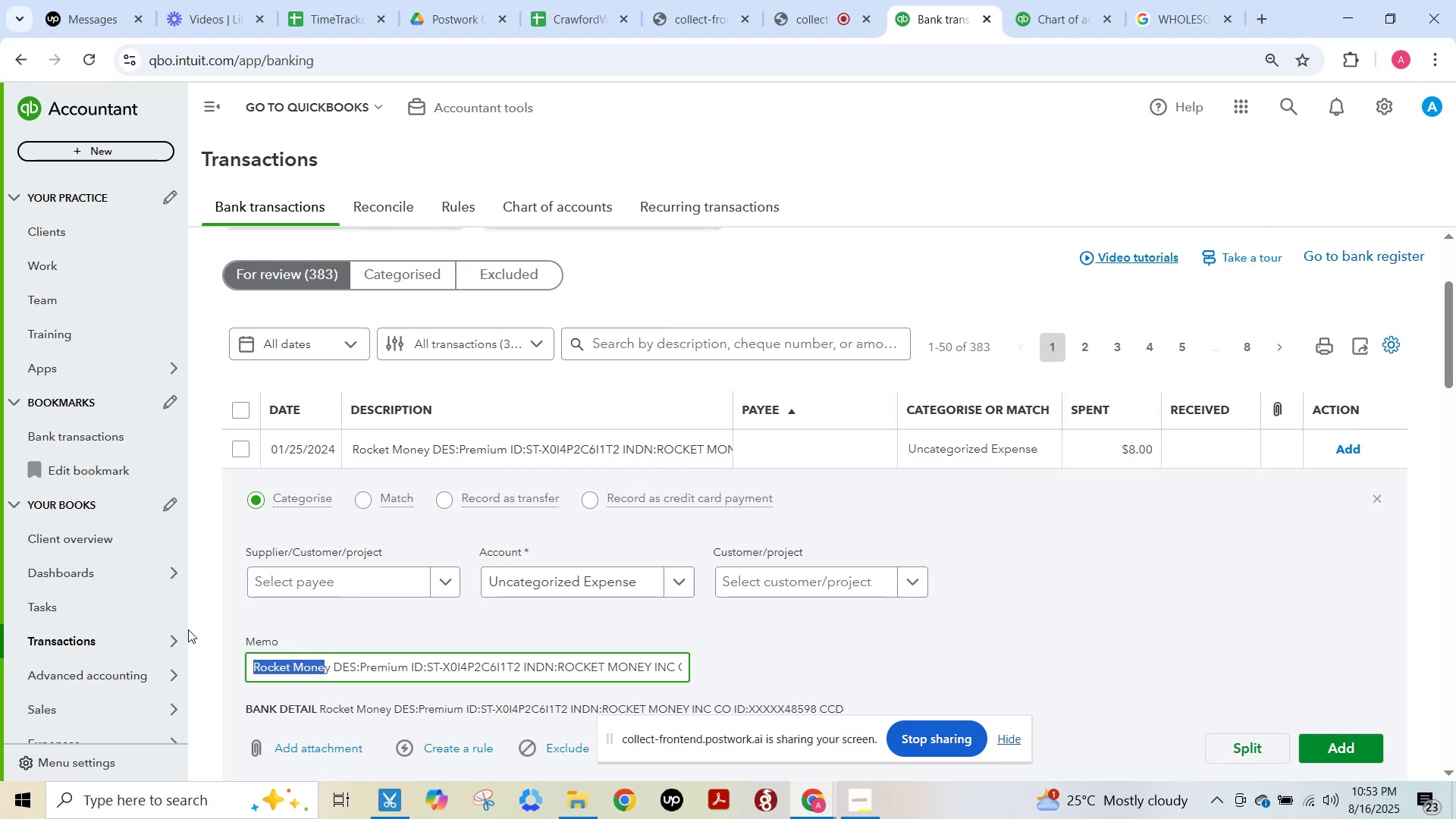 
key(Control+F15)
 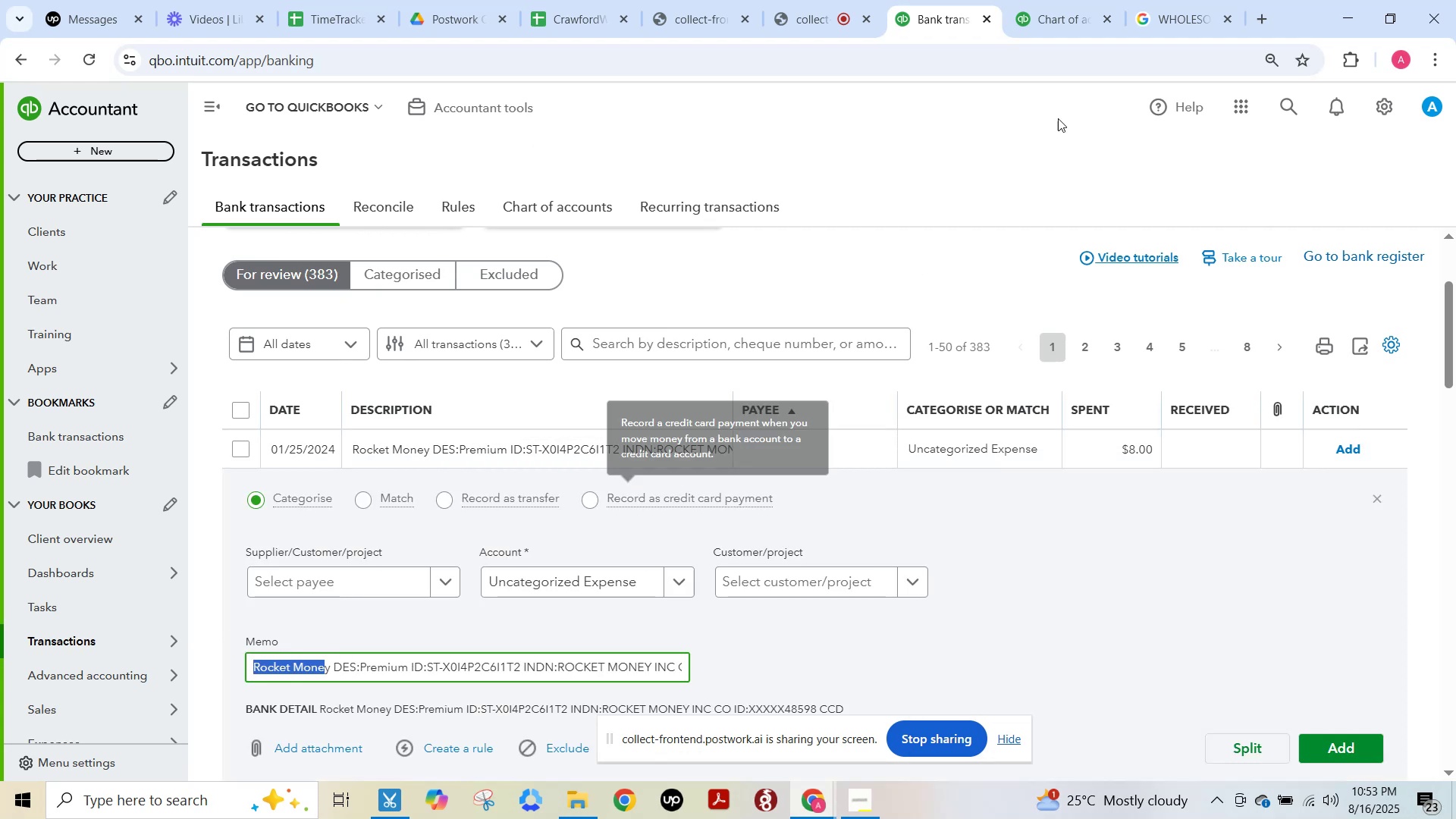 
key(Control+C)
 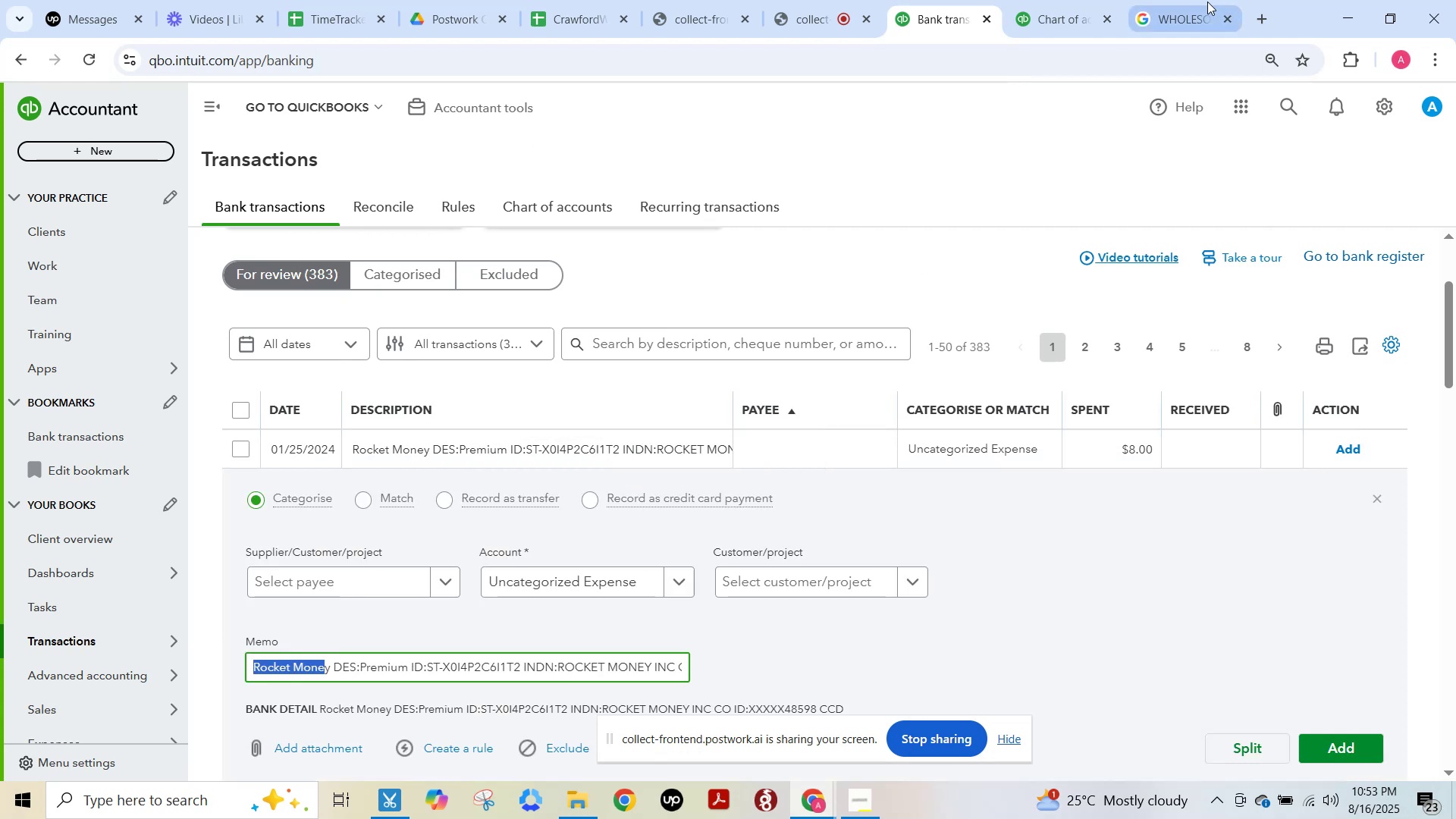 
left_click([1207, 2])
 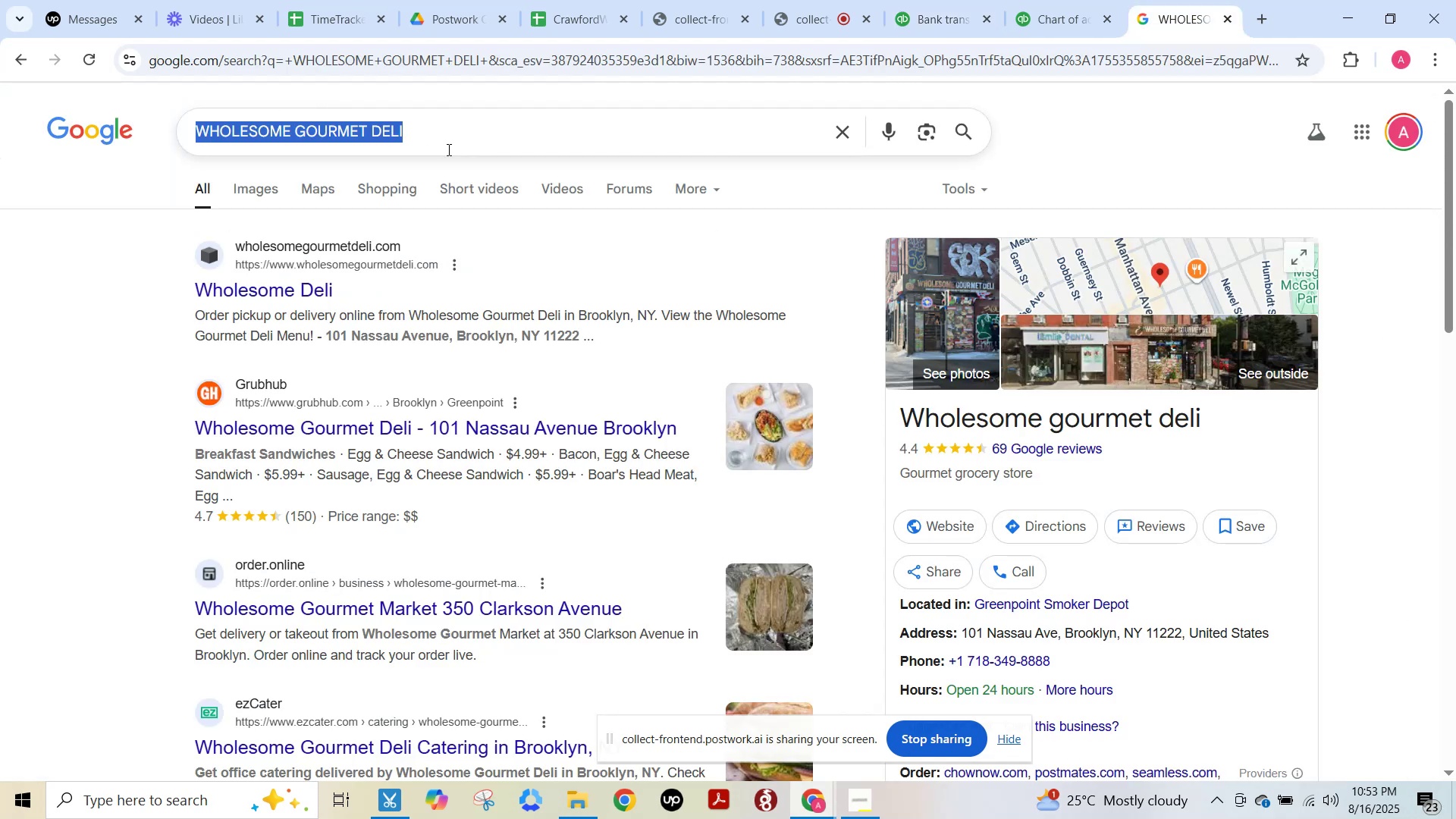 
left_click([449, 144])
 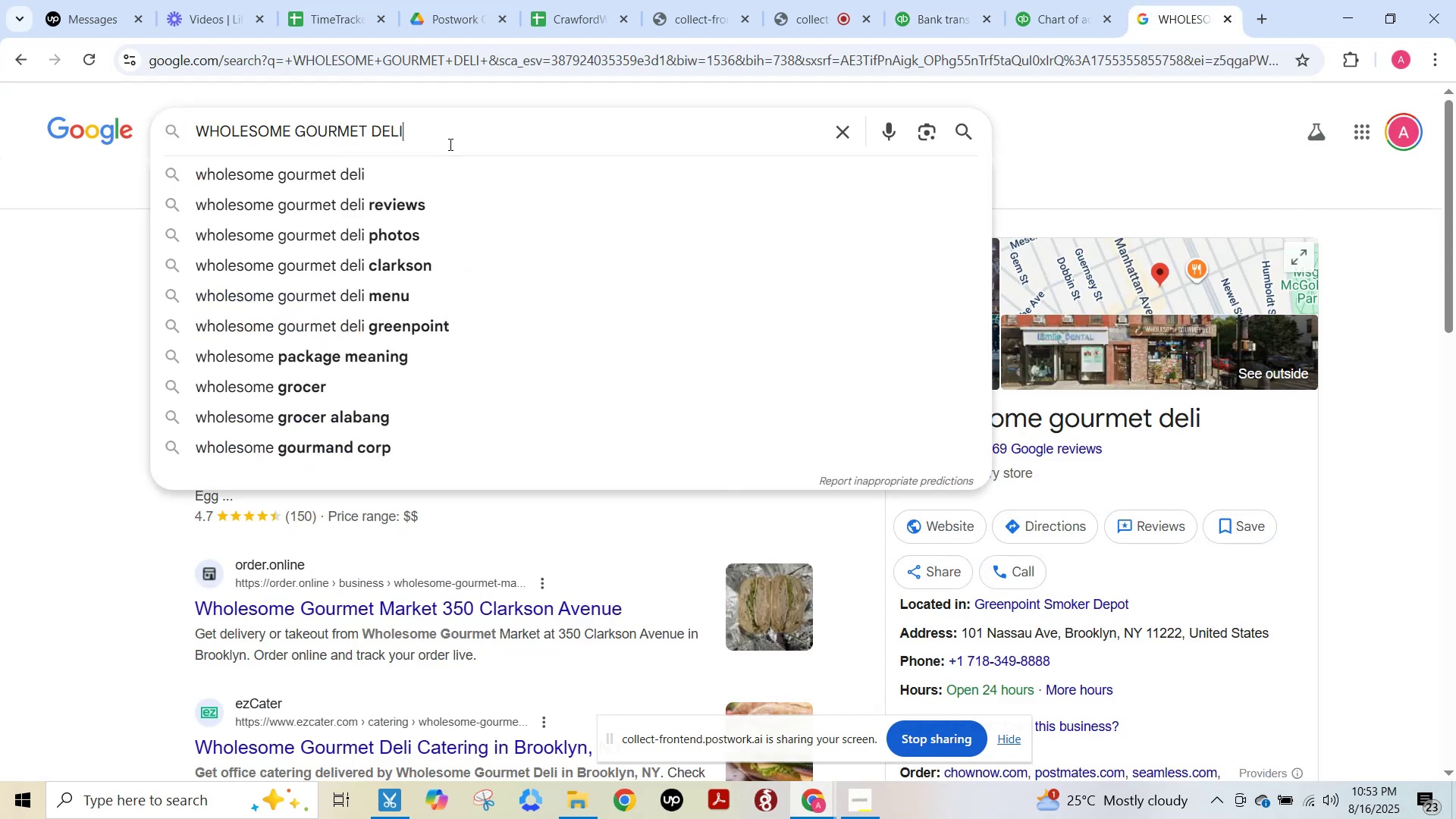 
key(Control+ControlLeft)
 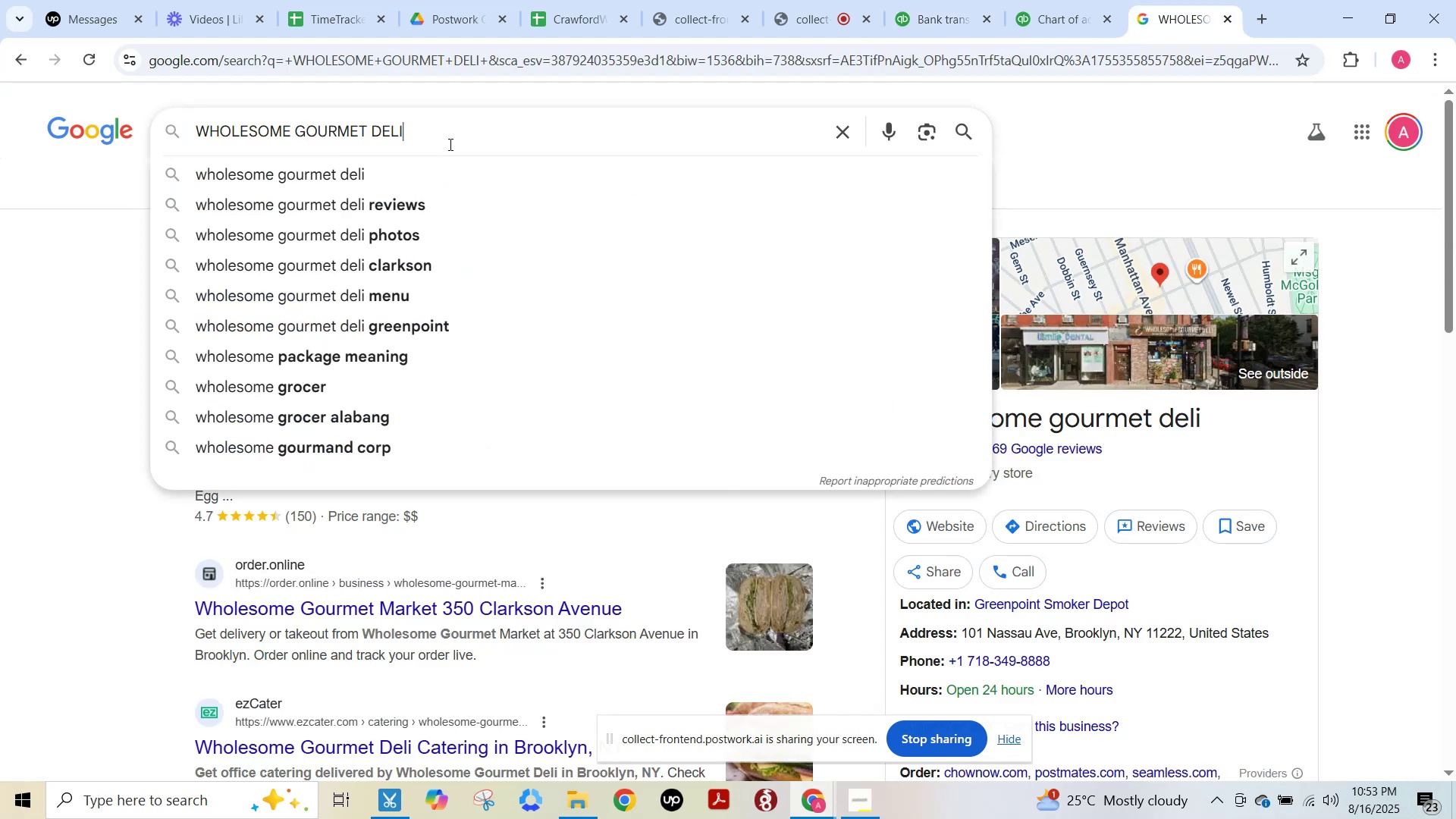 
key(Control+A)
 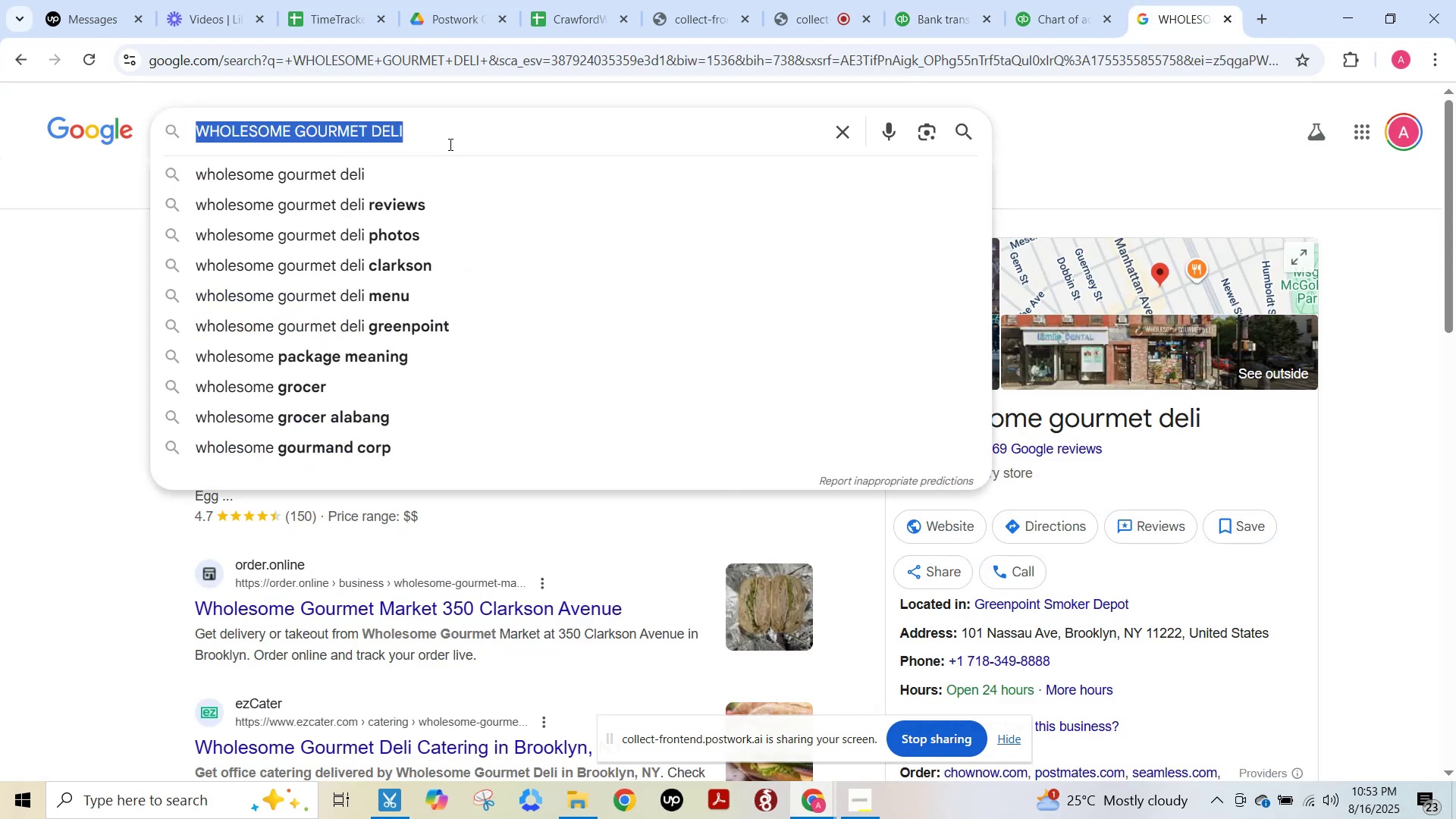 
key(Control+ControlLeft)
 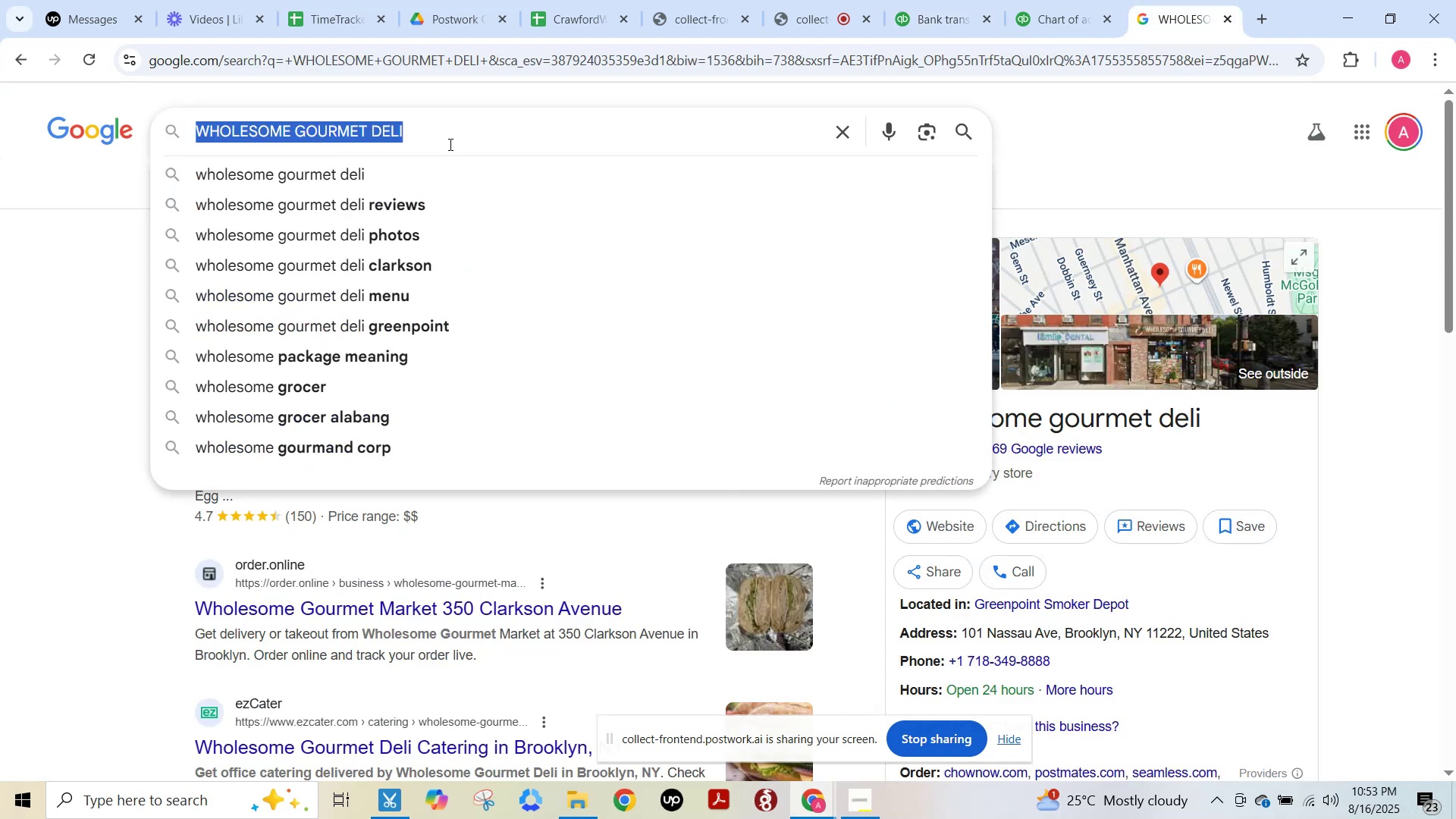 
key(Control+V)
 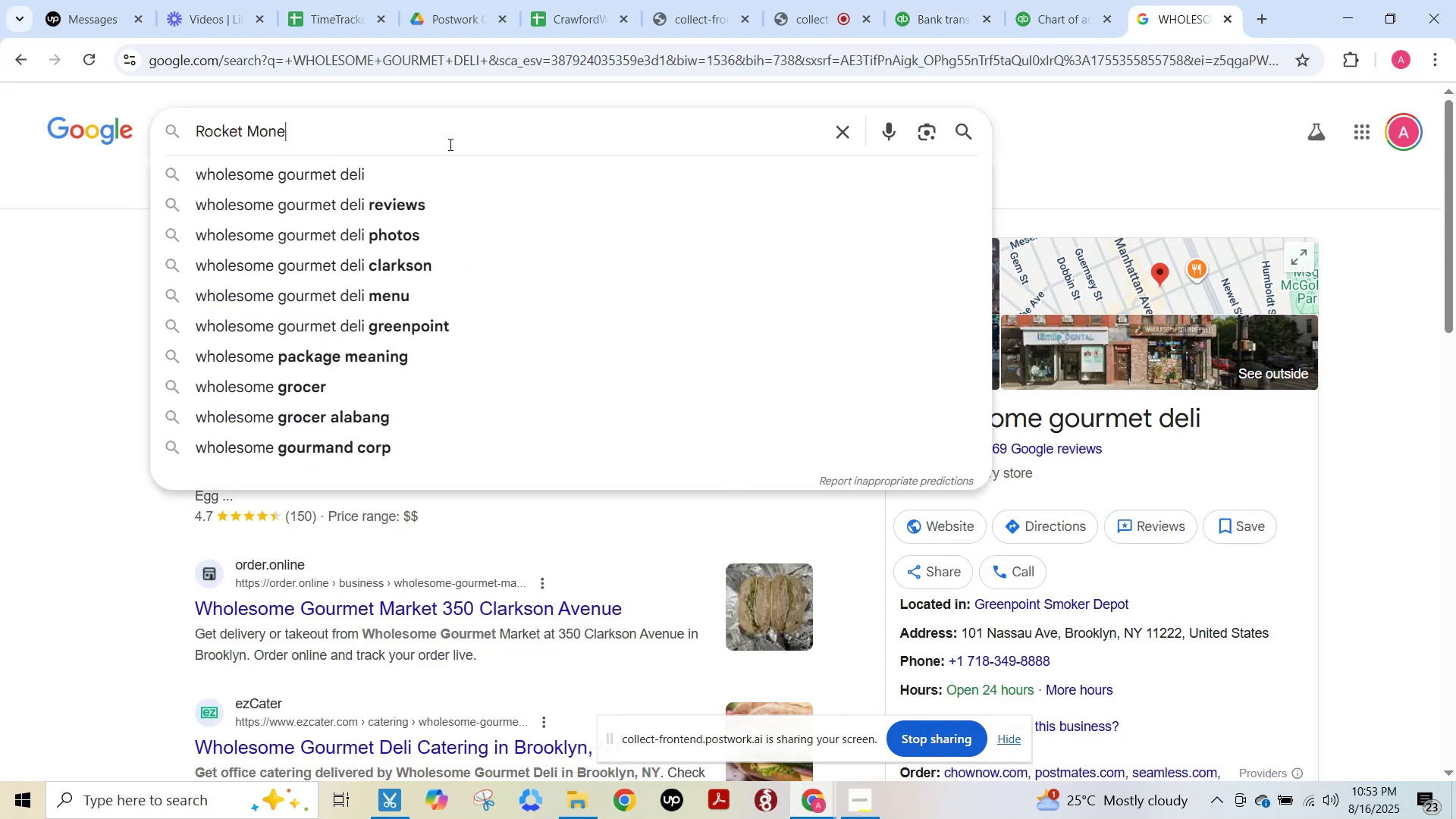 
key(NumpadEnter)
 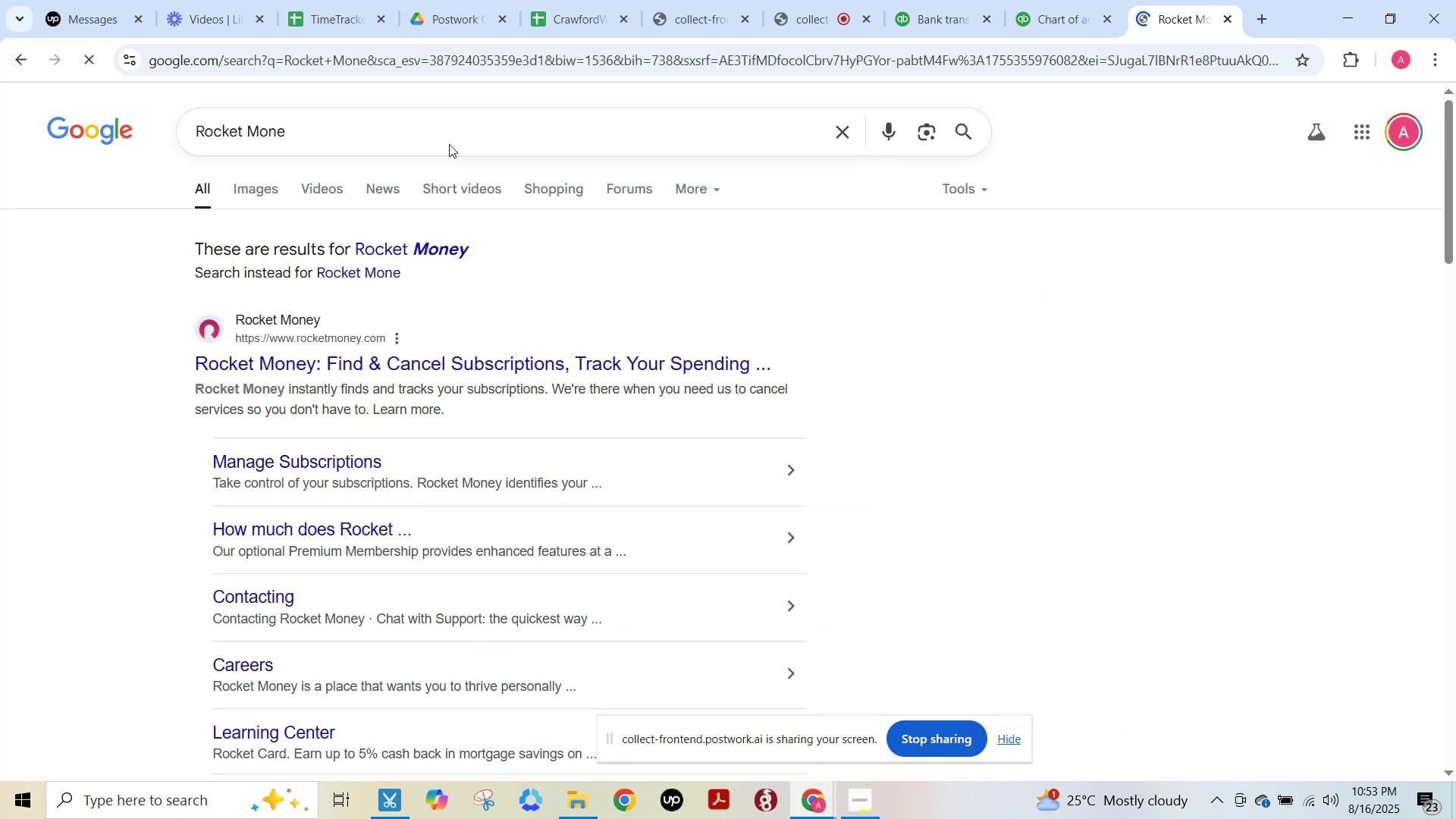 
left_click([449, 144])
 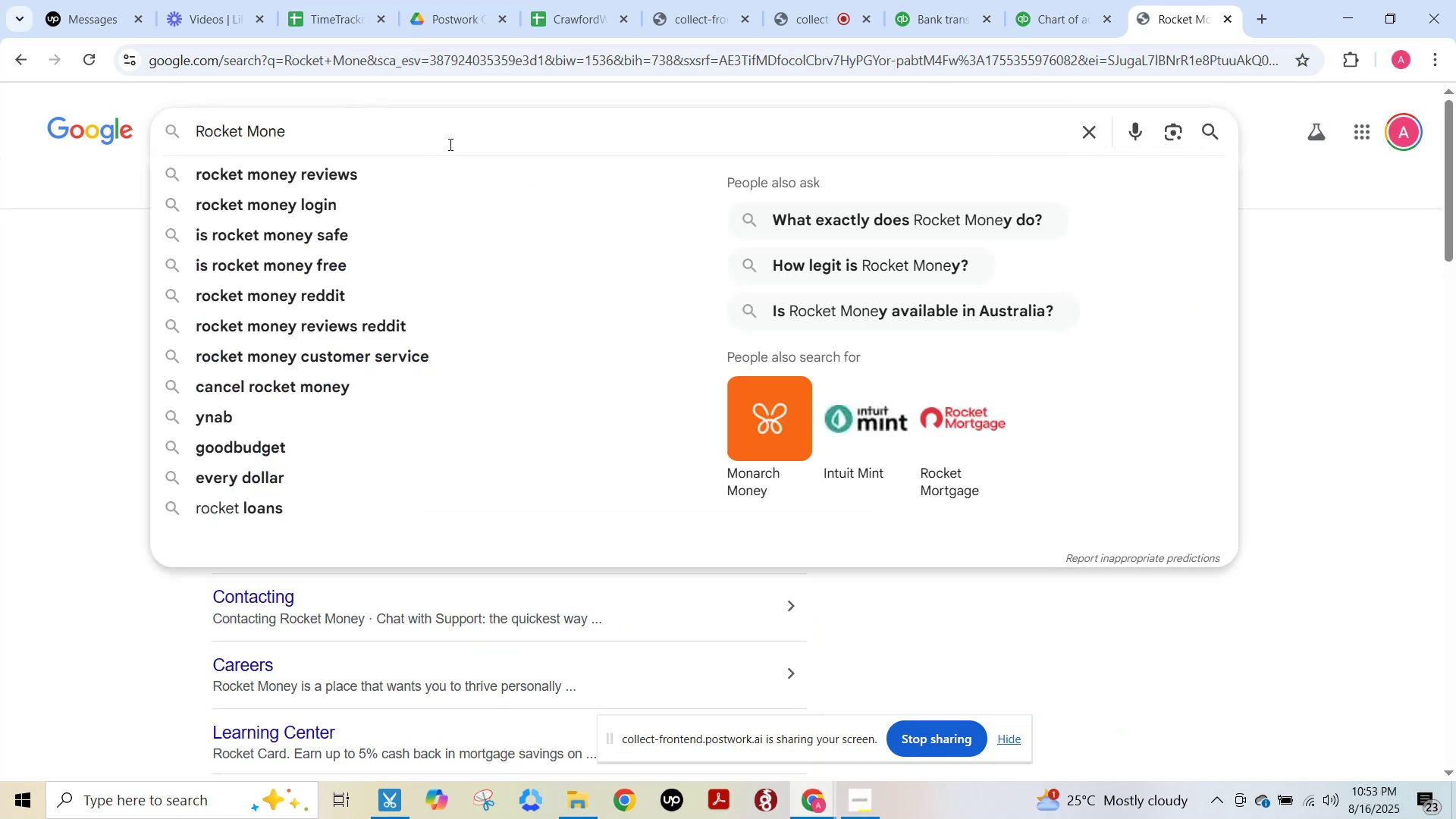 
key(Y)
 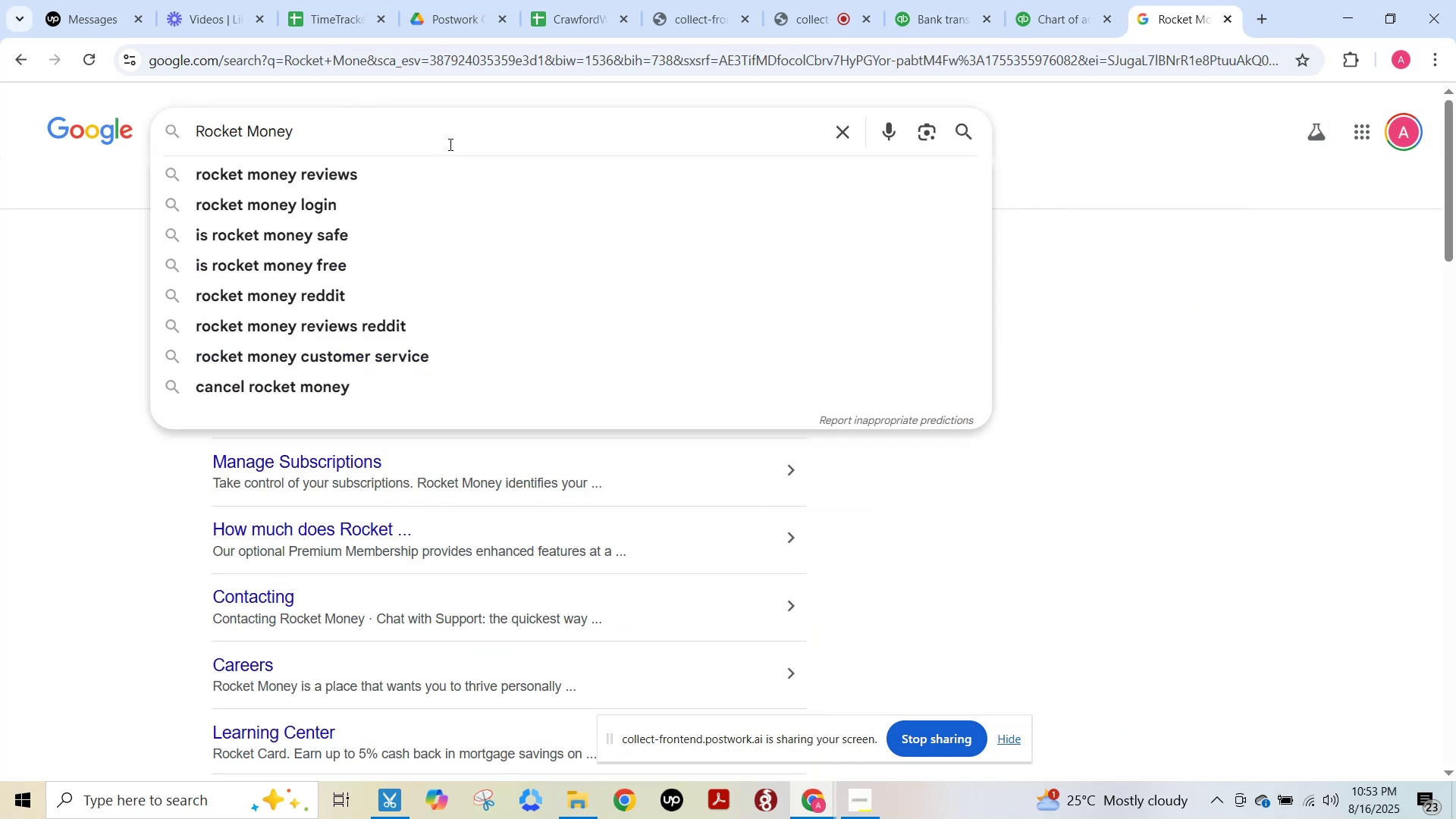 
key(NumpadEnter)
 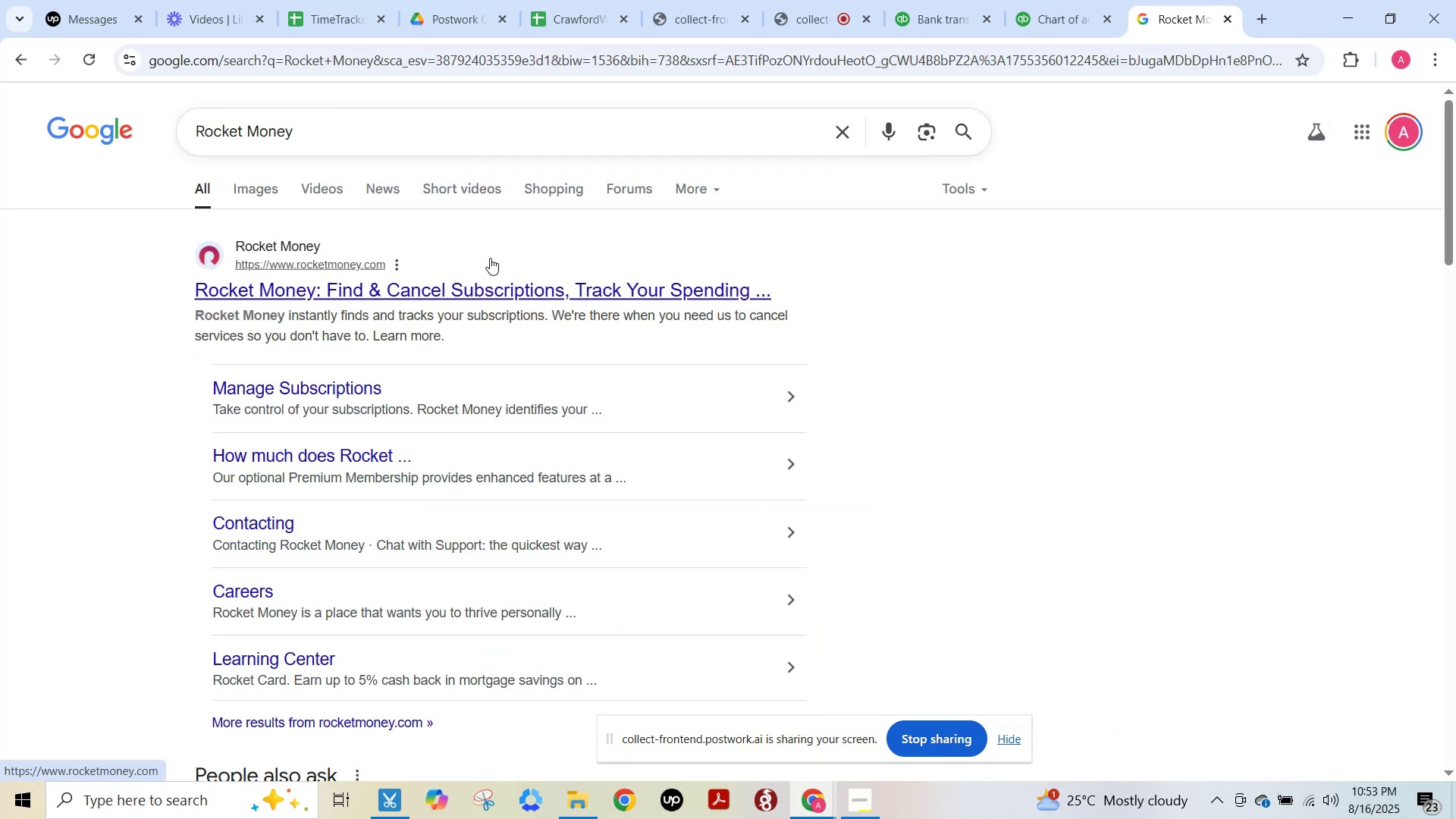 
wait(5.84)
 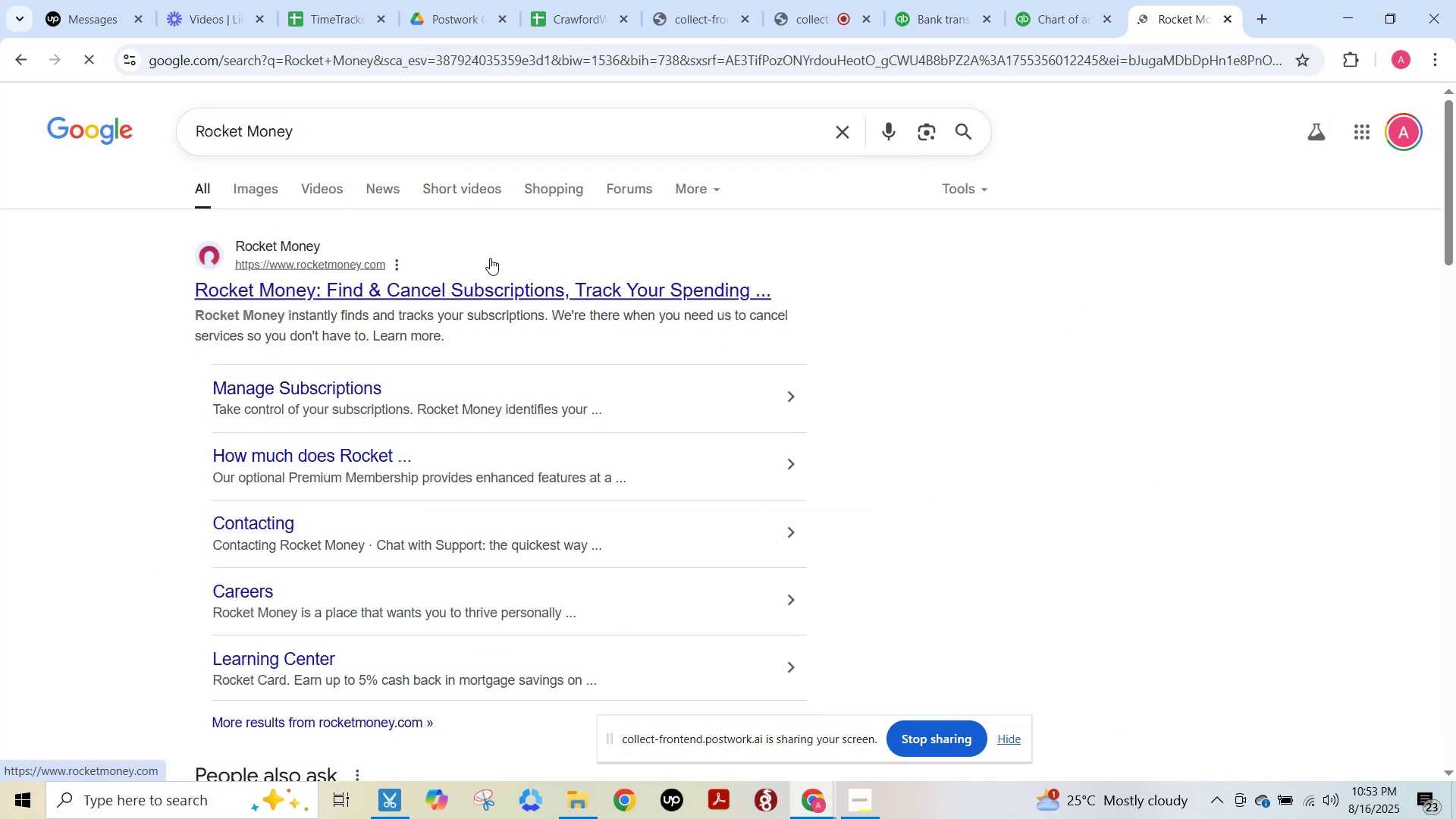 
left_click_drag(start_coordinate=[323, 135], to_coordinate=[67, 136])
 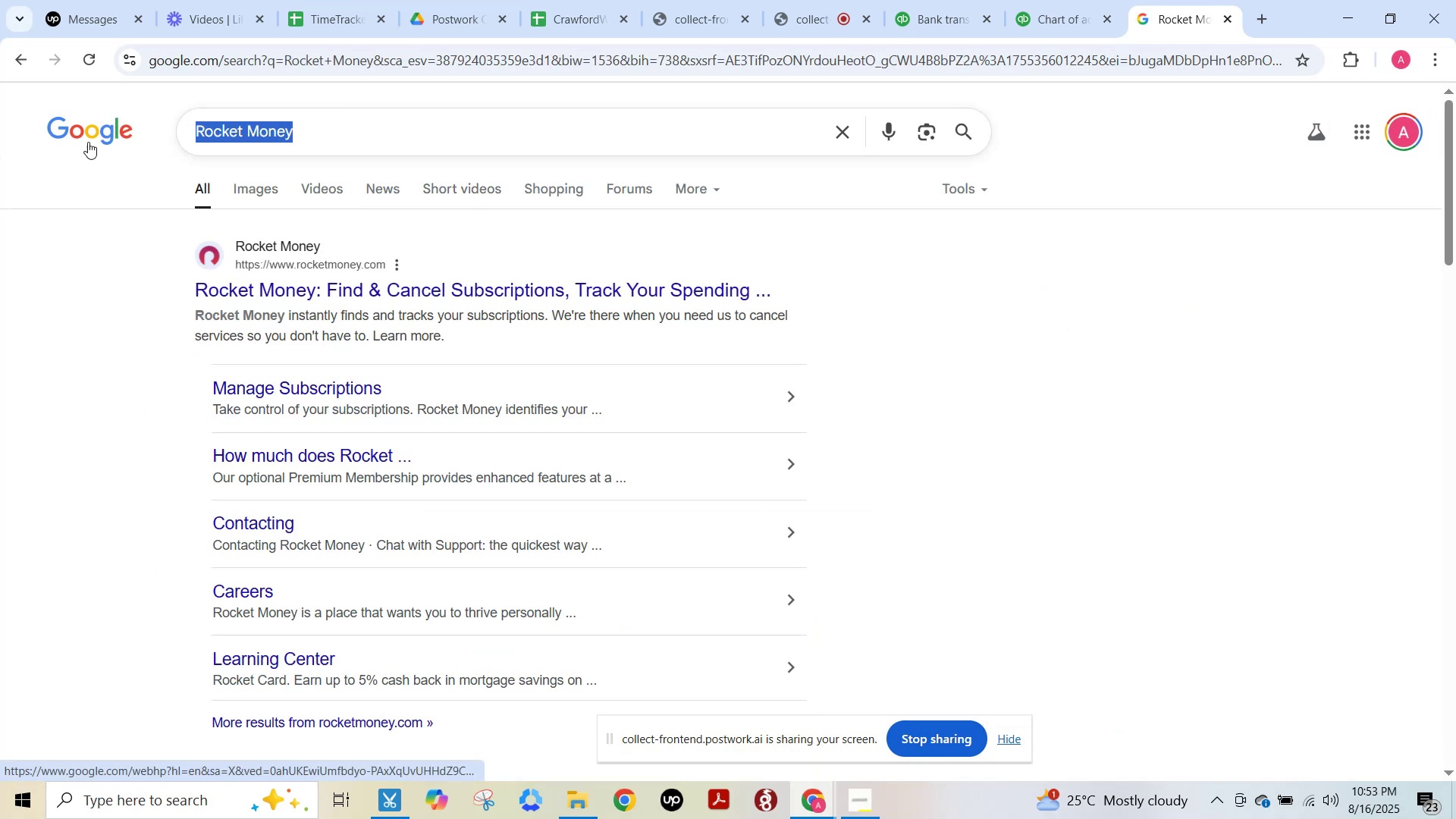 
key(Control+C)
 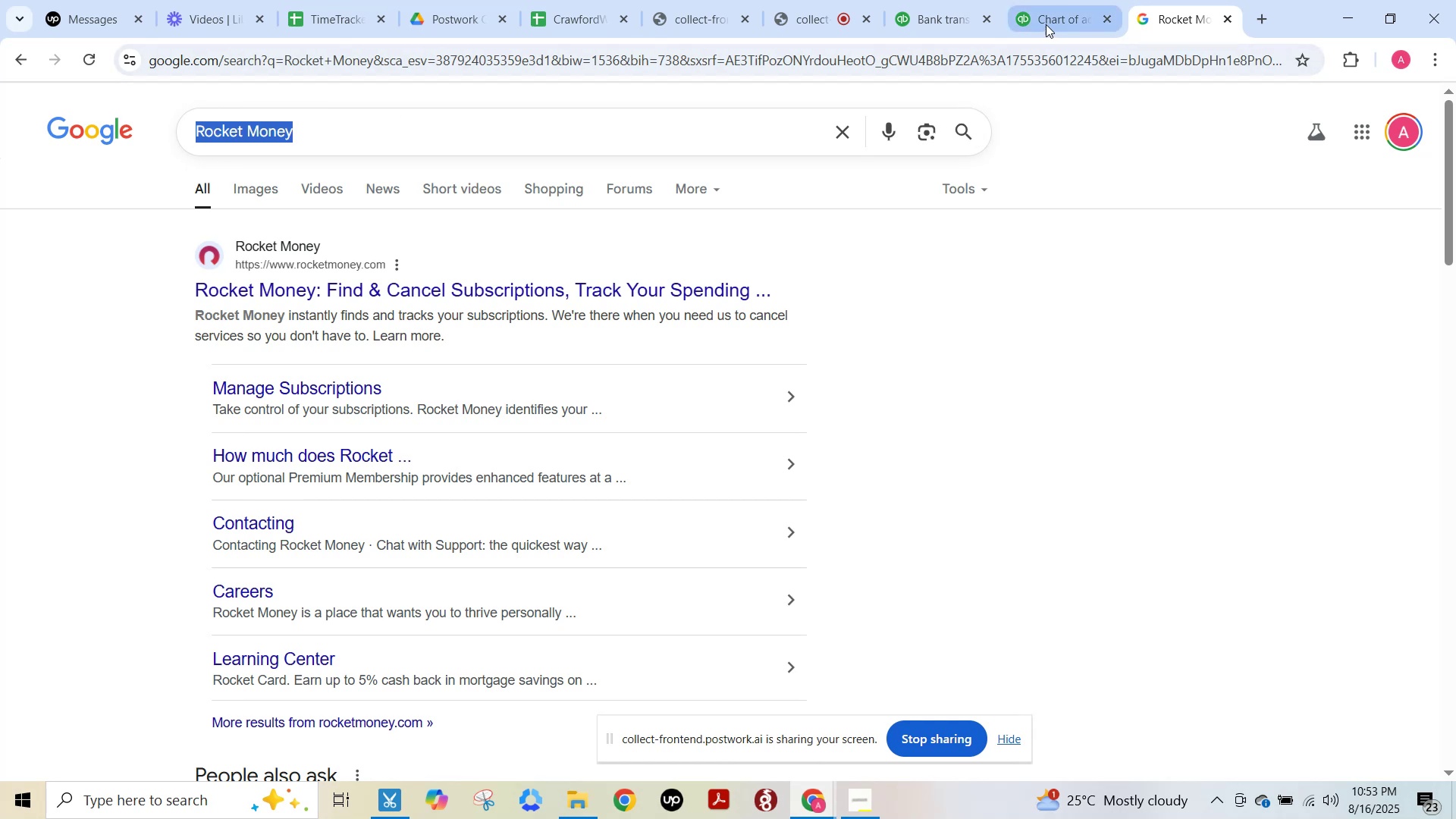 
left_click([1046, 24])
 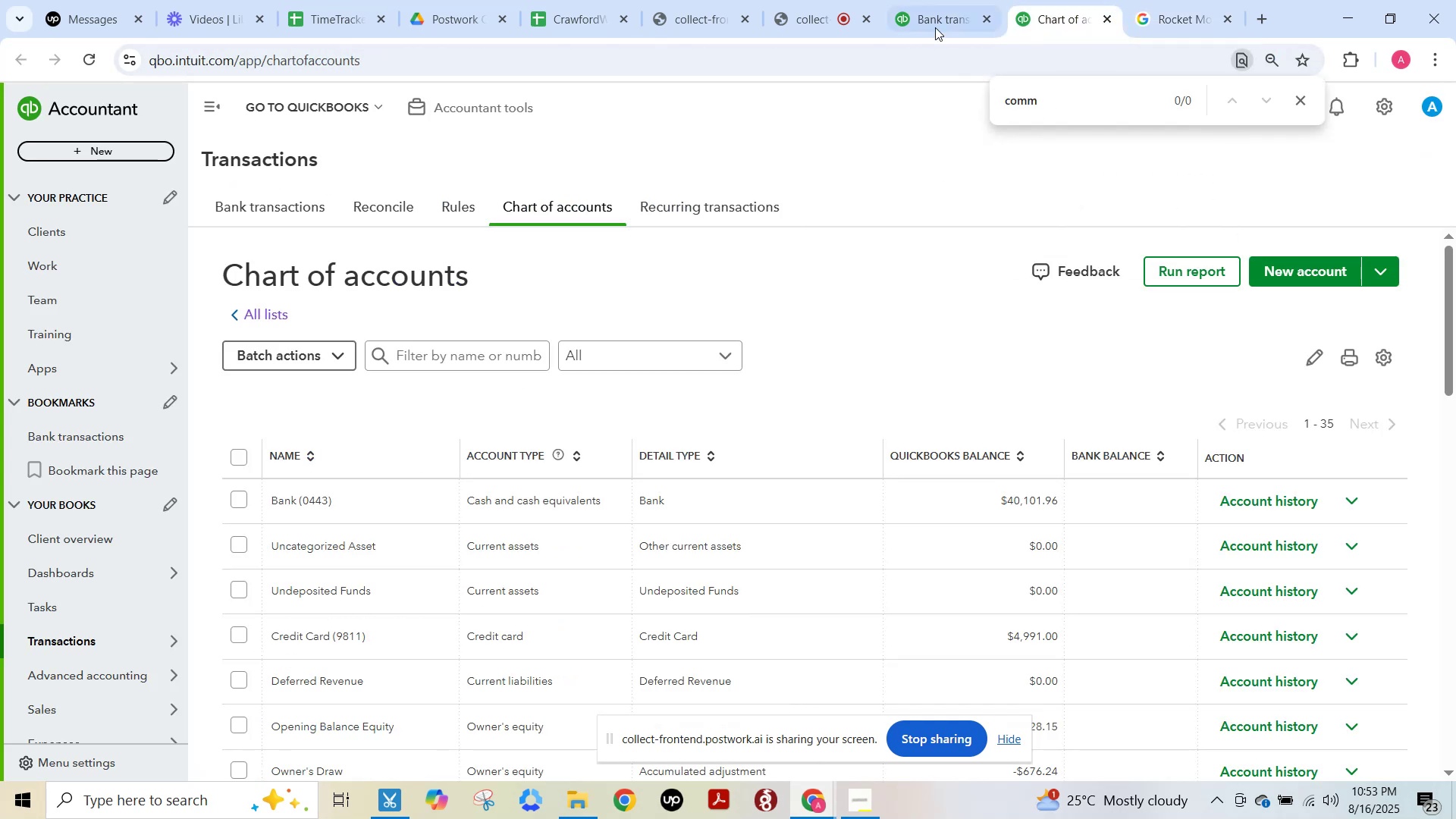 
left_click([928, 23])
 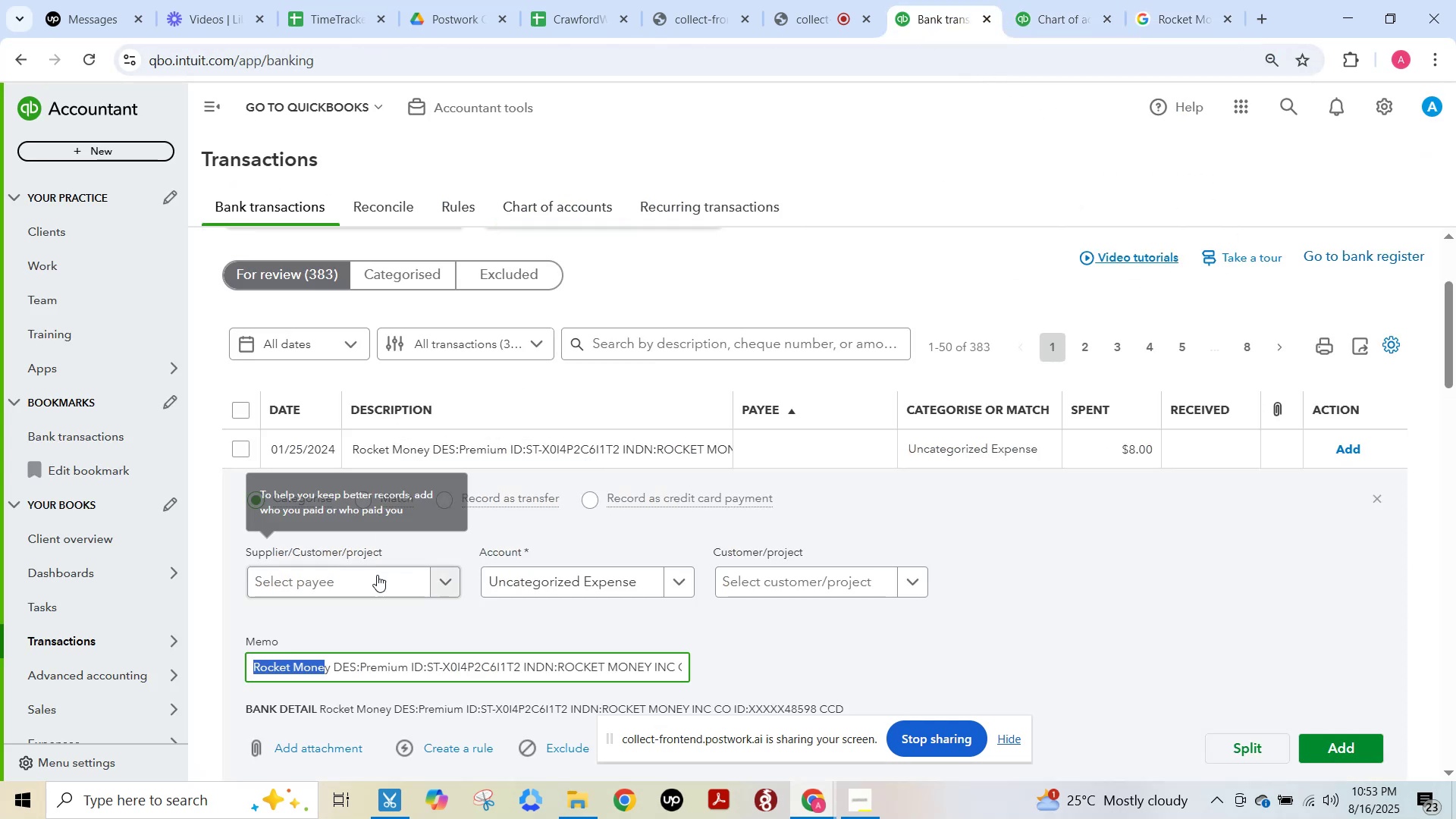 
left_click([375, 576])
 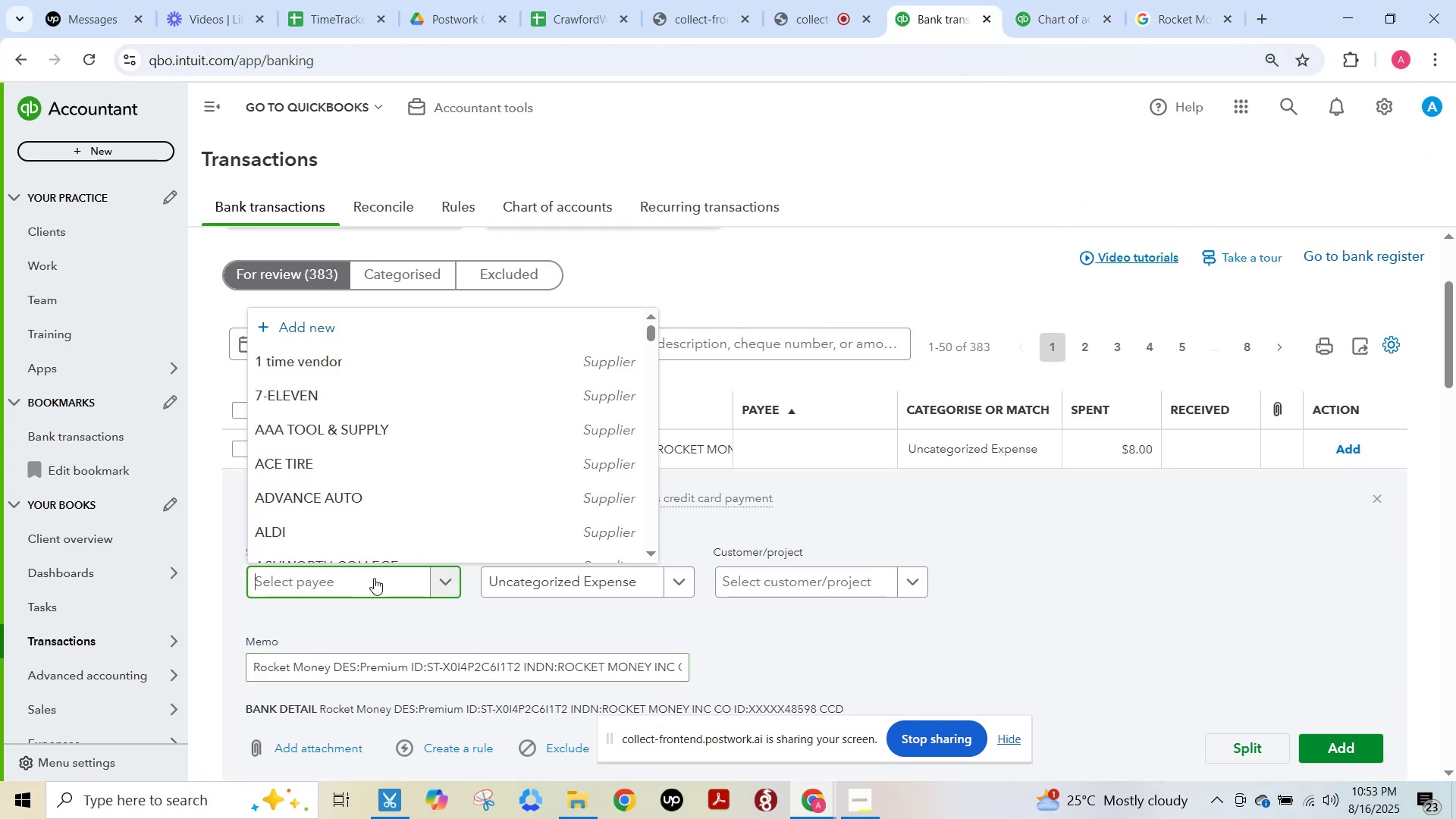 
key(Control+ControlLeft)
 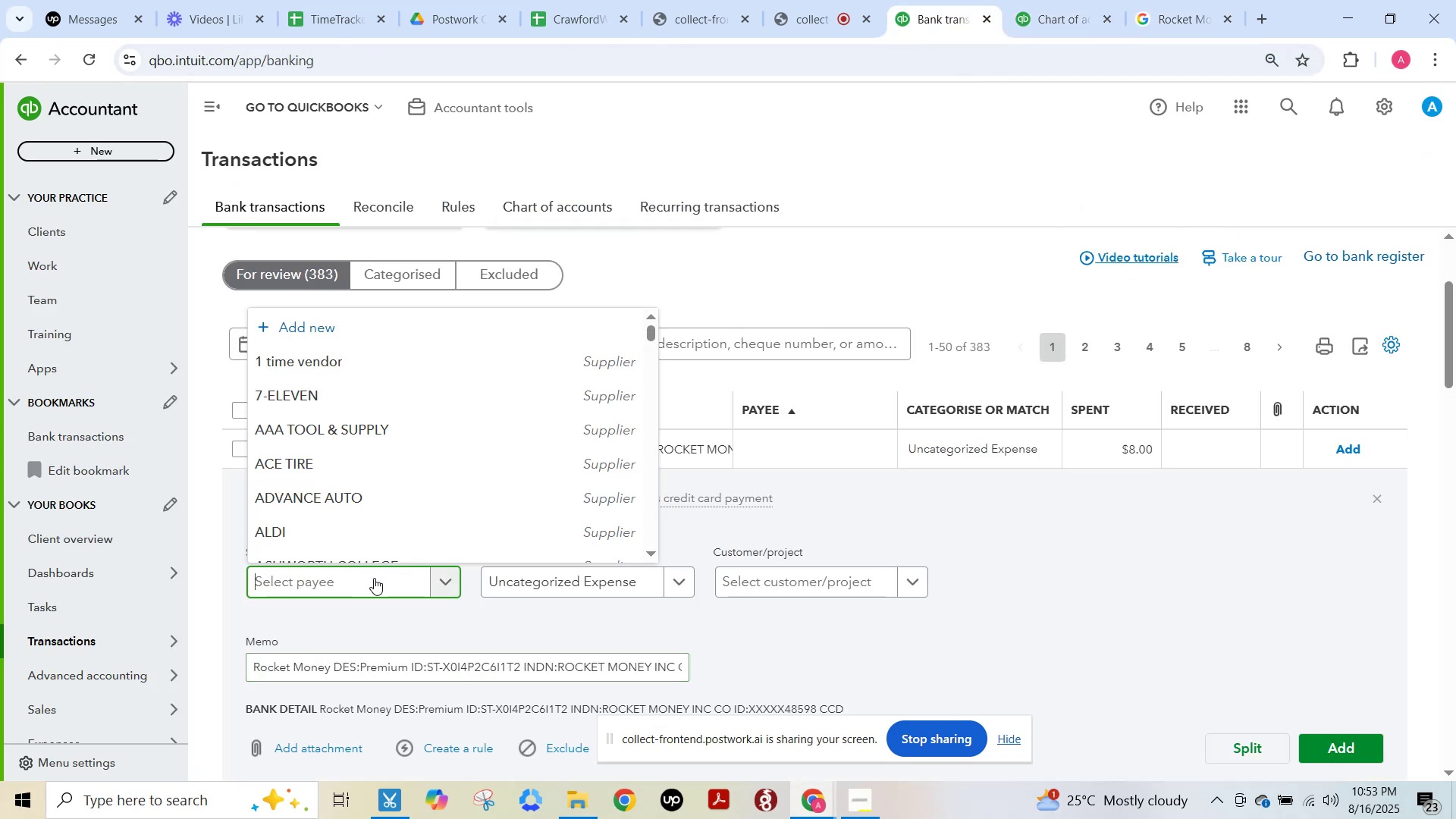 
key(Control+V)
 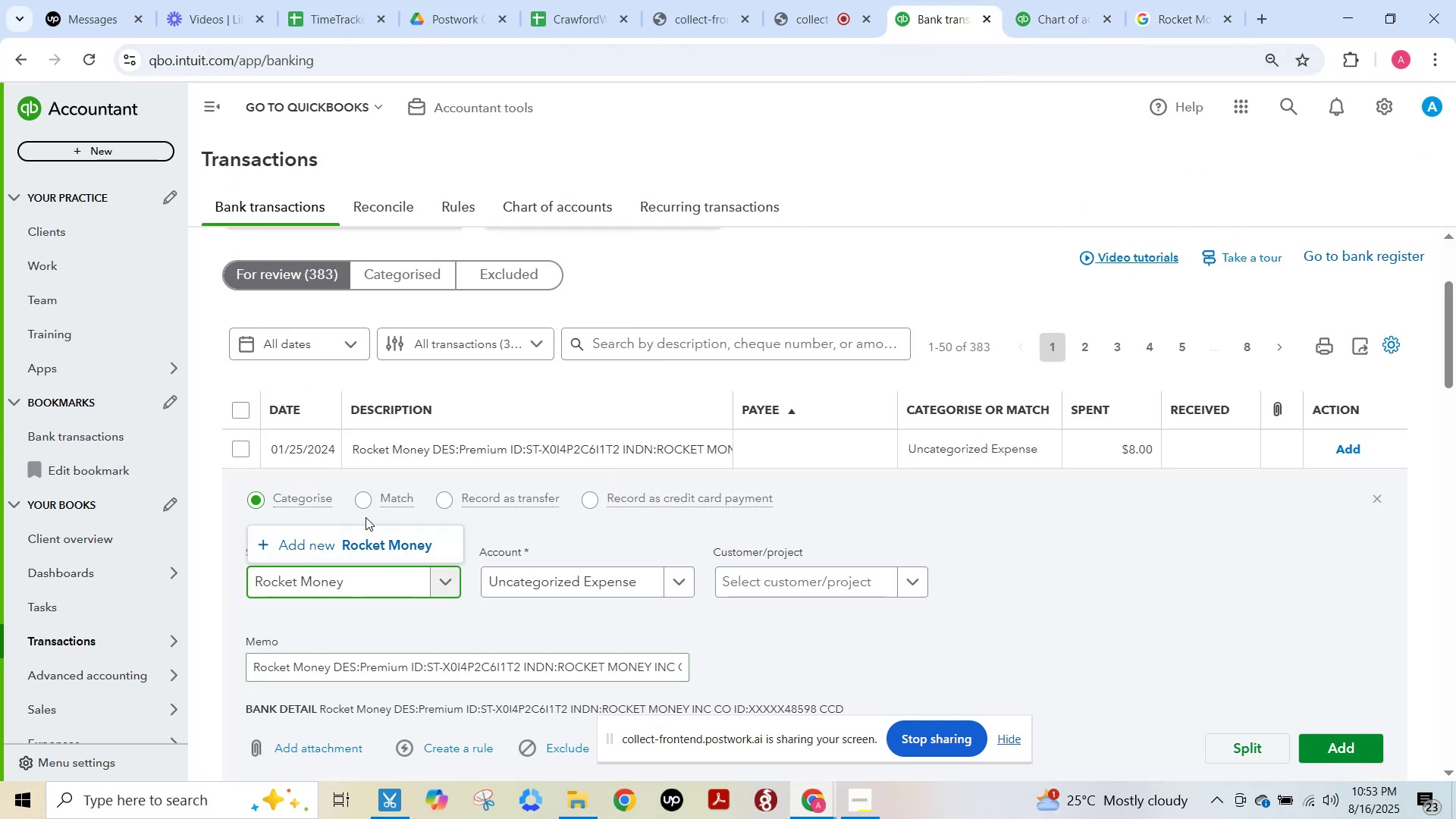 
left_click([377, 545])
 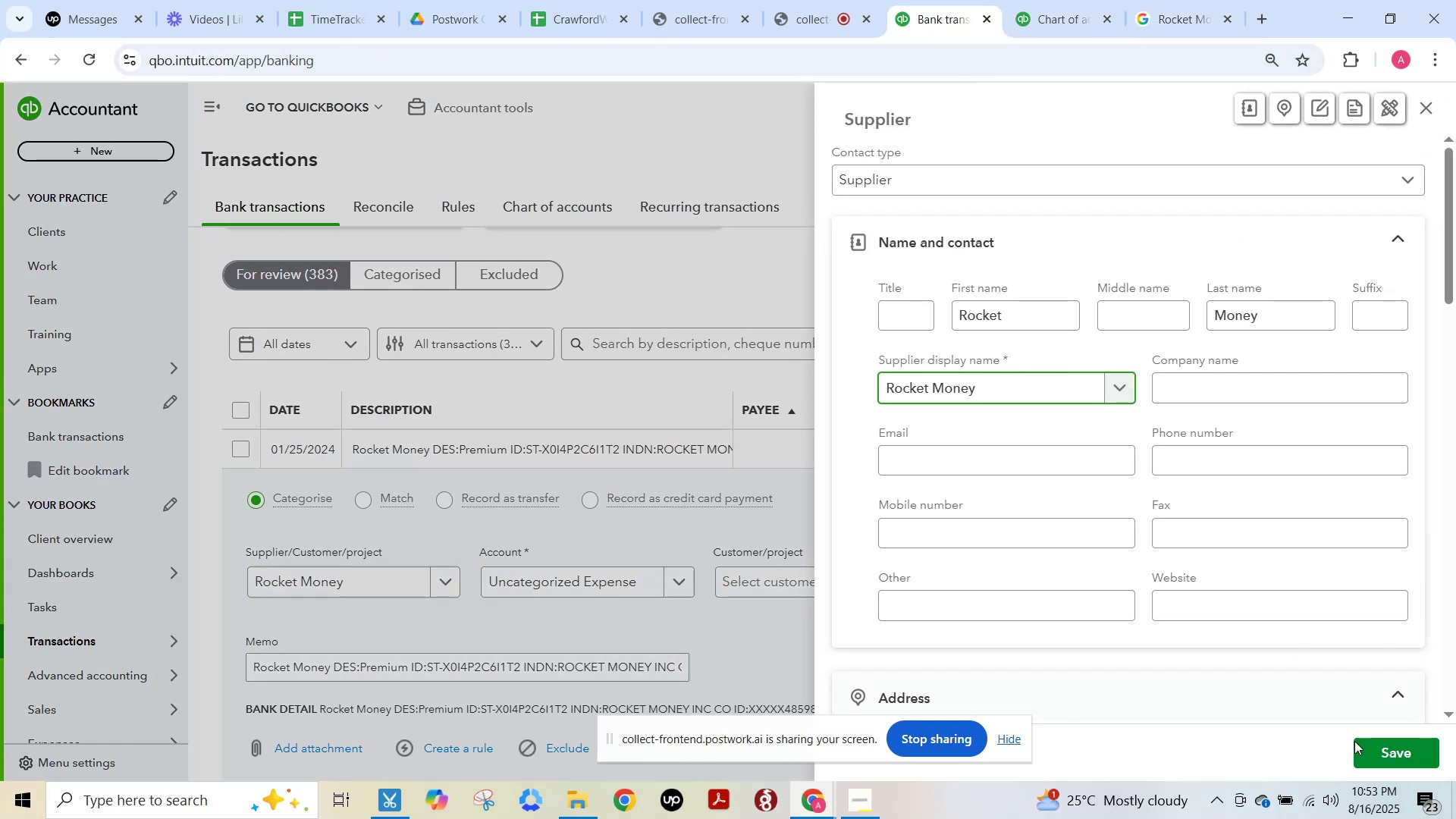 
left_click([1383, 759])
 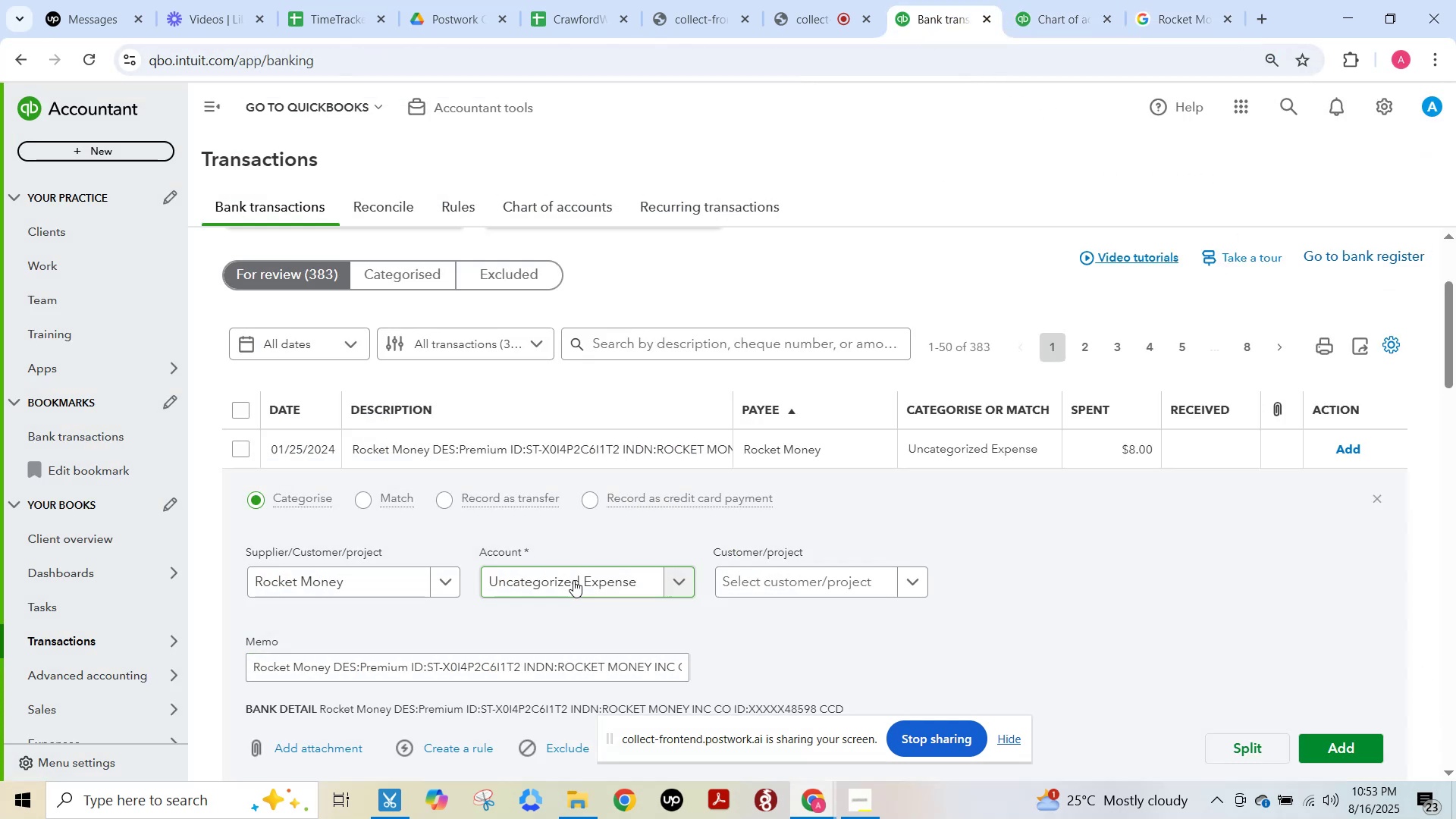 
left_click([573, 580])
 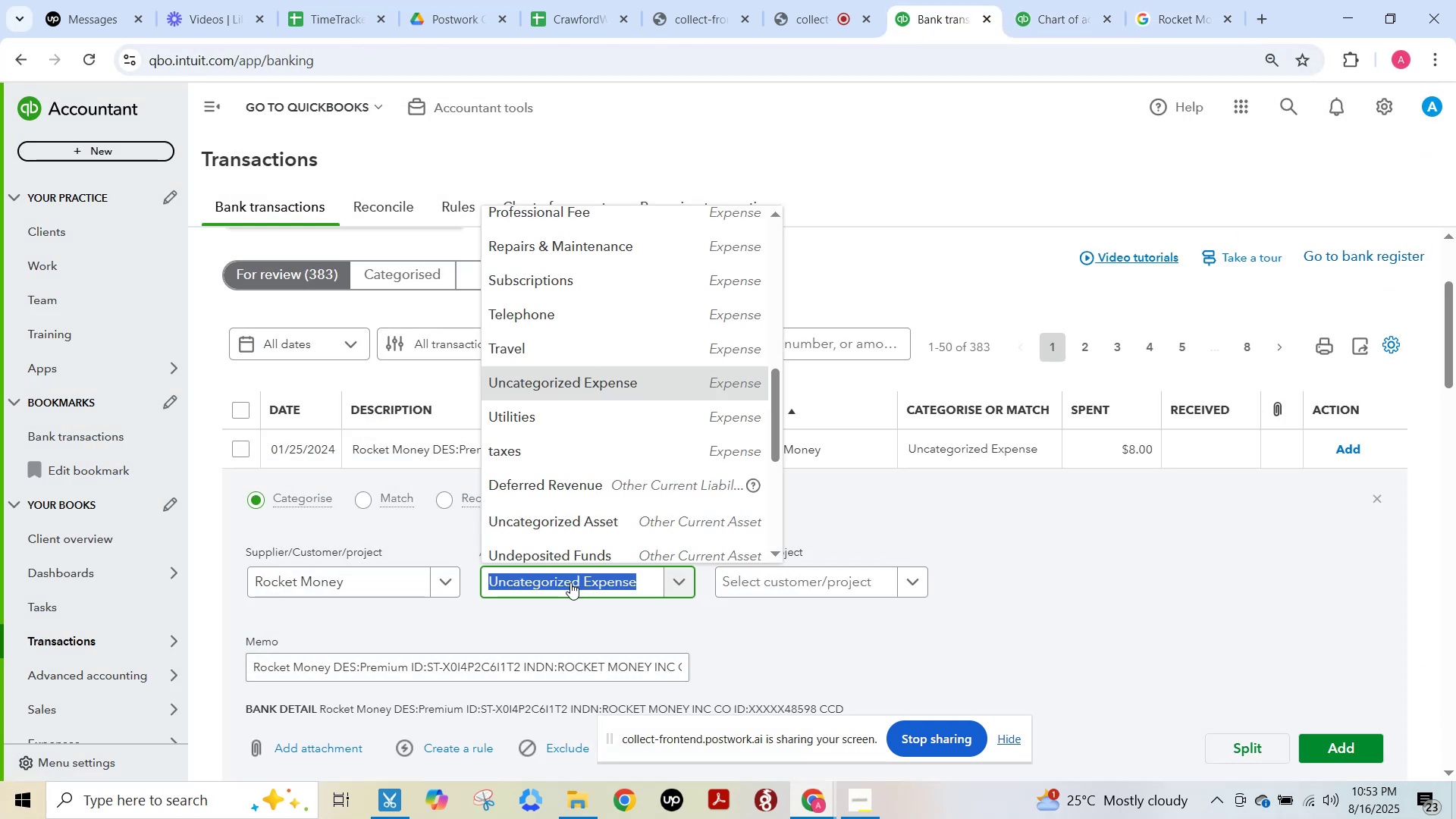 
type(subs)
 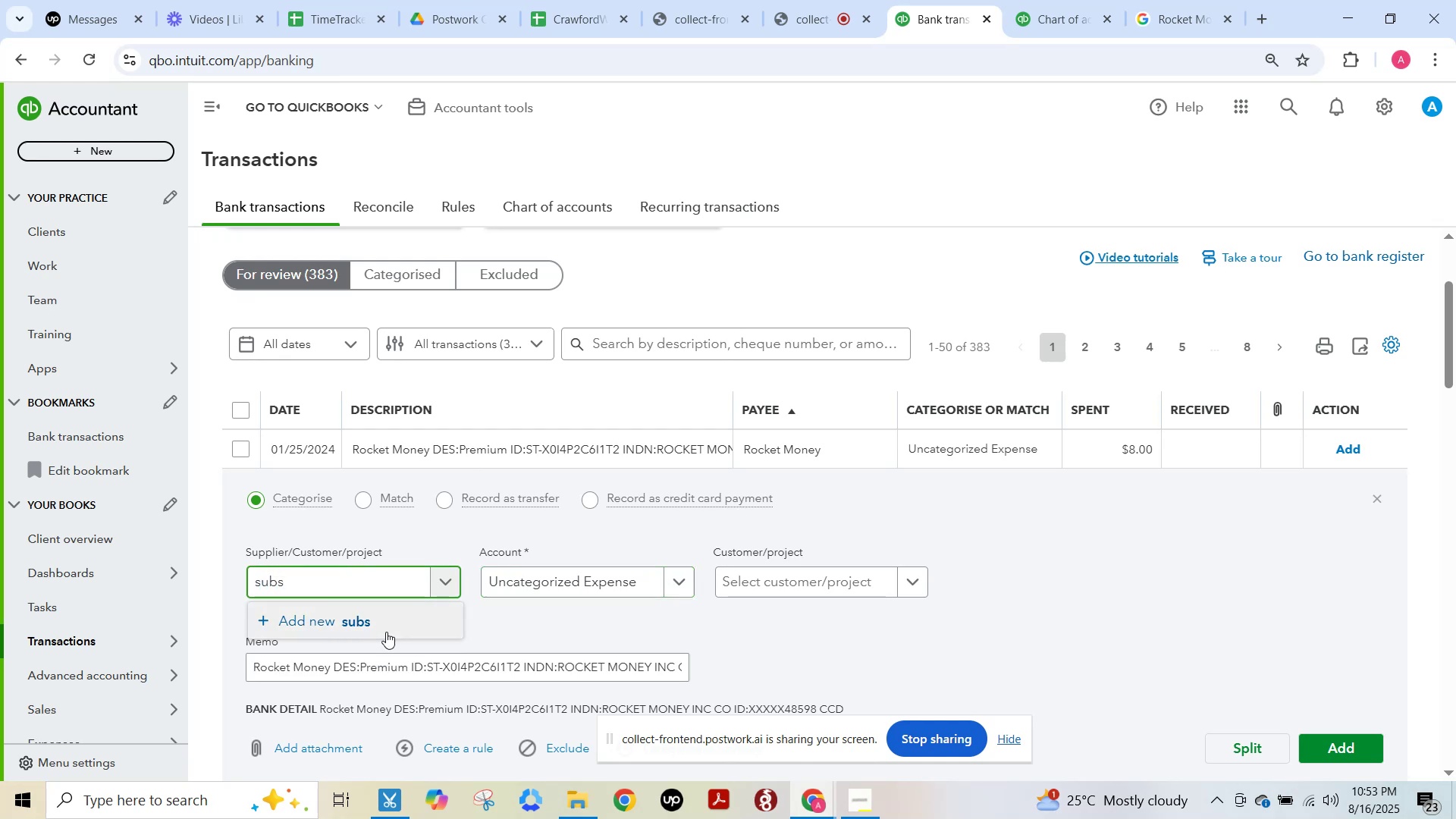 
key(Control+ControlLeft)
 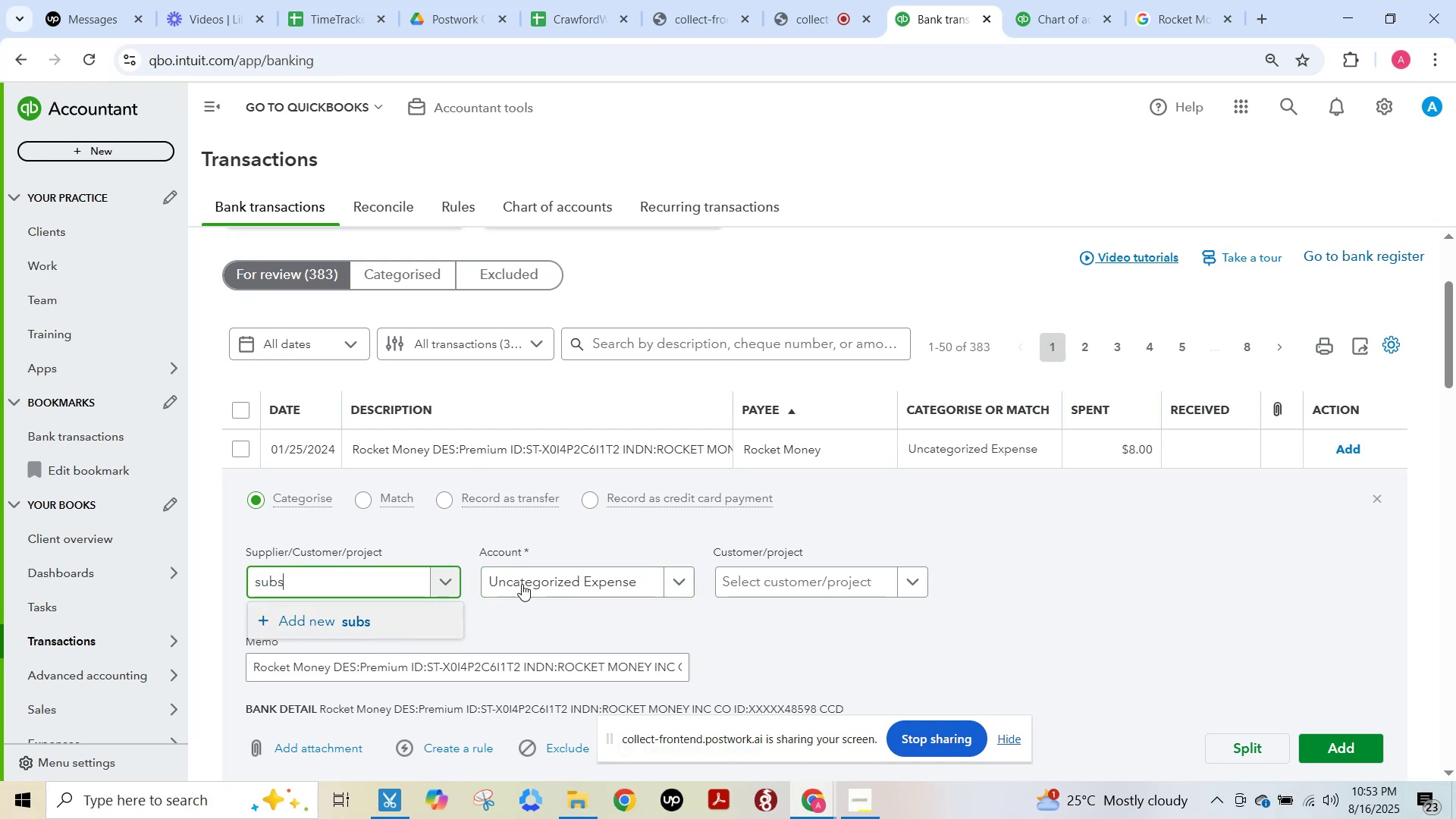 
key(Control+A)
 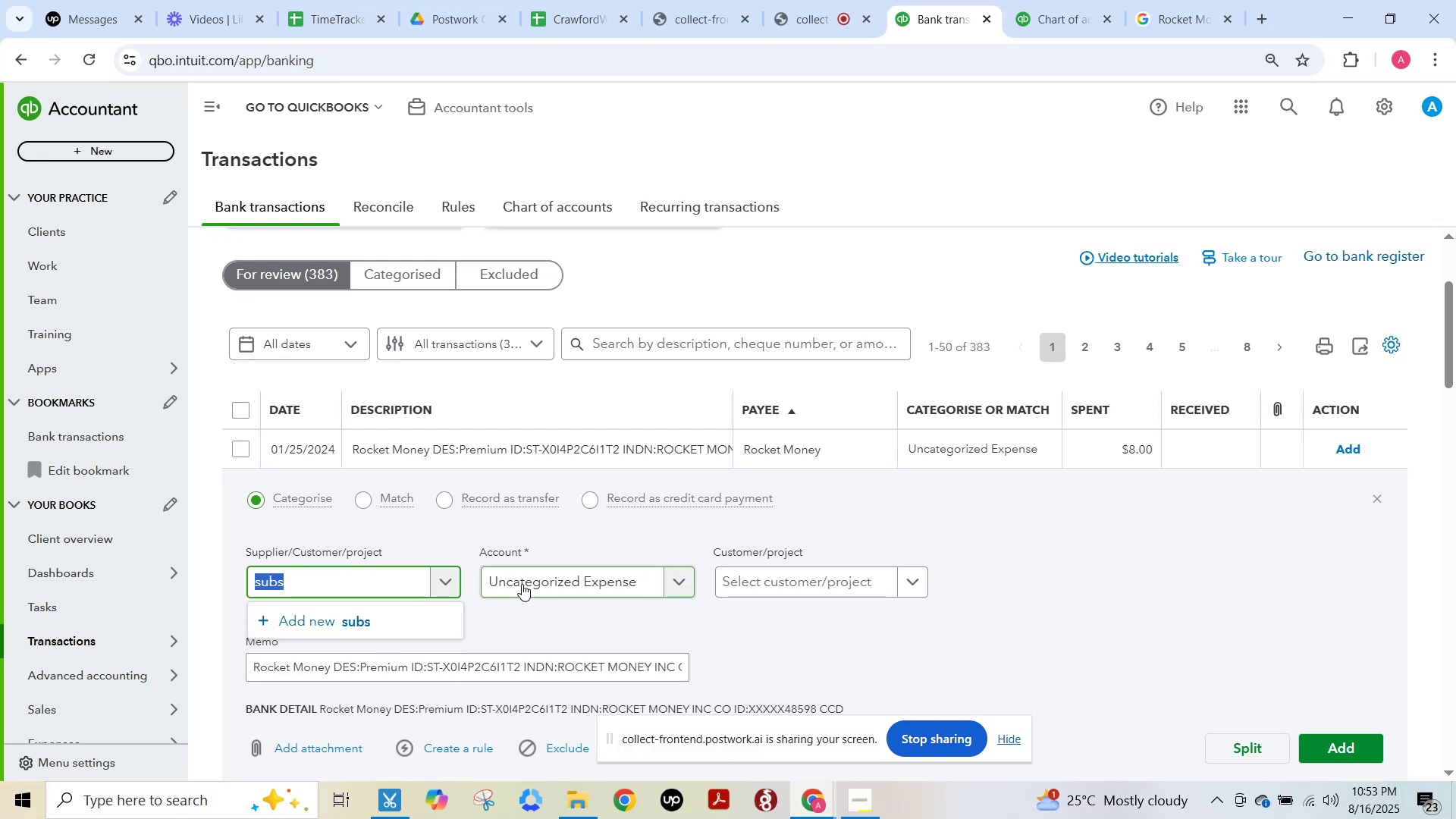 
key(Backspace)
 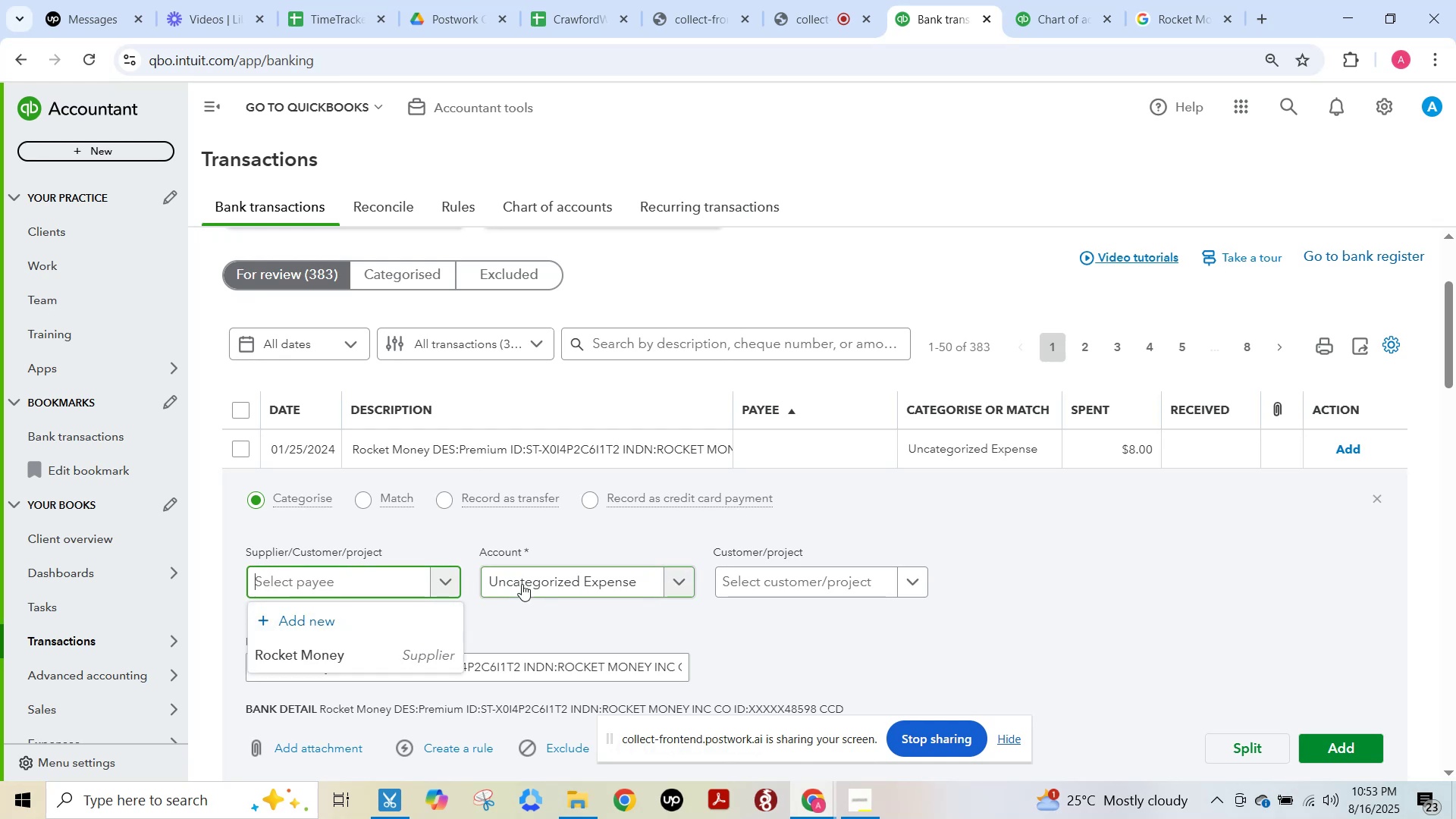 
key(Control+ControlLeft)
 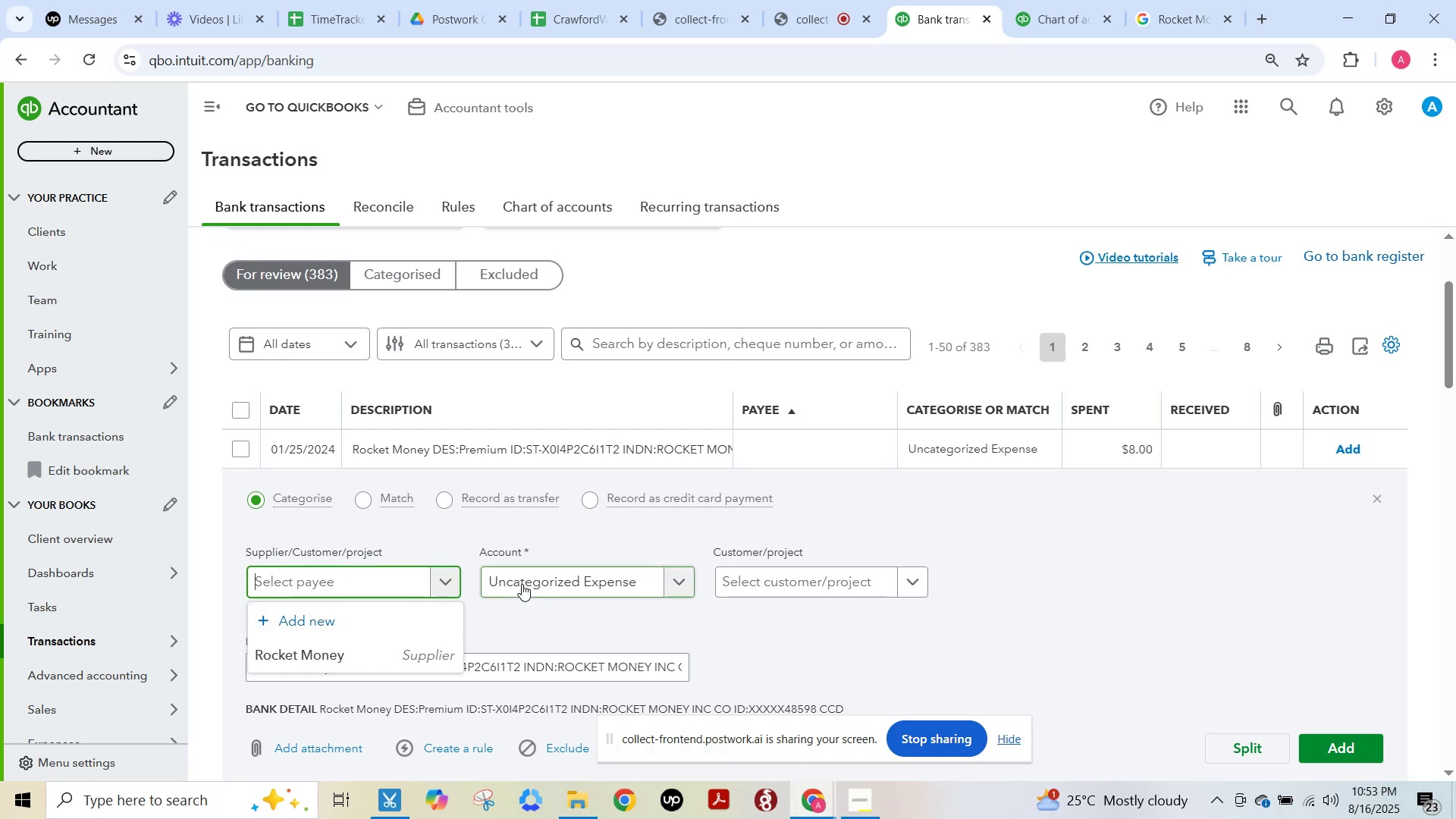 
key(Control+V)
 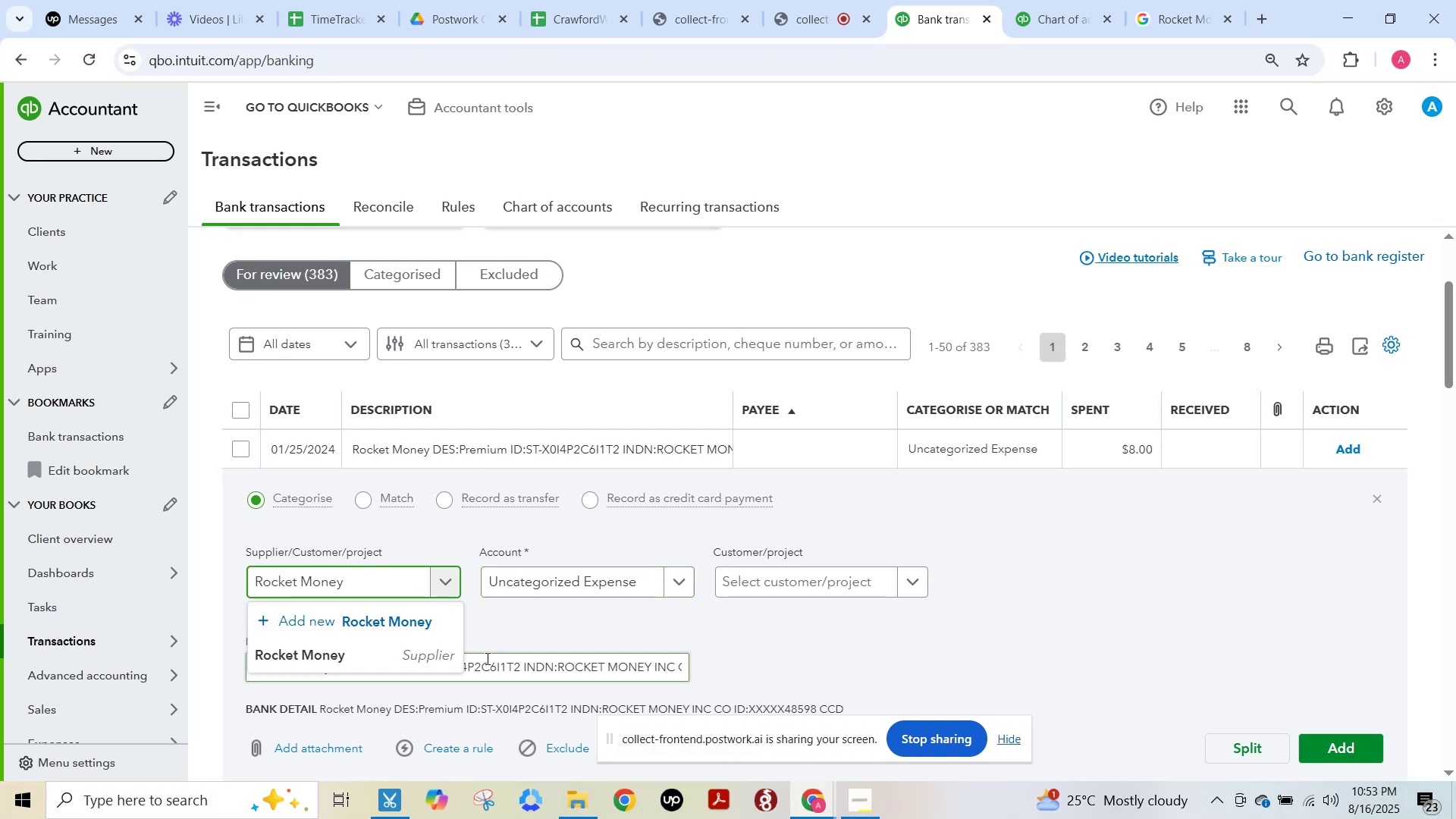 
left_click([369, 648])
 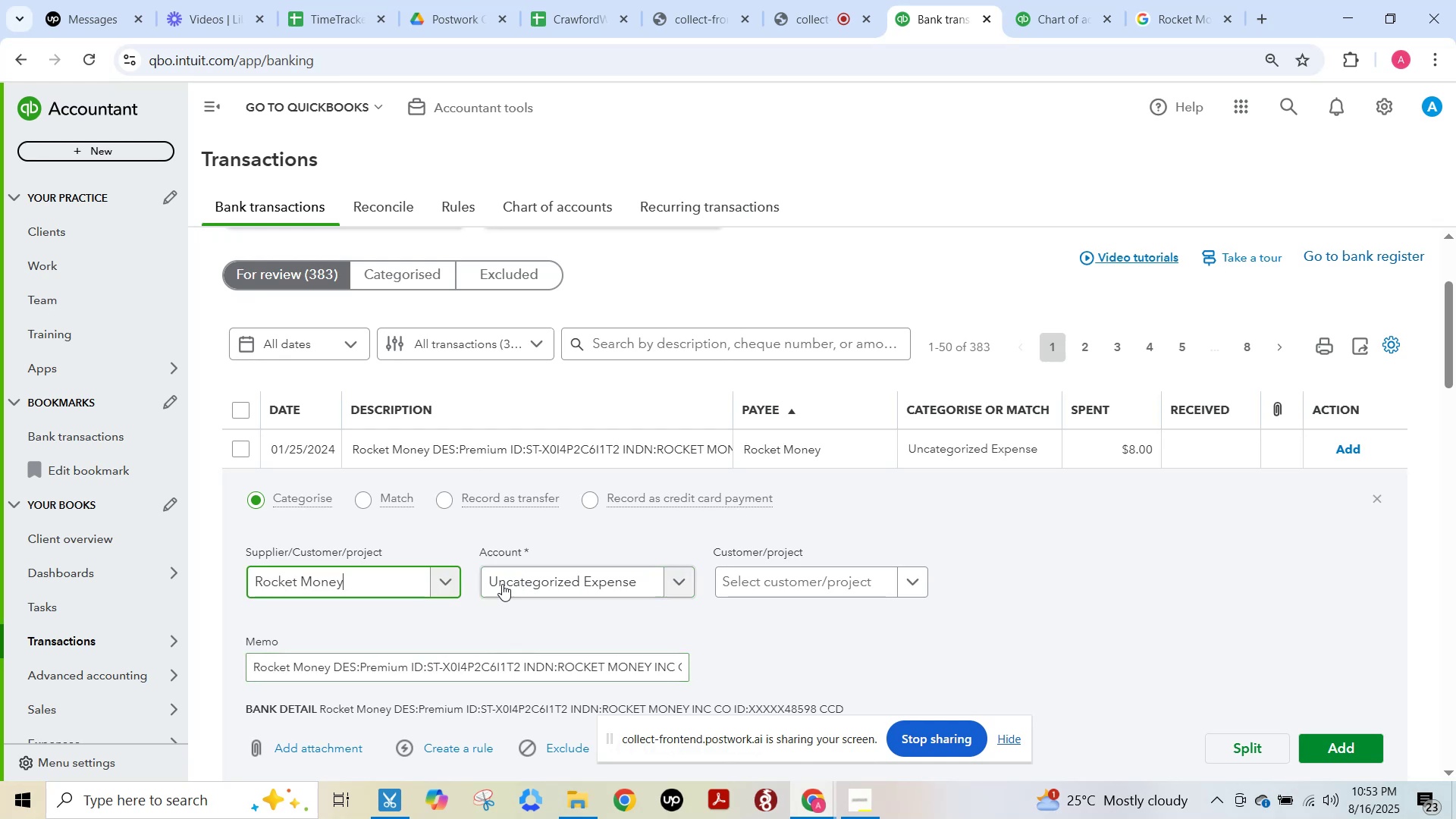 
left_click([510, 580])
 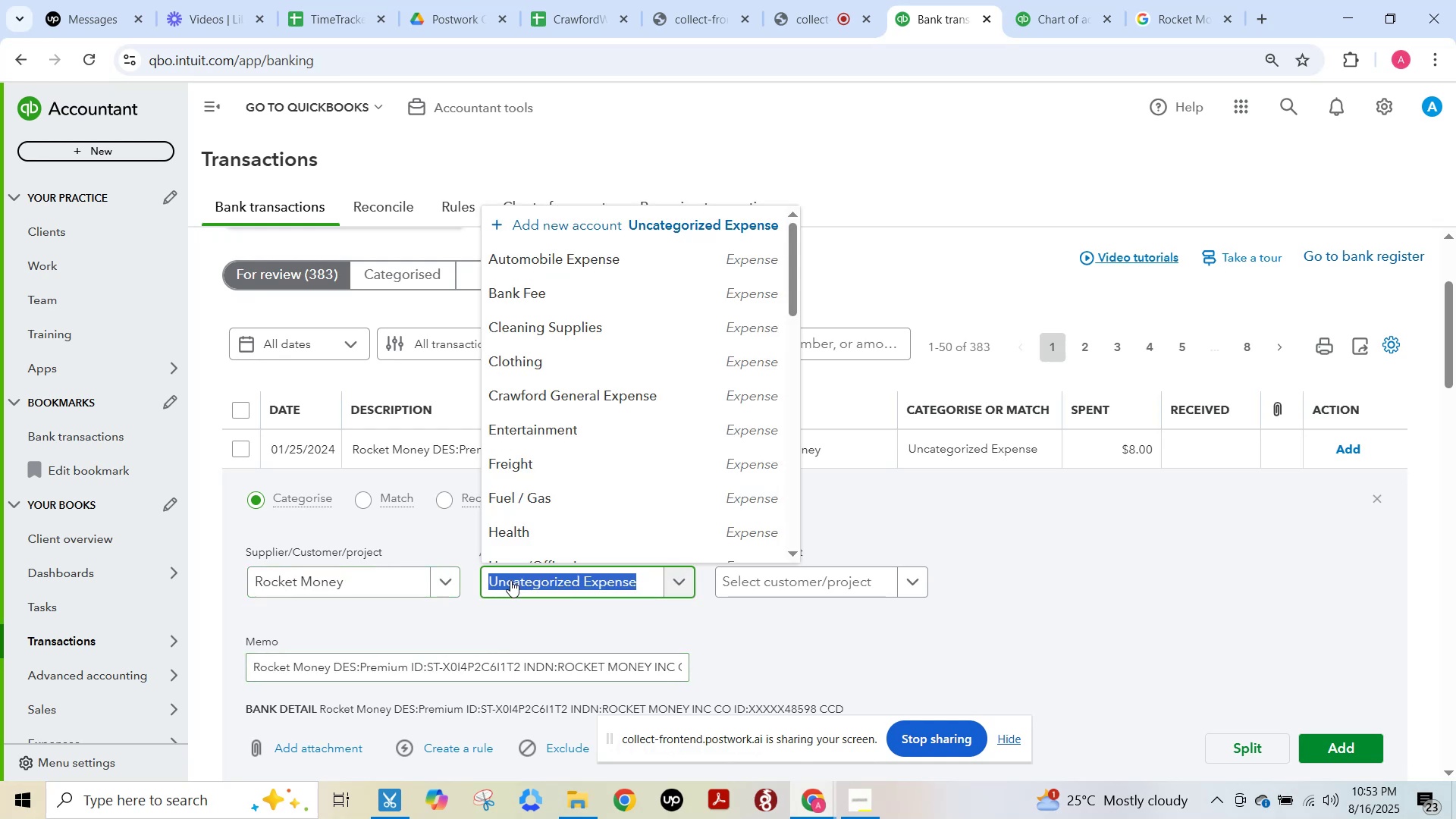 
type(subsc)
 